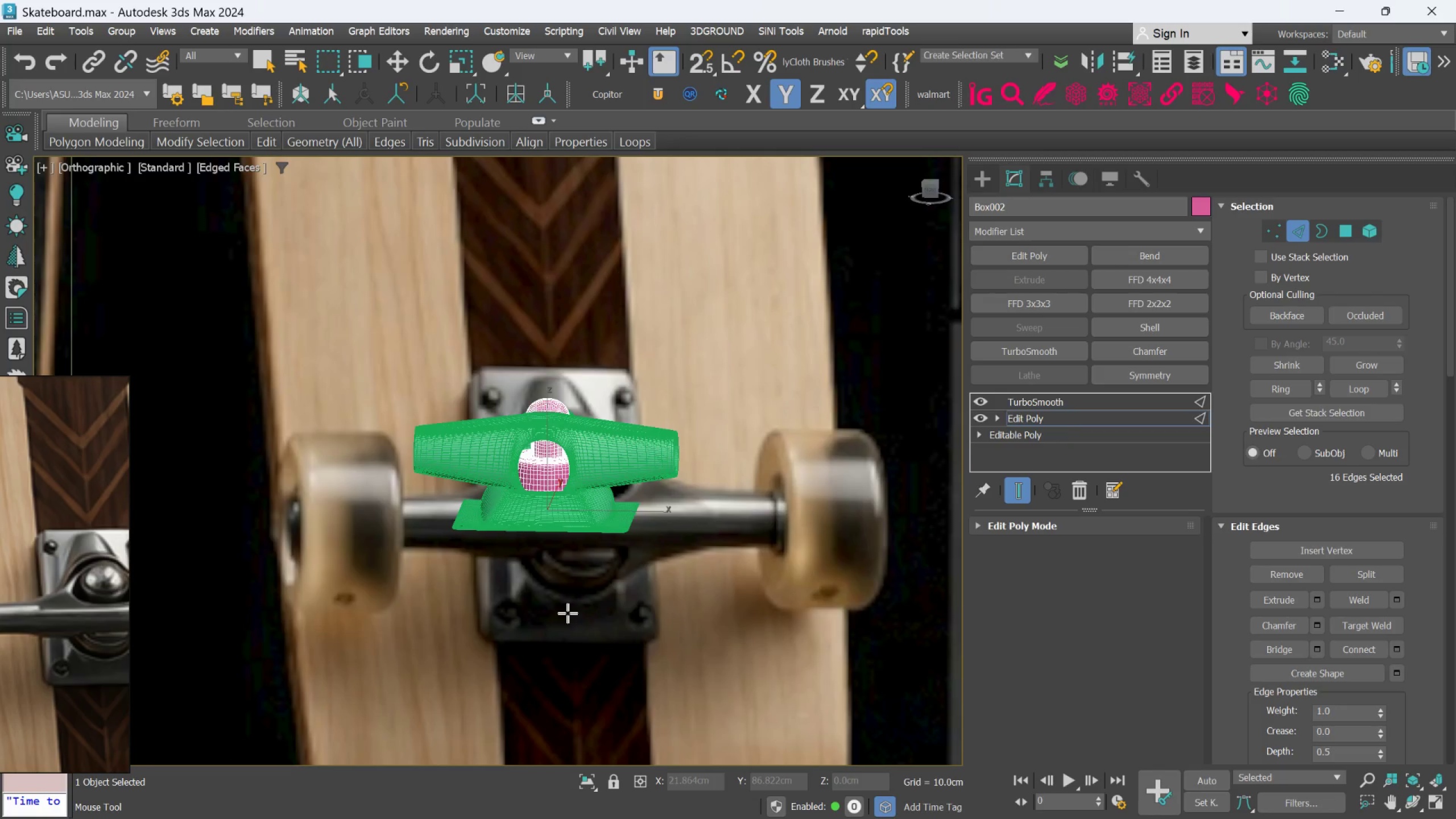 
scroll: coordinate [568, 613], scroll_direction: none, amount: 0.0
 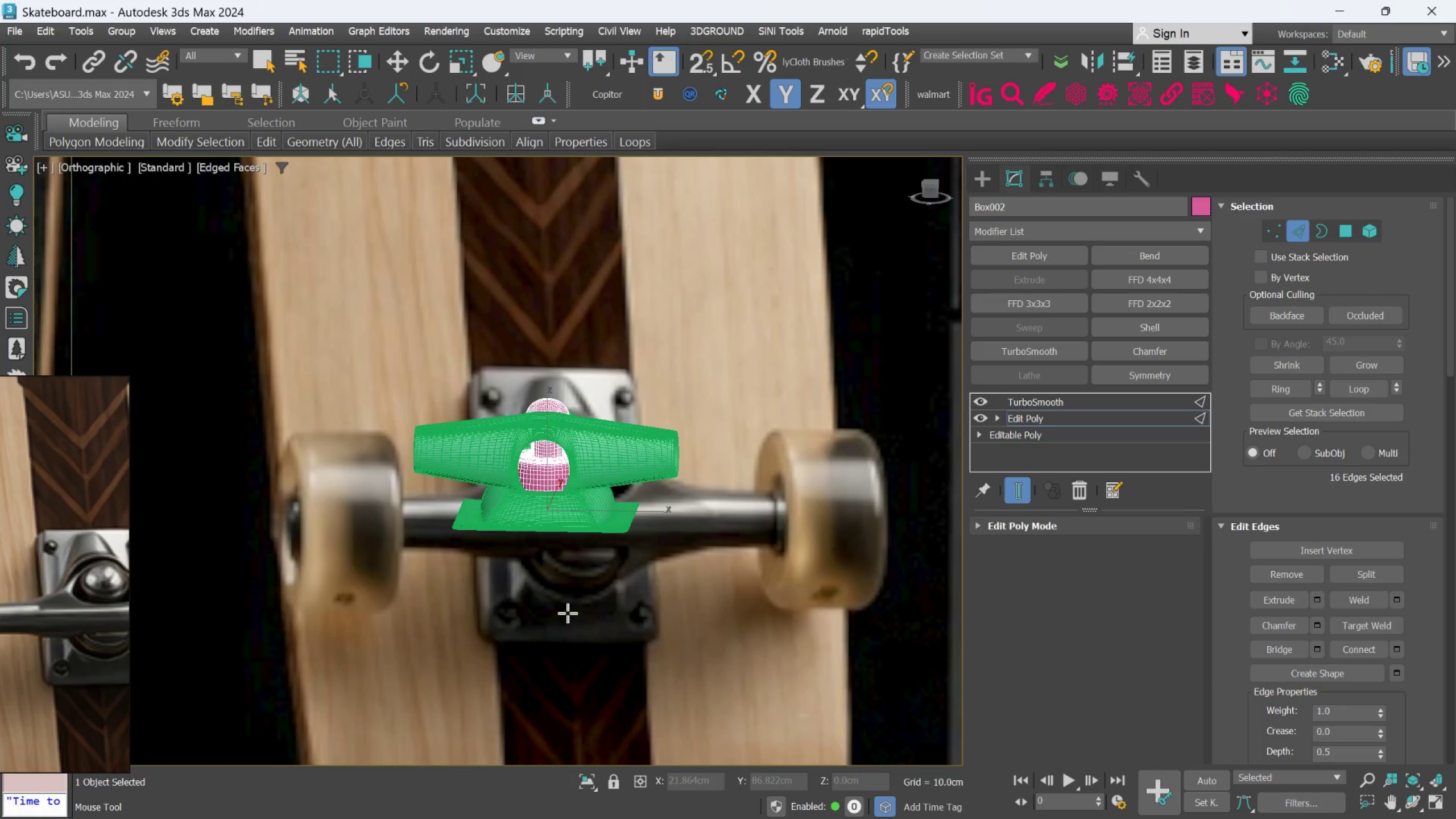 
scroll: coordinate [568, 612], scroll_direction: down, amount: 4.0
 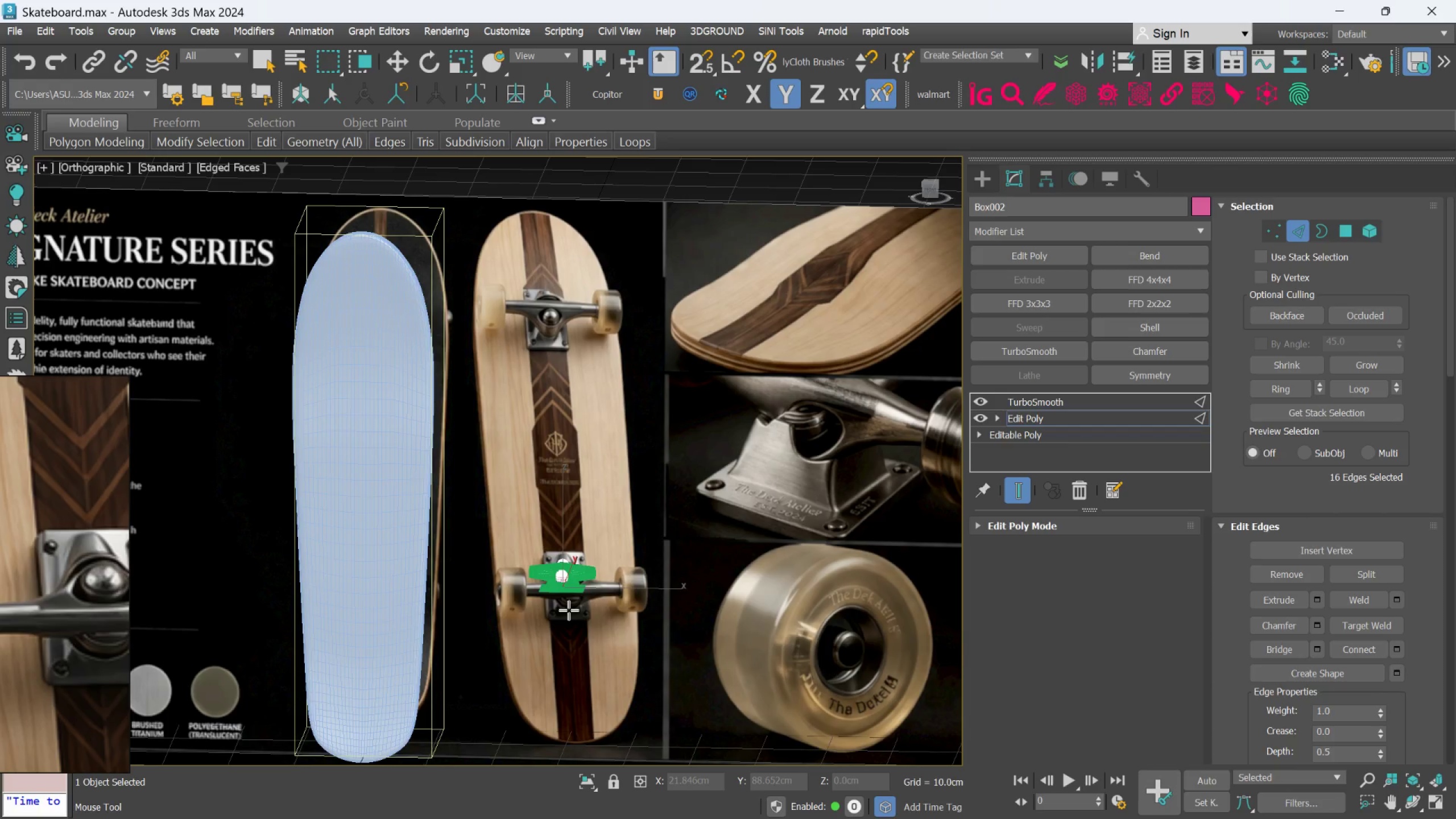 
scroll: coordinate [570, 607], scroll_direction: up, amount: 3.0
 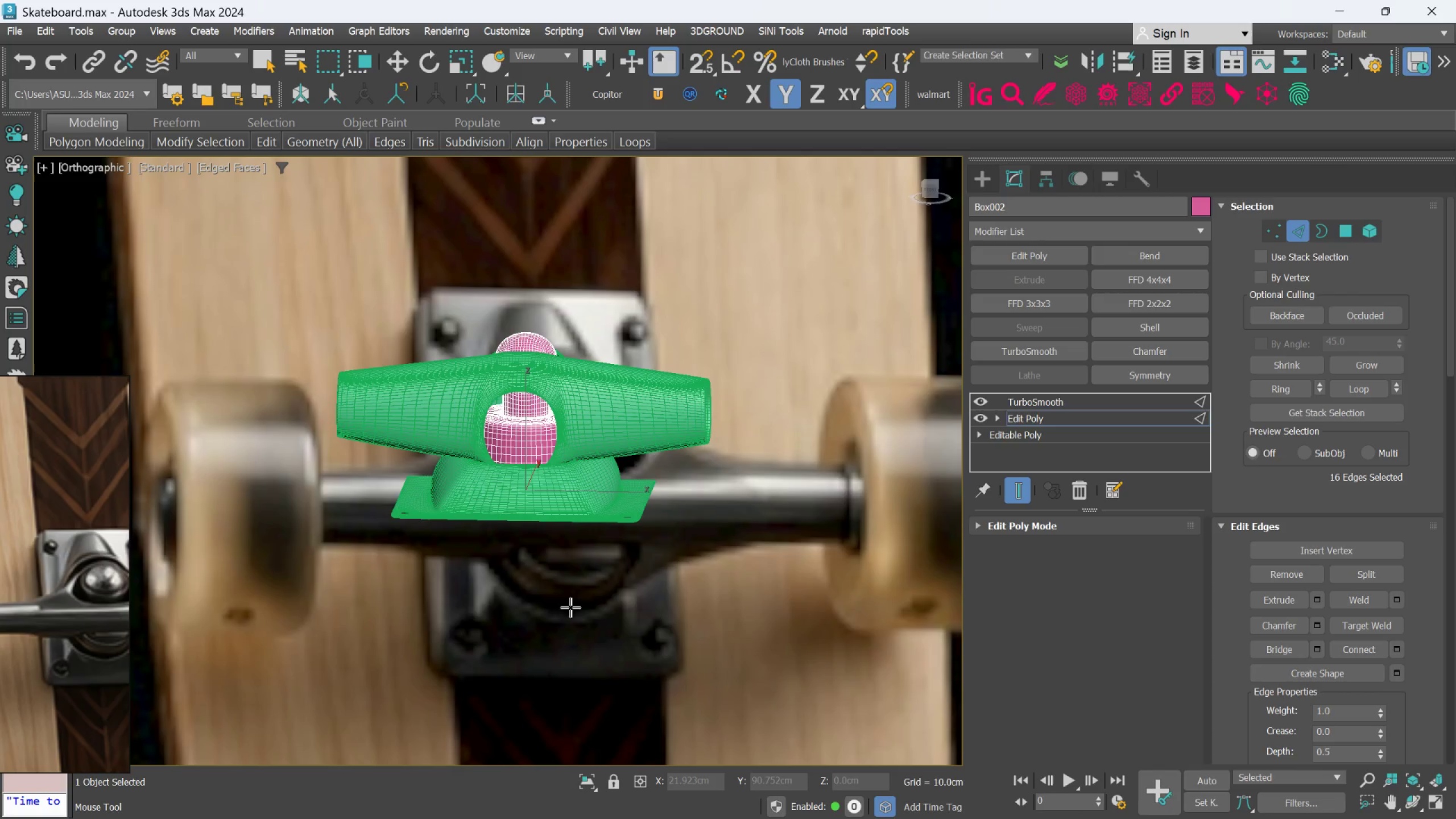 
scroll: coordinate [792, 593], scroll_direction: down, amount: 7.0
 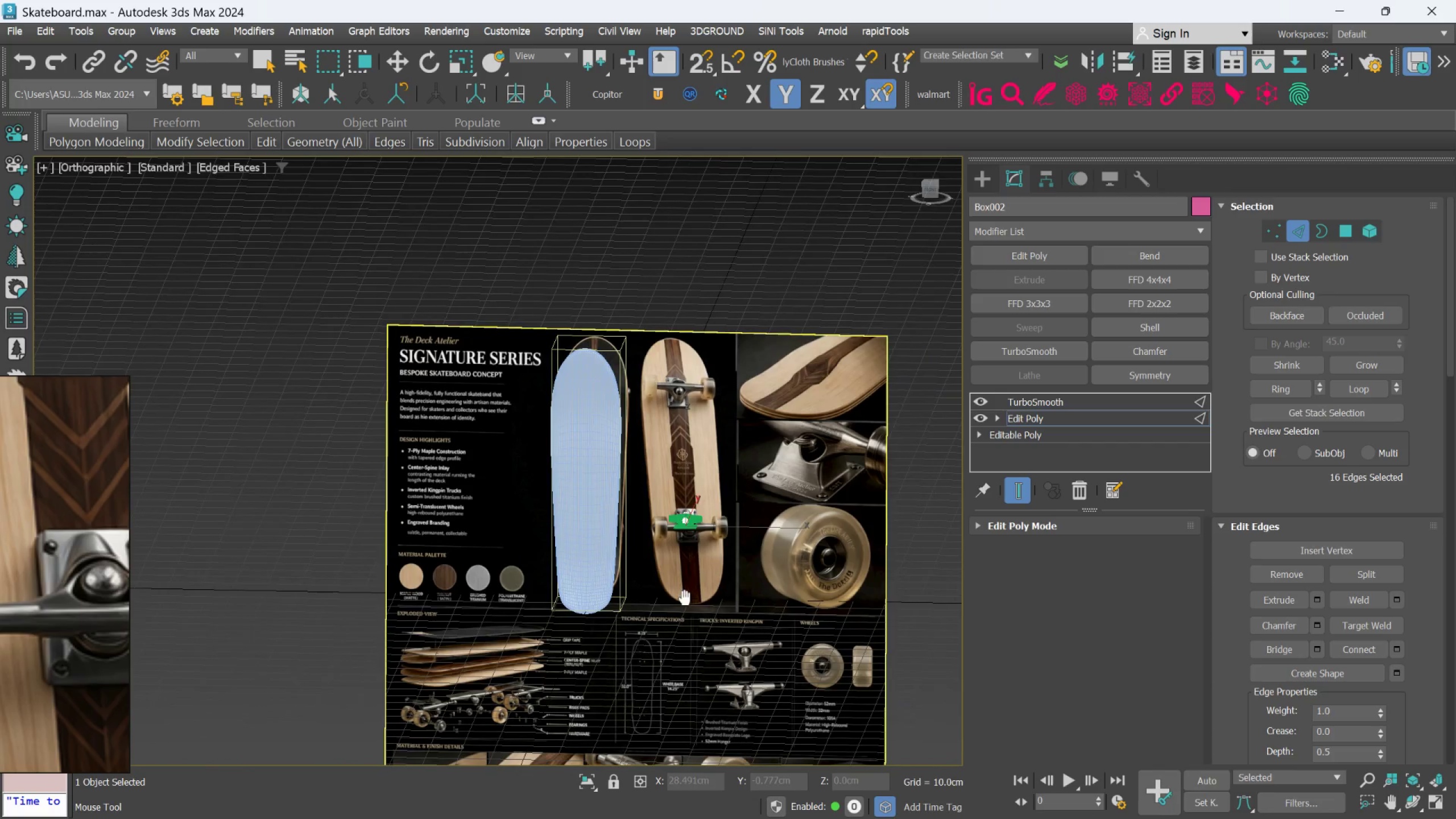 
scroll: coordinate [804, 576], scroll_direction: up, amount: 5.0
 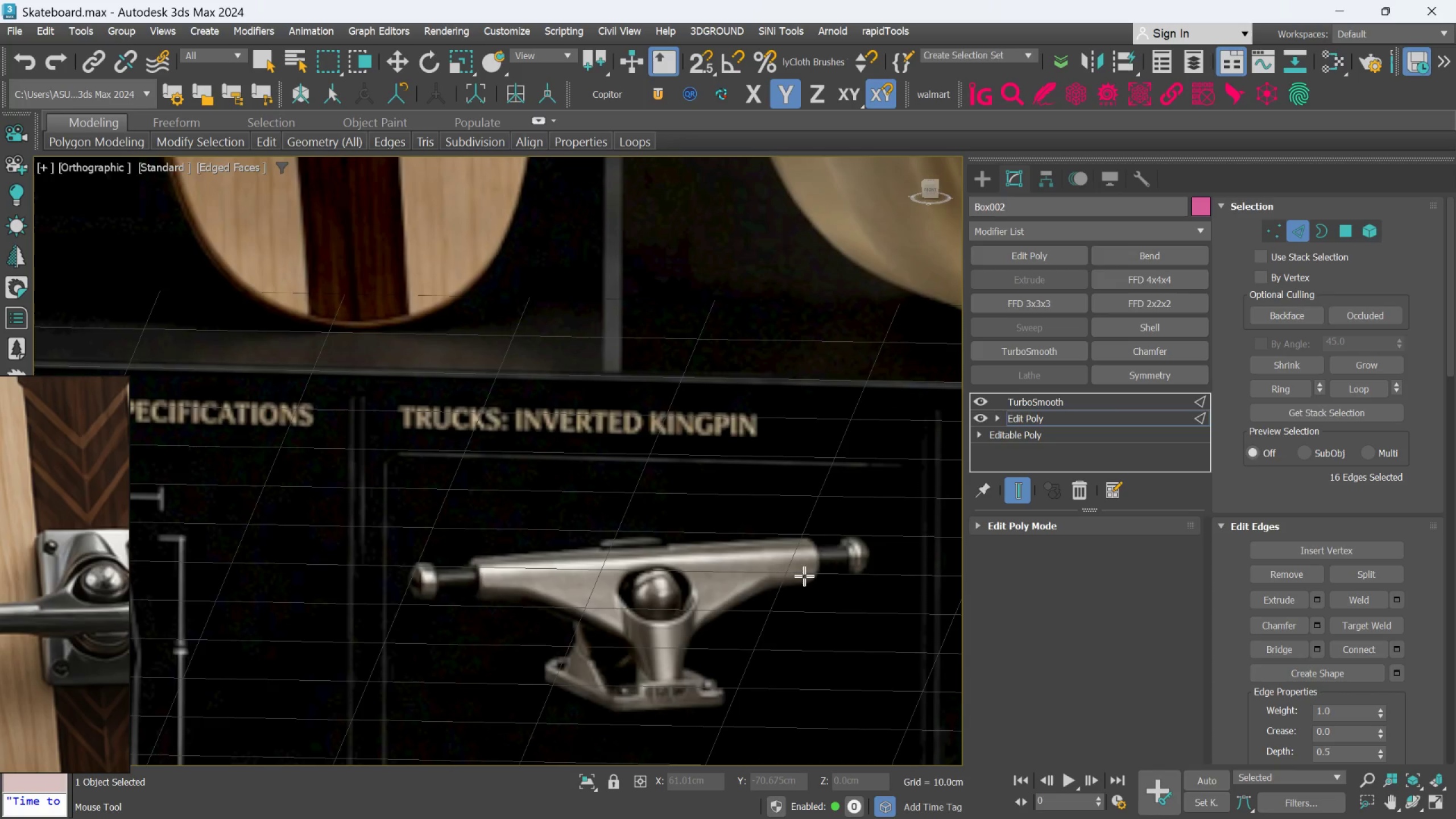 
scroll: coordinate [804, 577], scroll_direction: down, amount: 4.0
 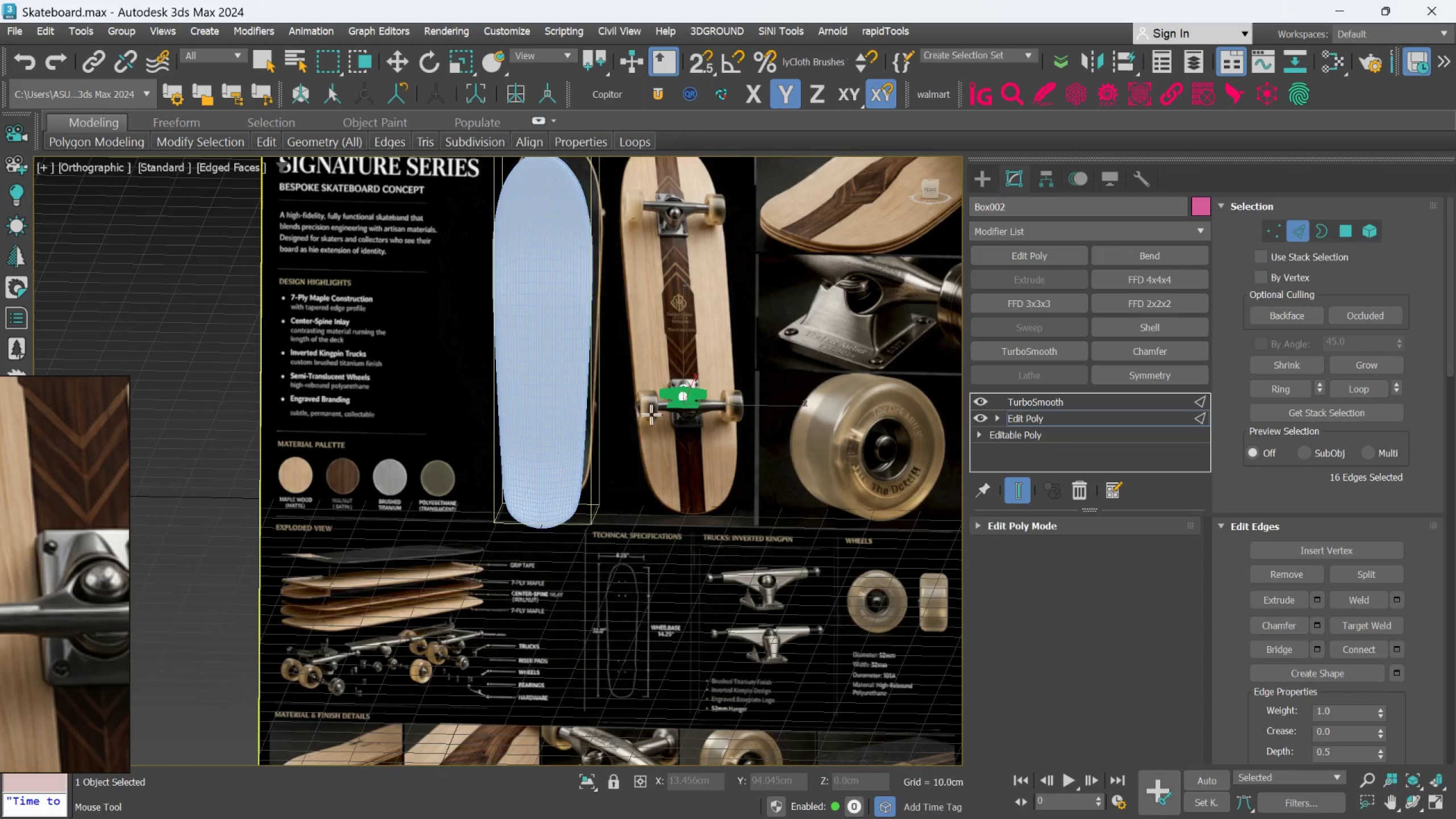 
scroll: coordinate [787, 679], scroll_direction: up, amount: 4.0
 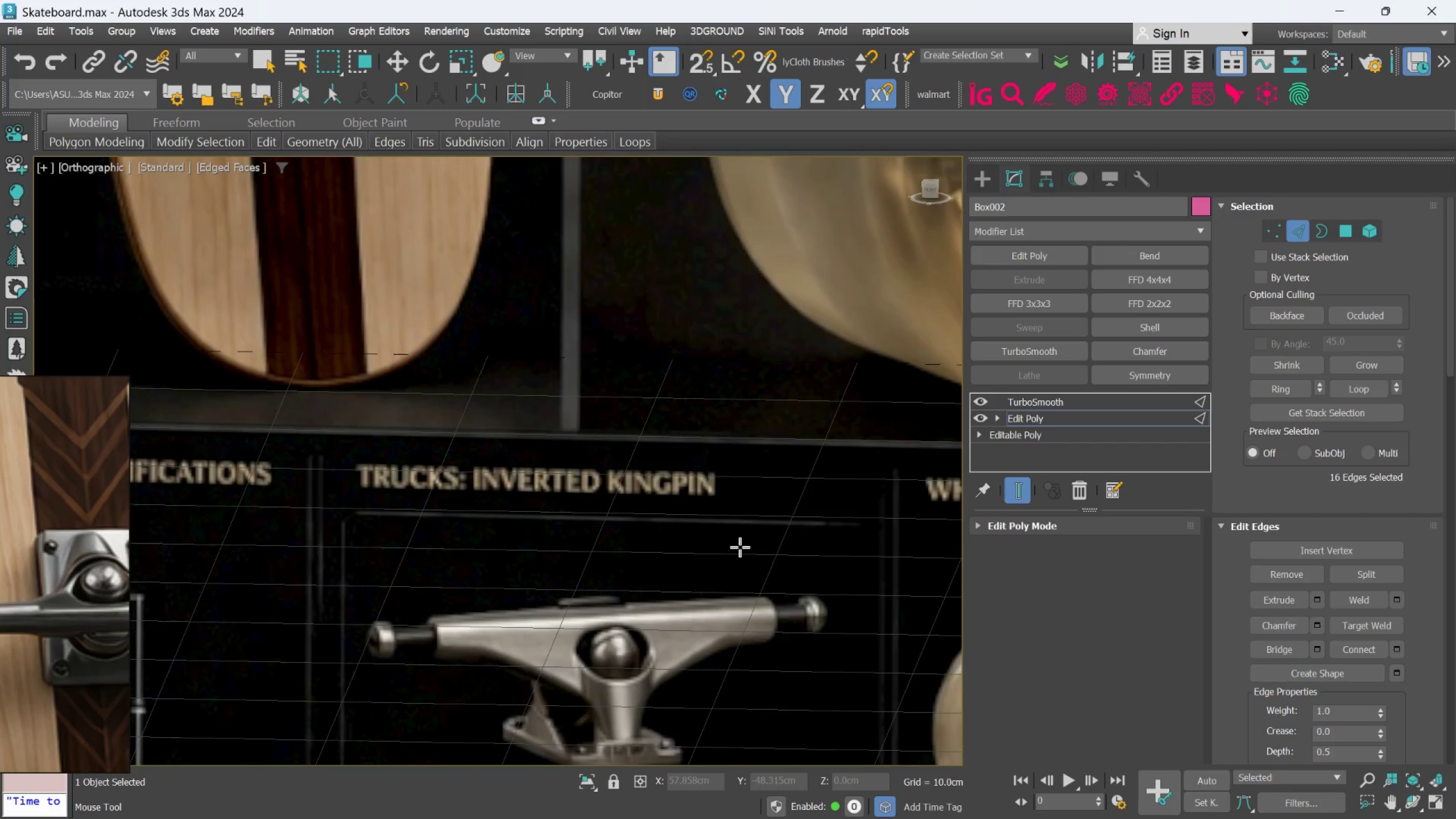 
scroll: coordinate [738, 554], scroll_direction: down, amount: 2.0
 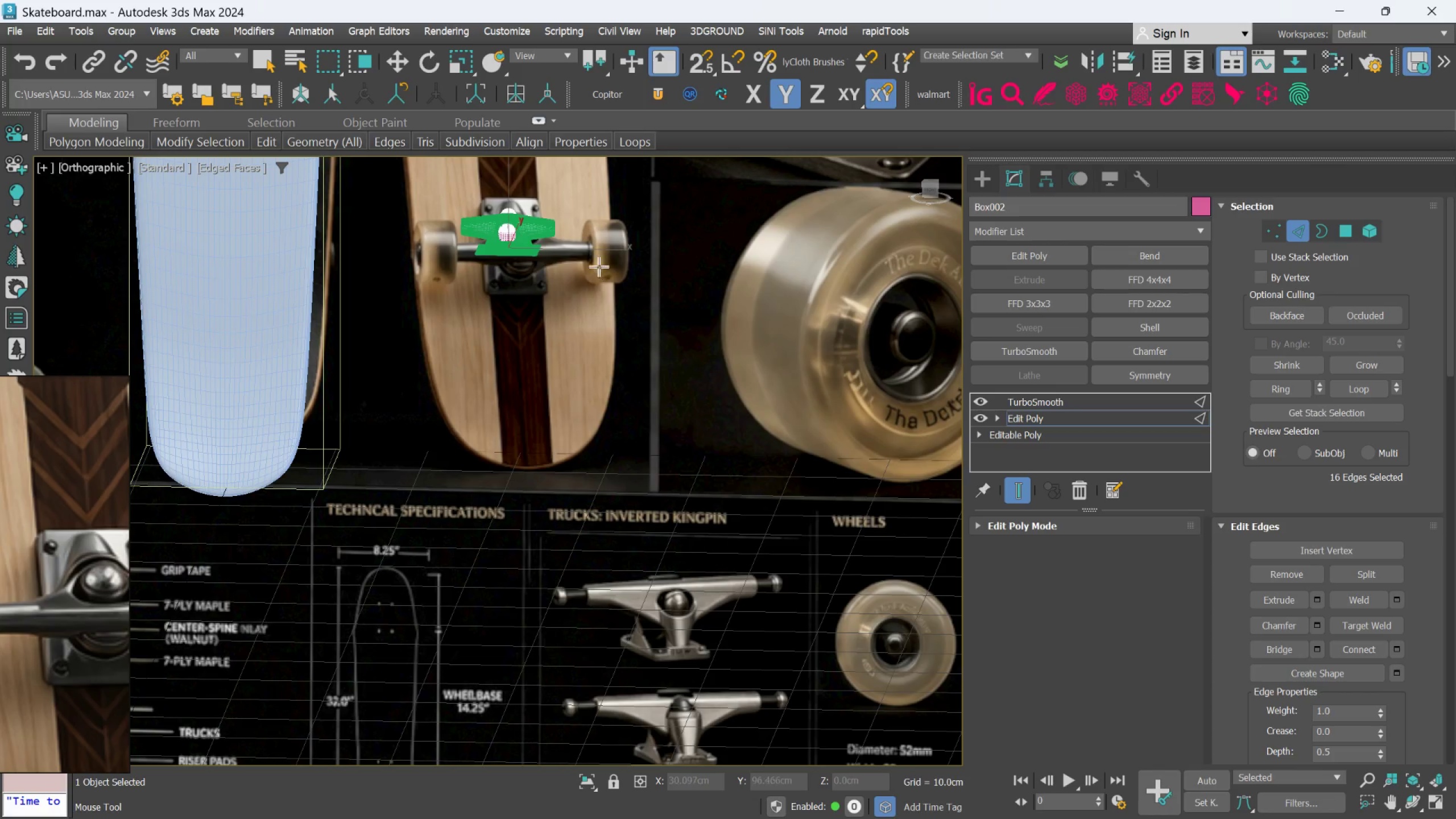 
scroll: coordinate [597, 266], scroll_direction: up, amount: 2.0
 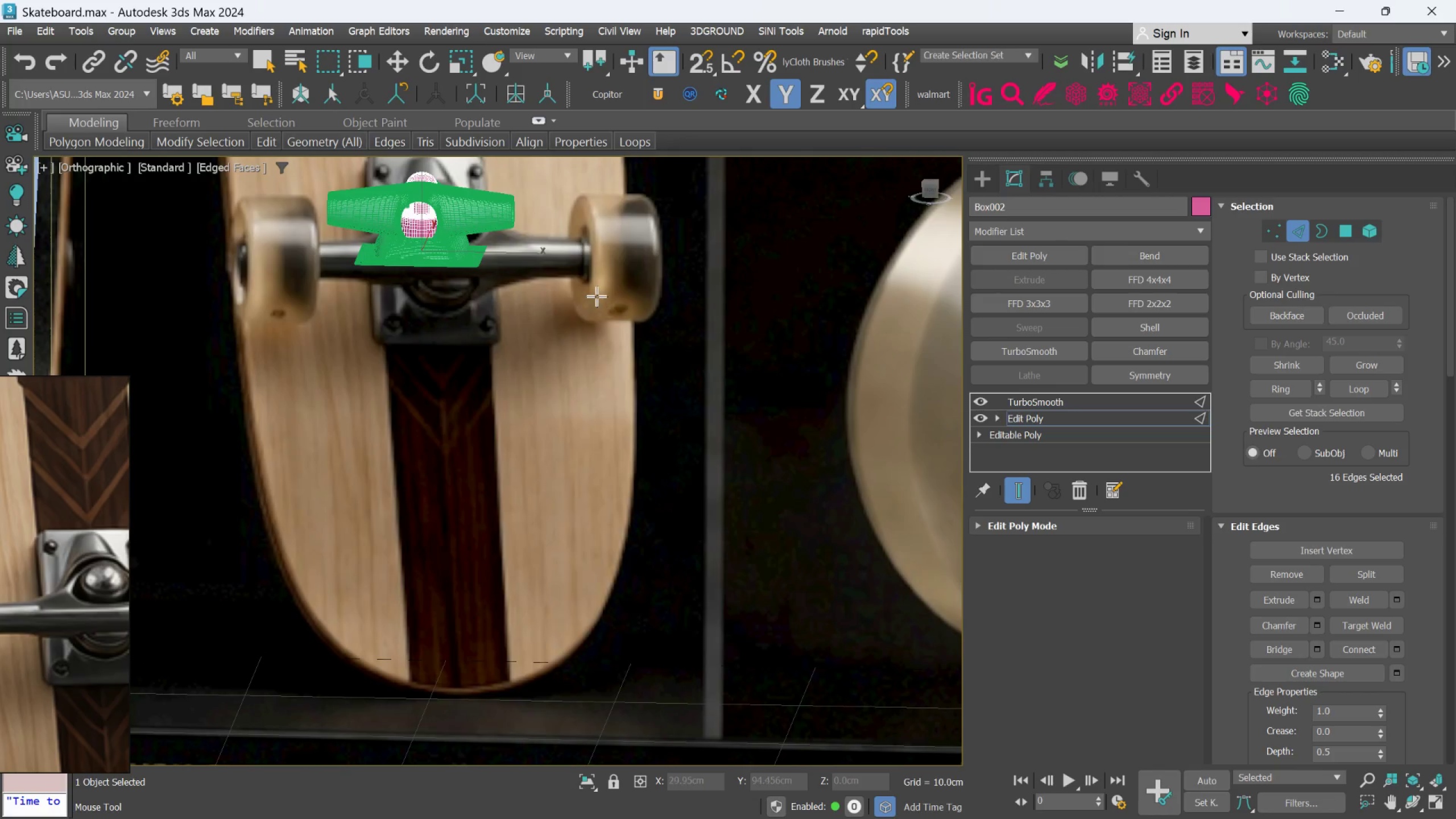 
scroll: coordinate [617, 365], scroll_direction: down, amount: 2.0
 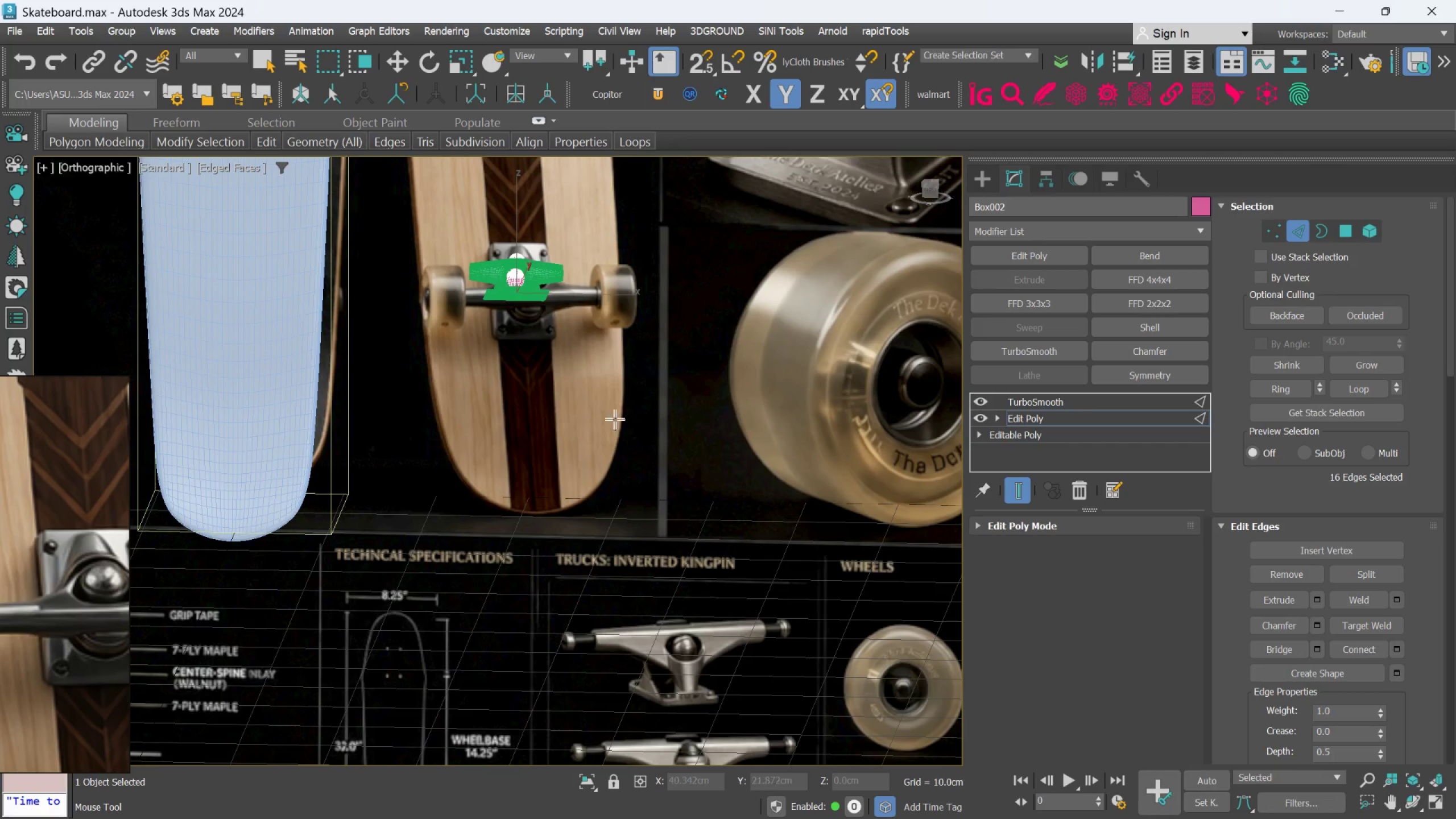 
scroll: coordinate [545, 304], scroll_direction: up, amount: 3.0
 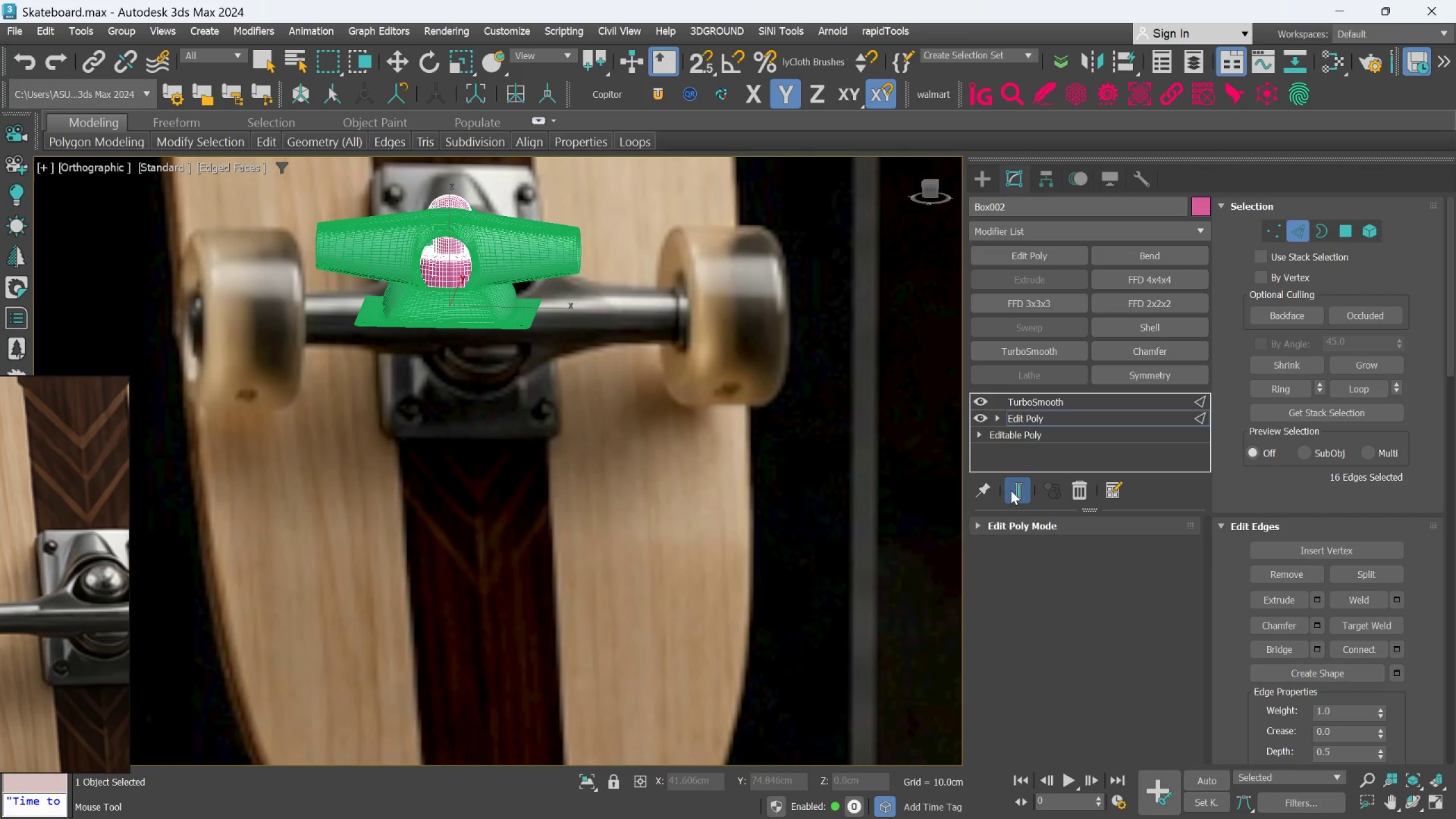 
left_click([1016, 489])
 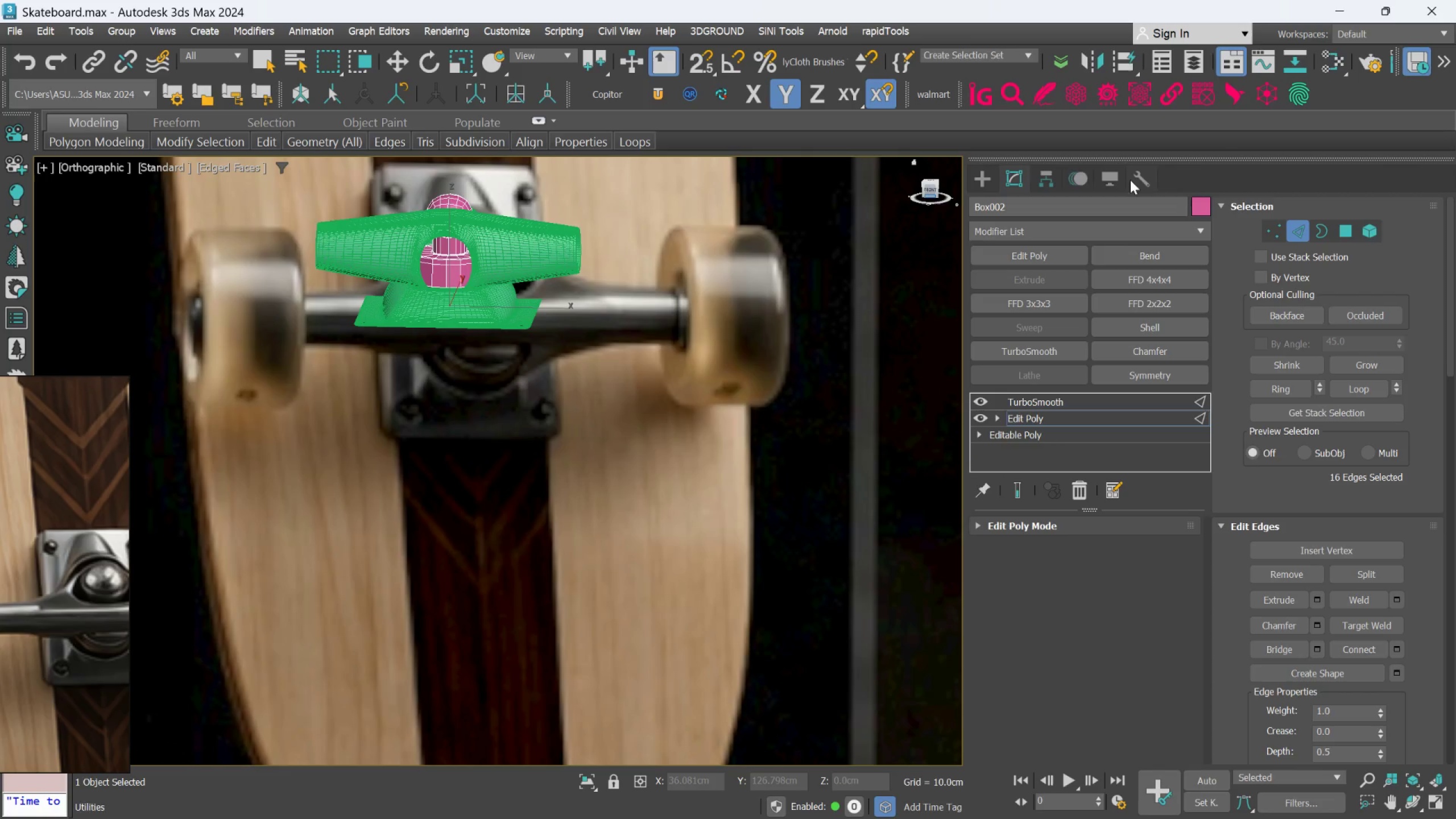 
left_click([988, 179])
 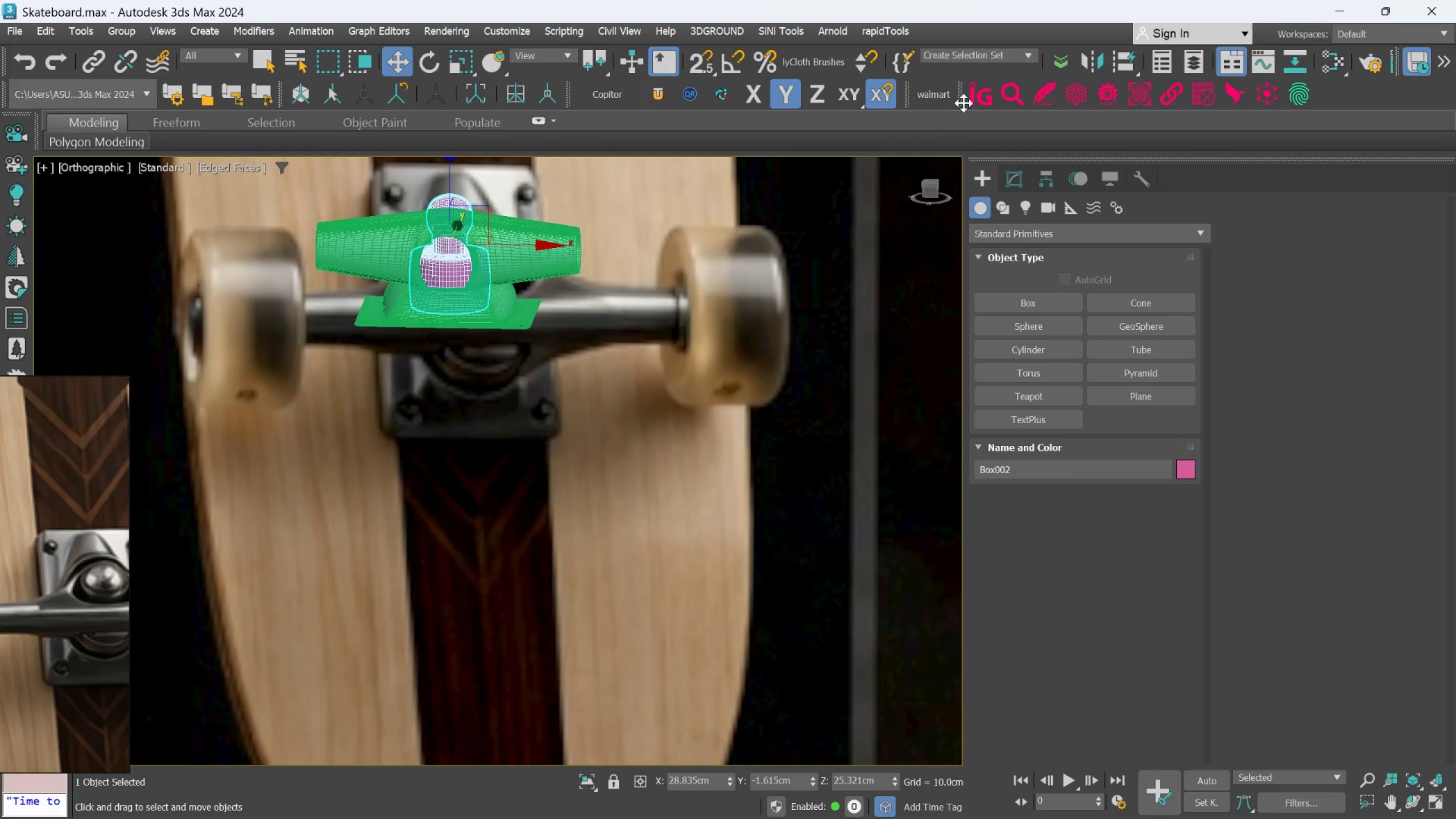 
left_click([1014, 179])
 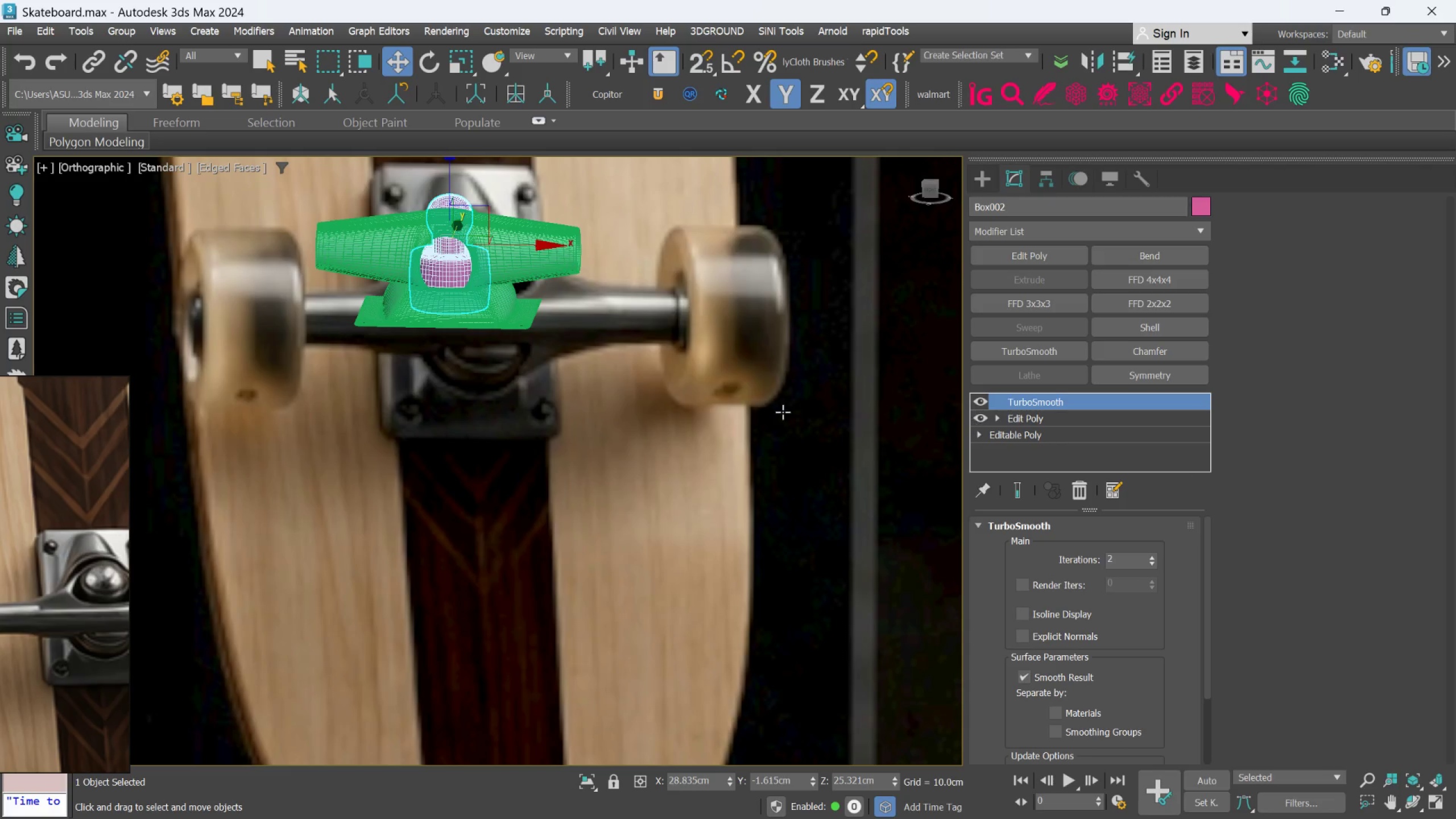 
scroll: coordinate [764, 350], scroll_direction: down, amount: 3.0
 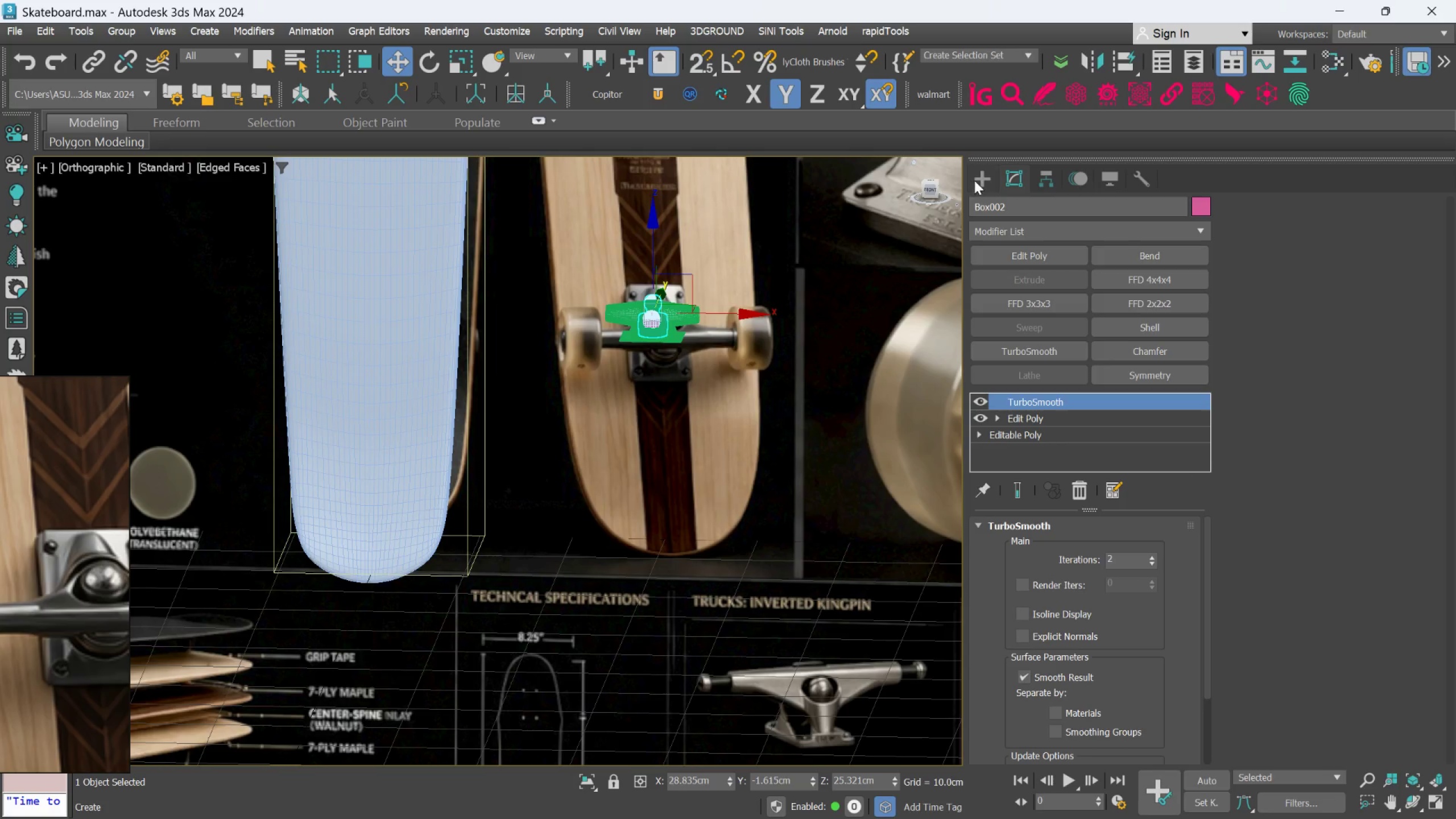 
left_click([974, 180])
 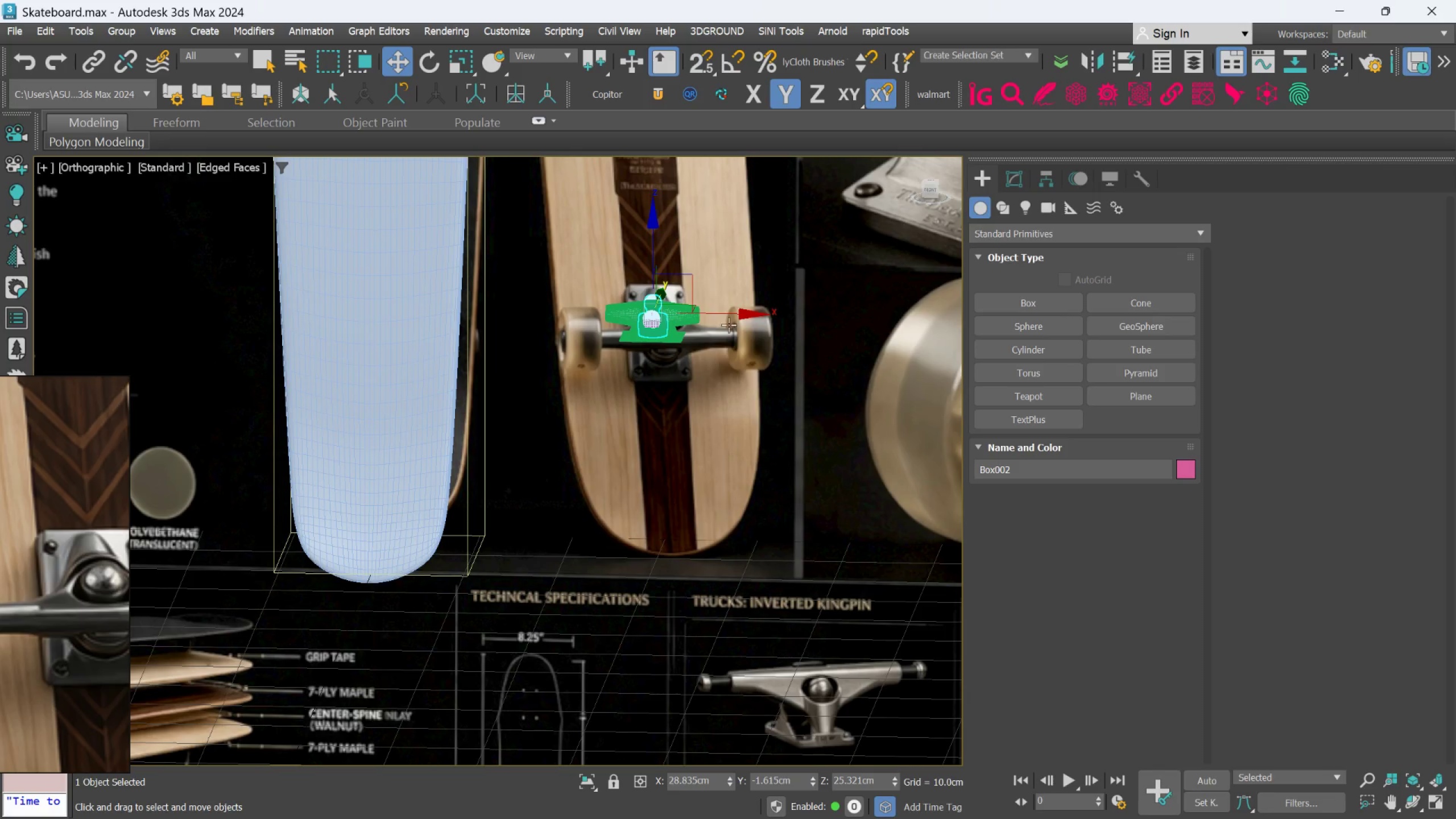 
scroll: coordinate [595, 338], scroll_direction: up, amount: 3.0
 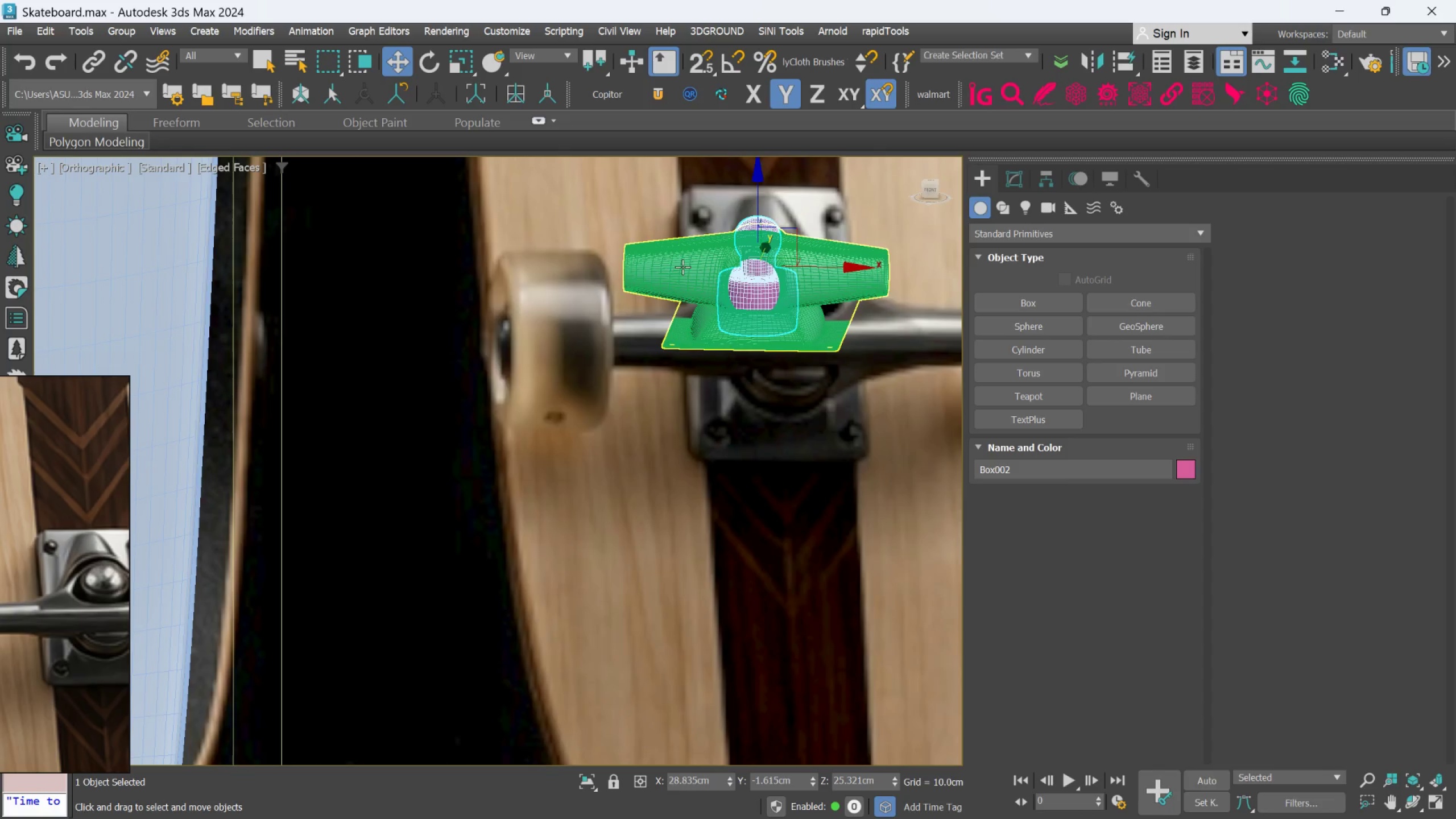 
left_click([682, 267])
 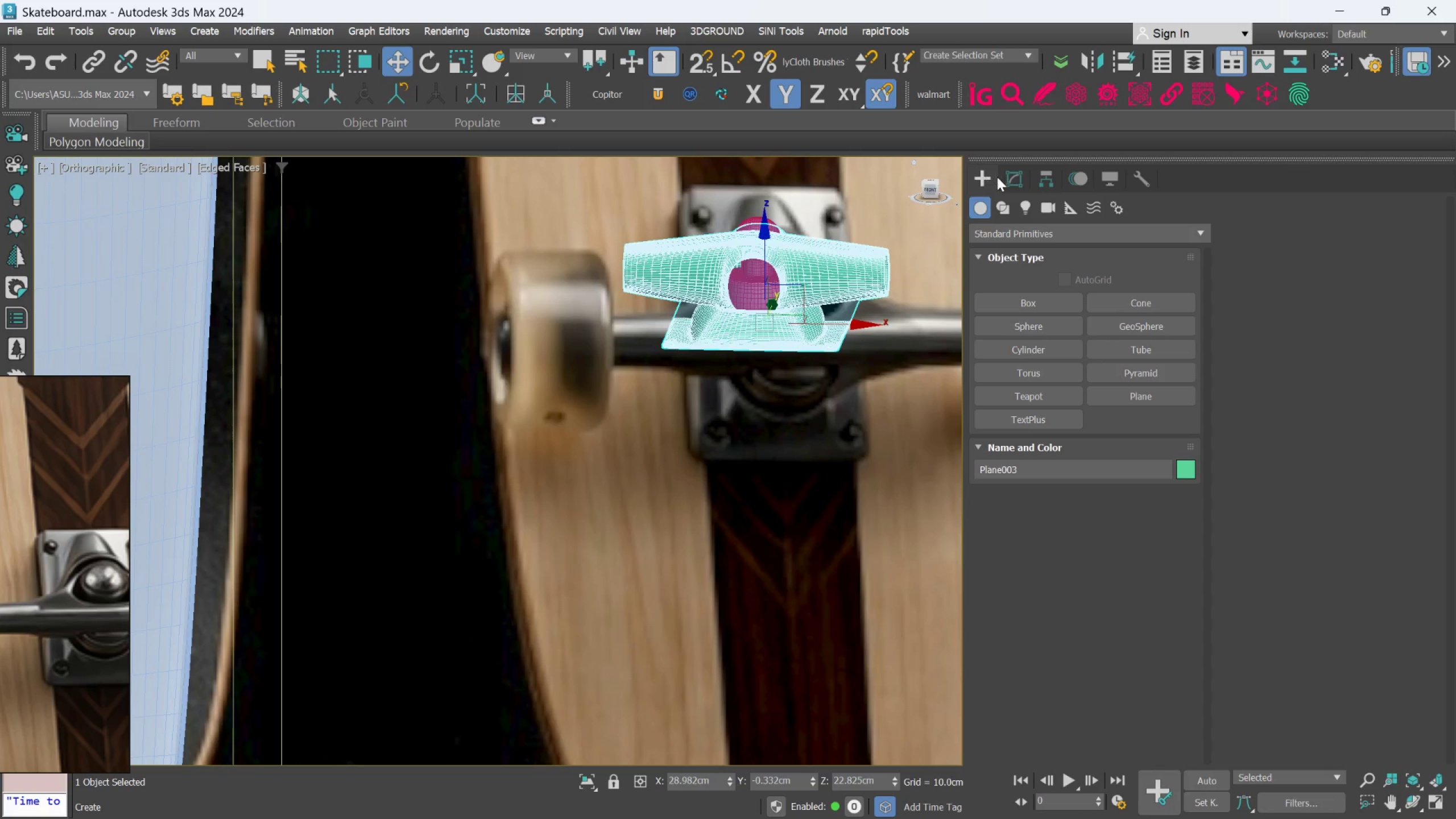 
left_click([1010, 178])
 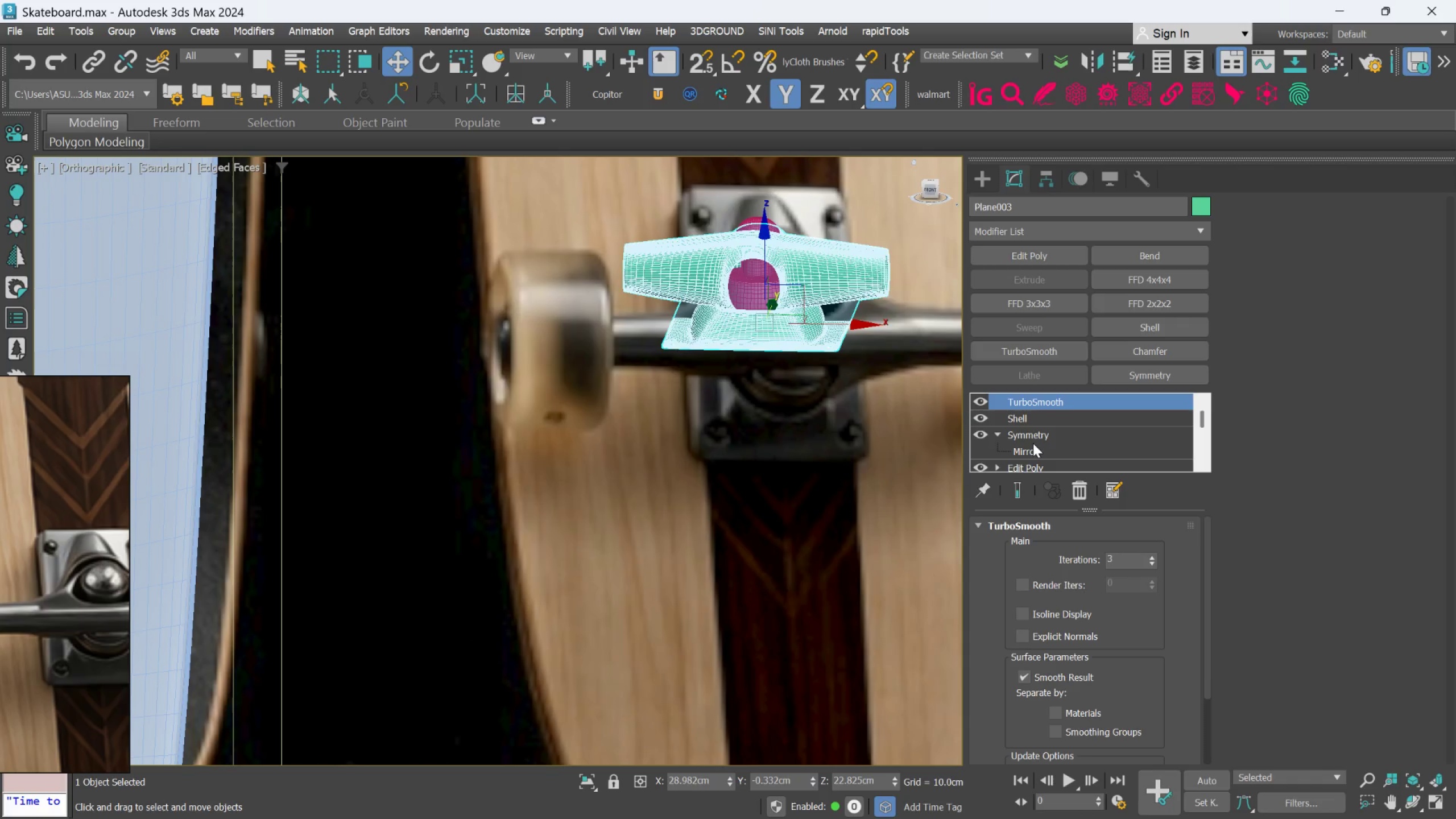 
scroll: coordinate [1036, 443], scroll_direction: down, amount: 1.0
 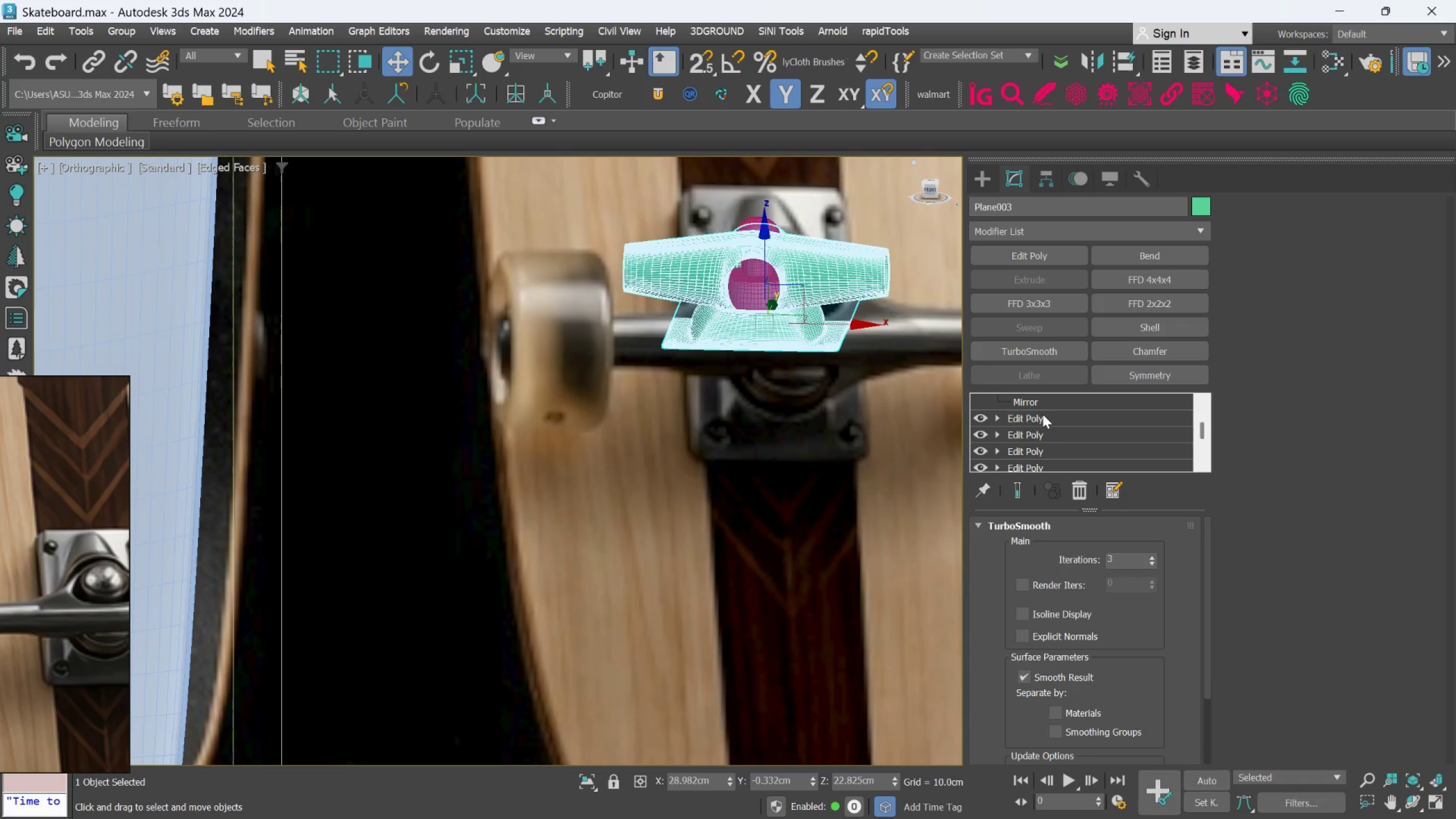 
left_click([1042, 417])
 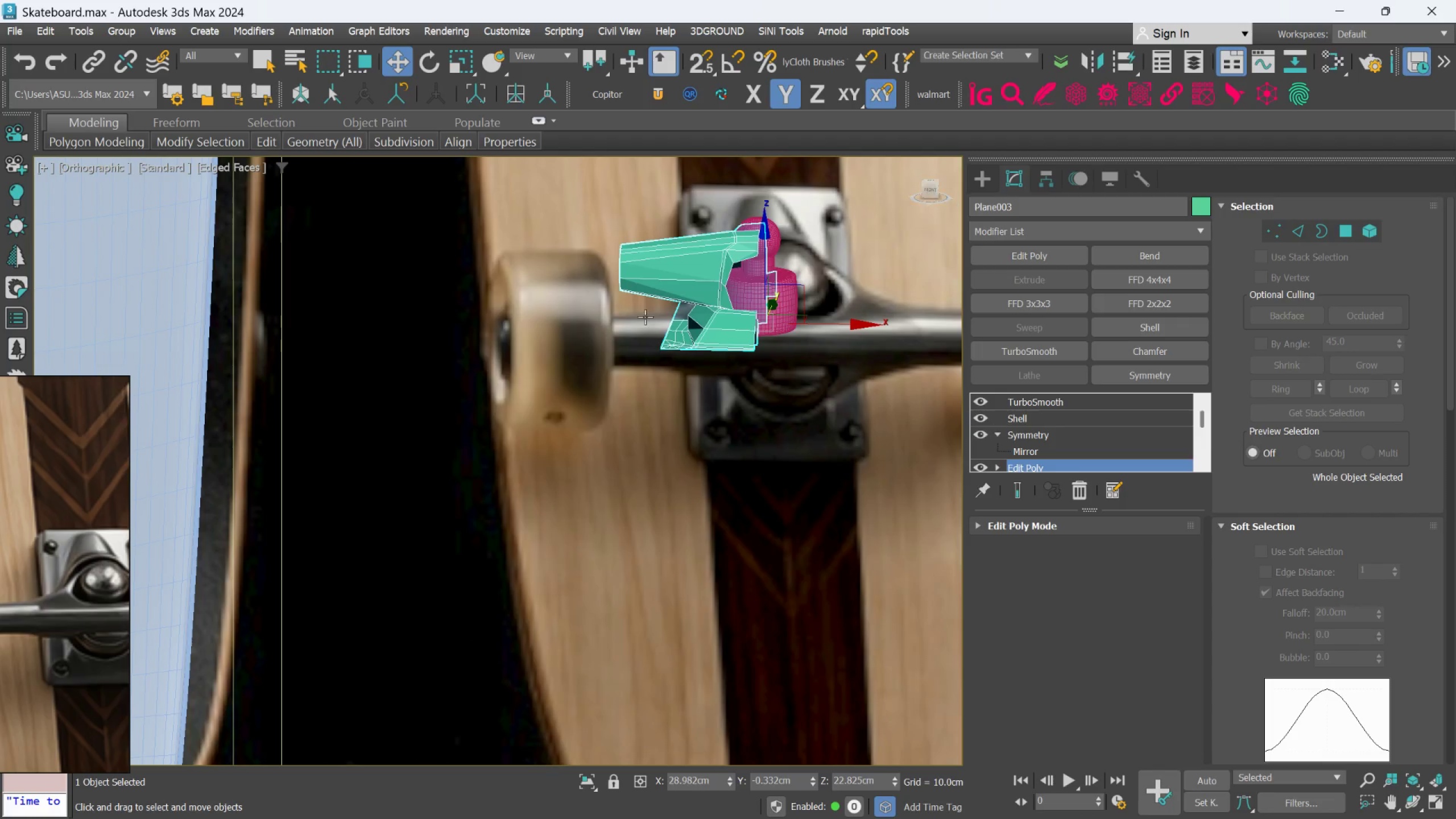 
scroll: coordinate [76, 592], scroll_direction: down, amount: 14.0
 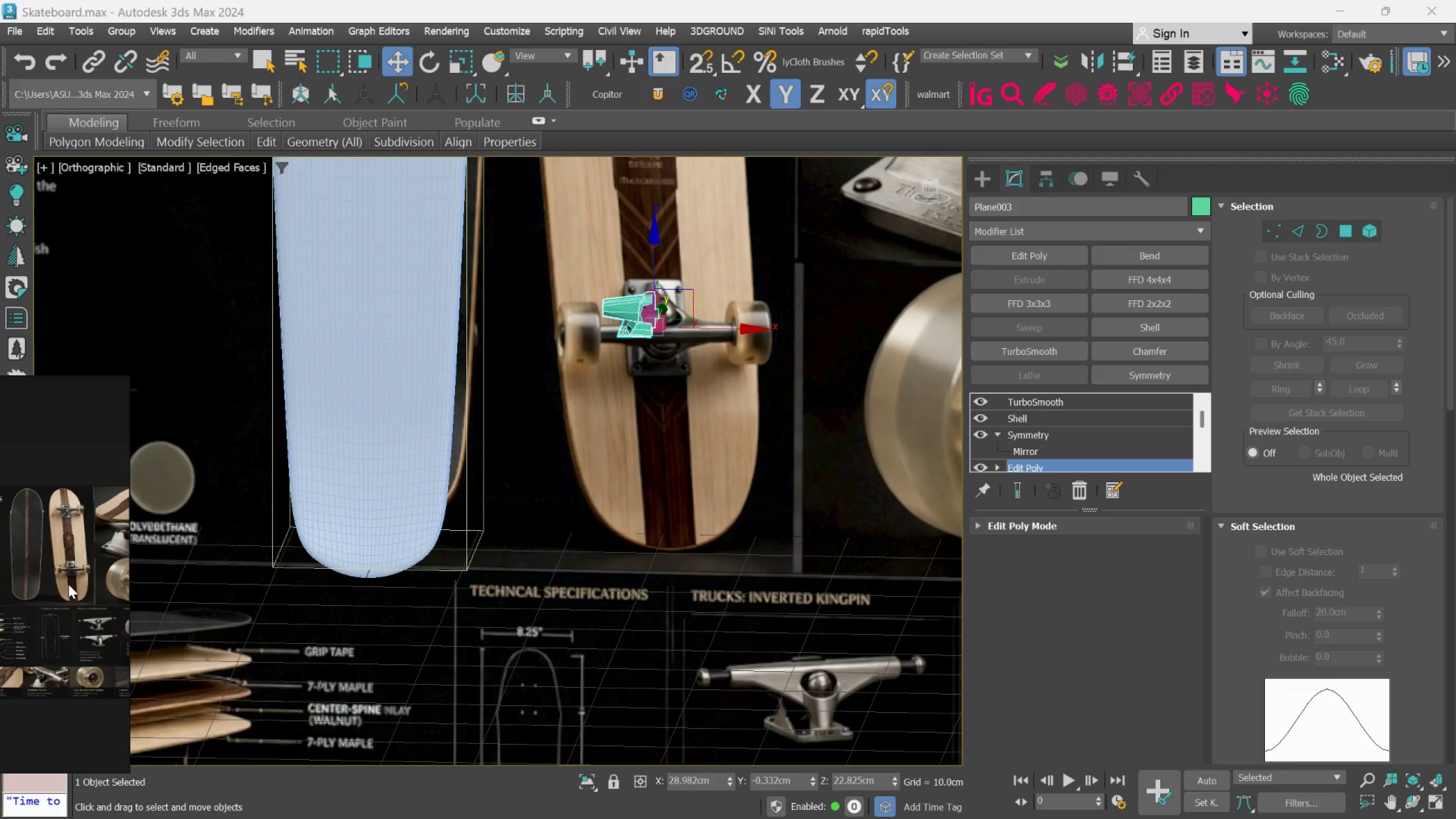 
scroll: coordinate [734, 560], scroll_direction: up, amount: 9.0
 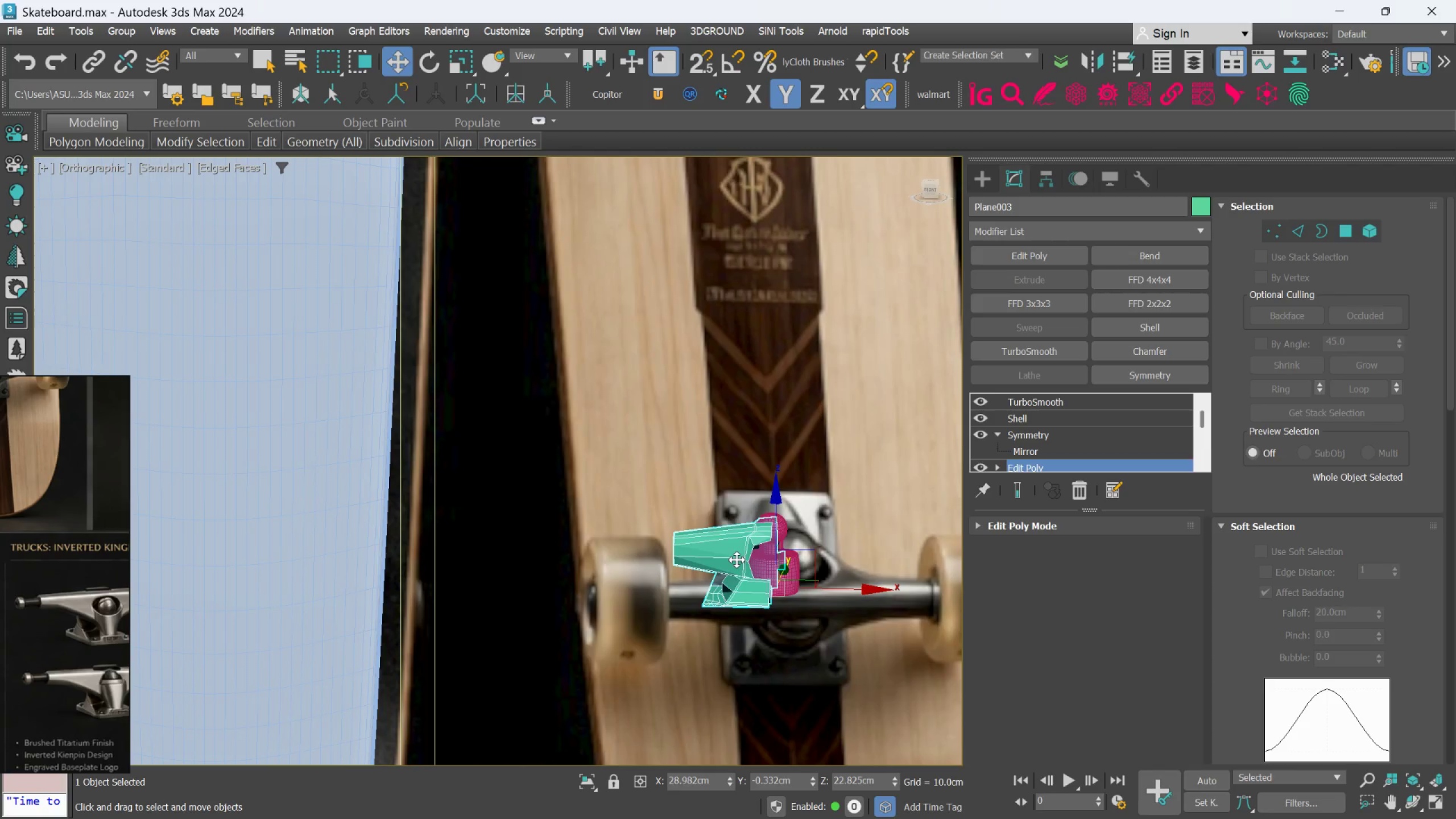 
scroll: coordinate [737, 560], scroll_direction: none, amount: 0.0
 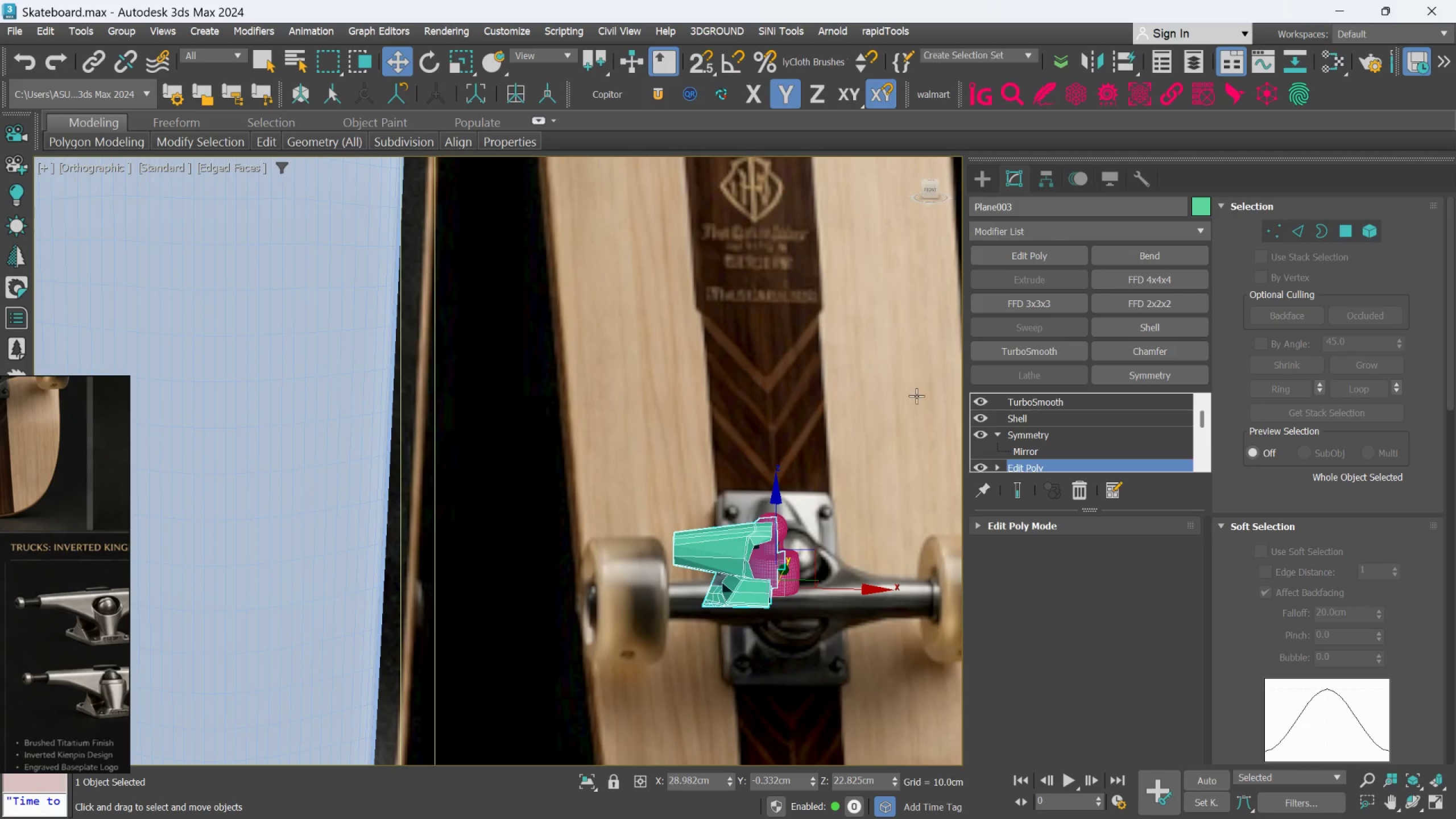 
left_click([1276, 233])
 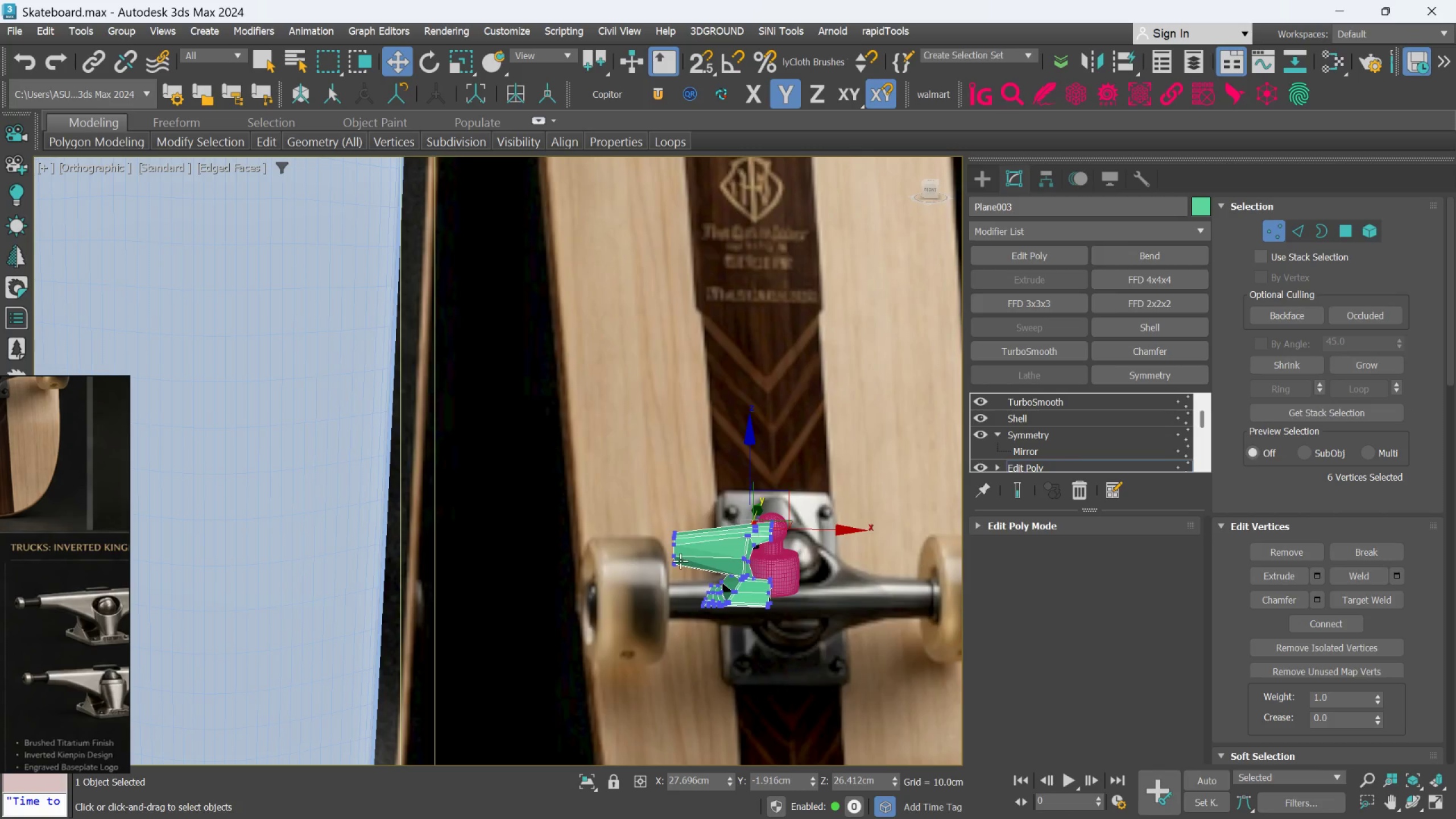 
scroll: coordinate [680, 561], scroll_direction: up, amount: 1.0
 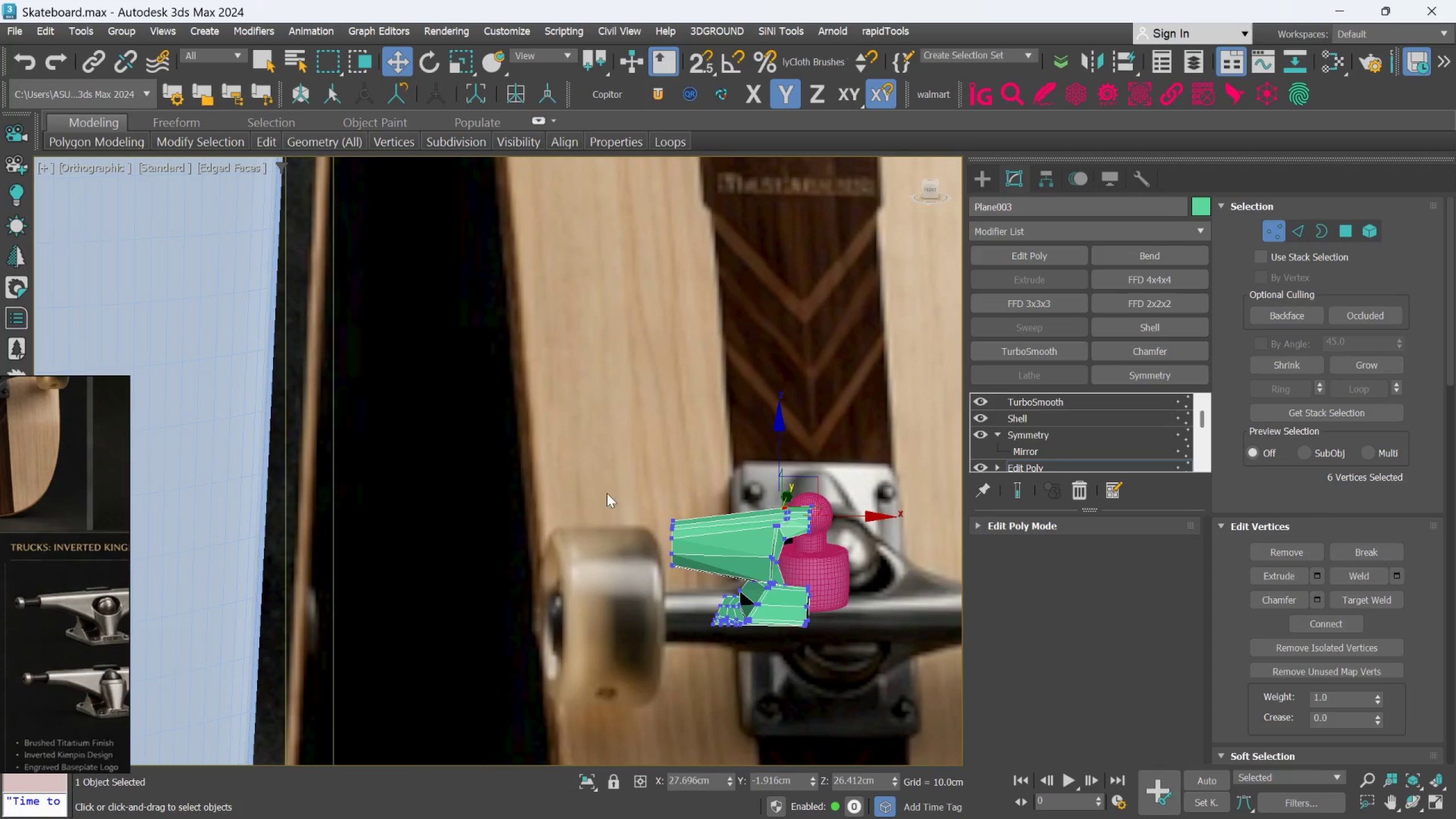 
left_click_drag(start_coordinate=[595, 471], to_coordinate=[700, 597])
 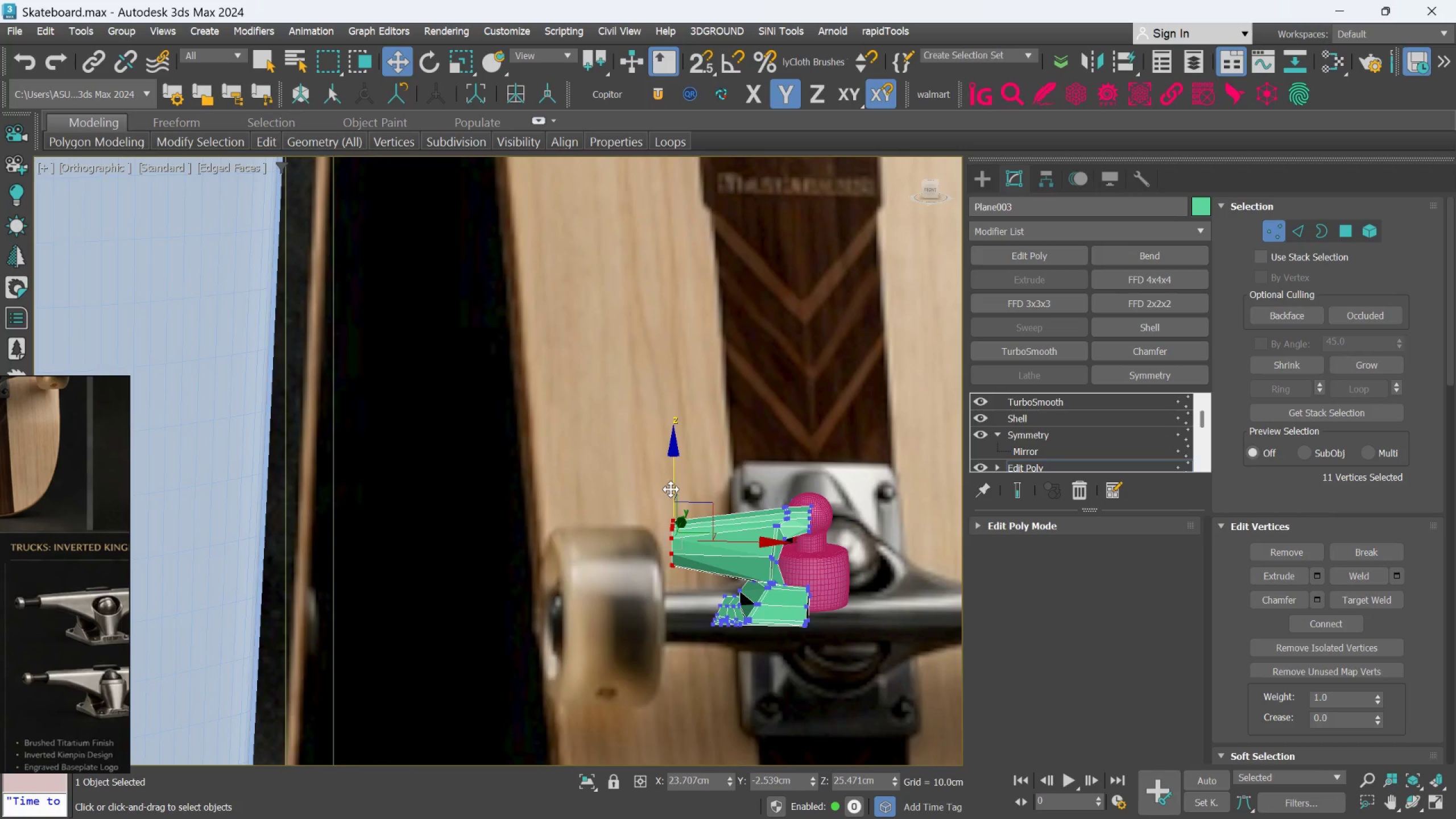 
wait(7.75)
 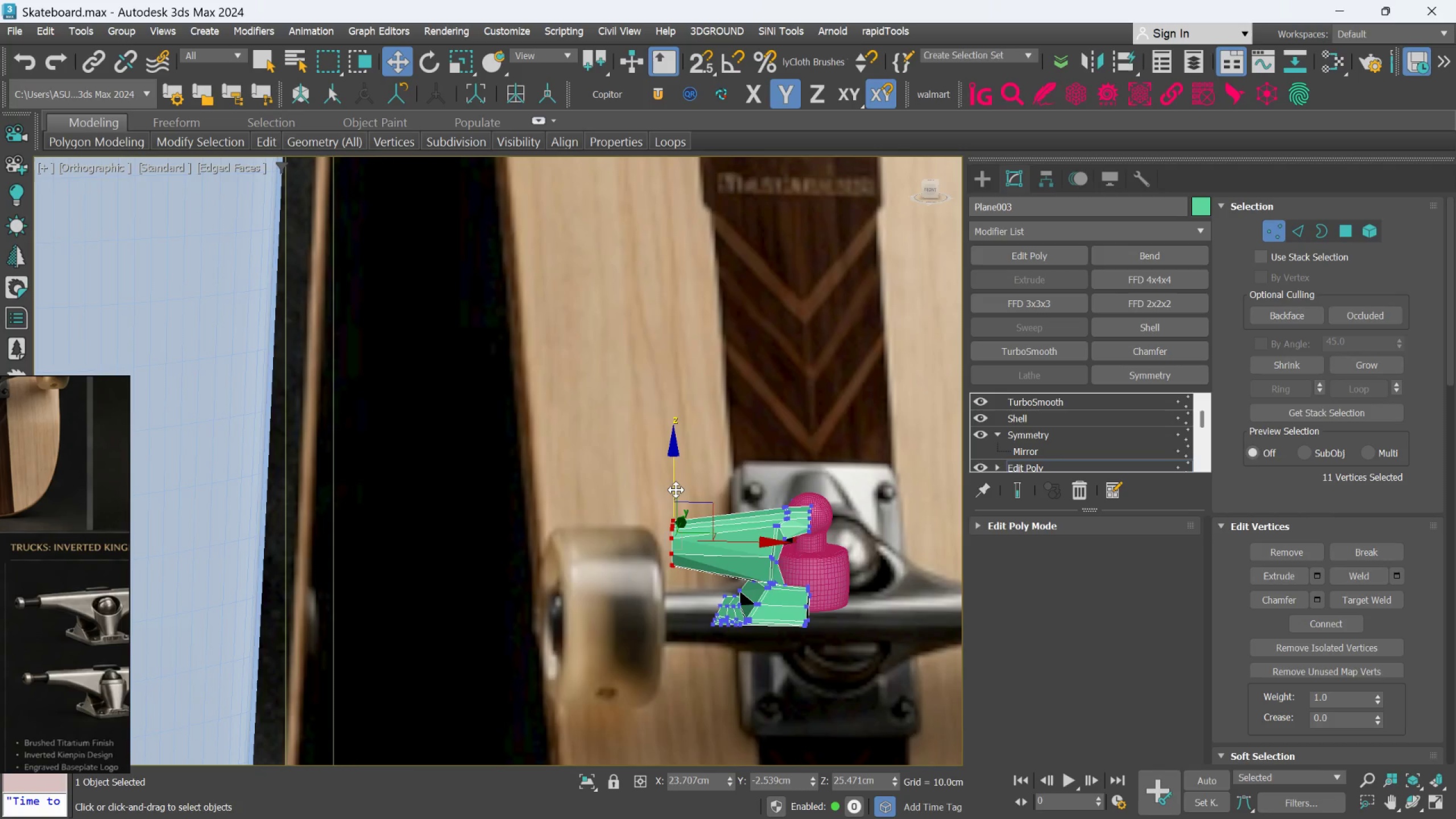 
hold_key(key=AltLeft, duration=1.52)
 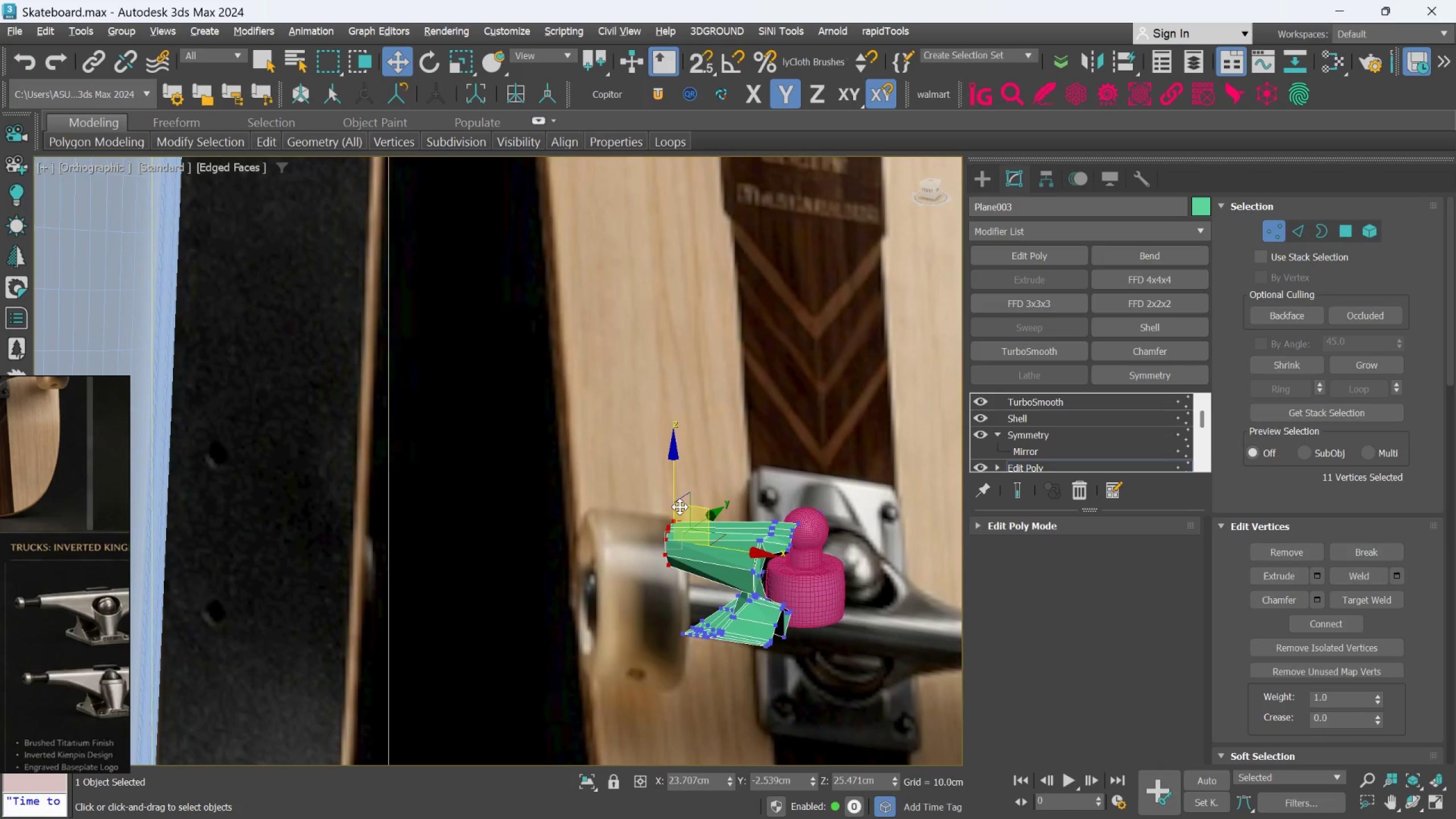 
hold_key(key=AltLeft, duration=0.78)
 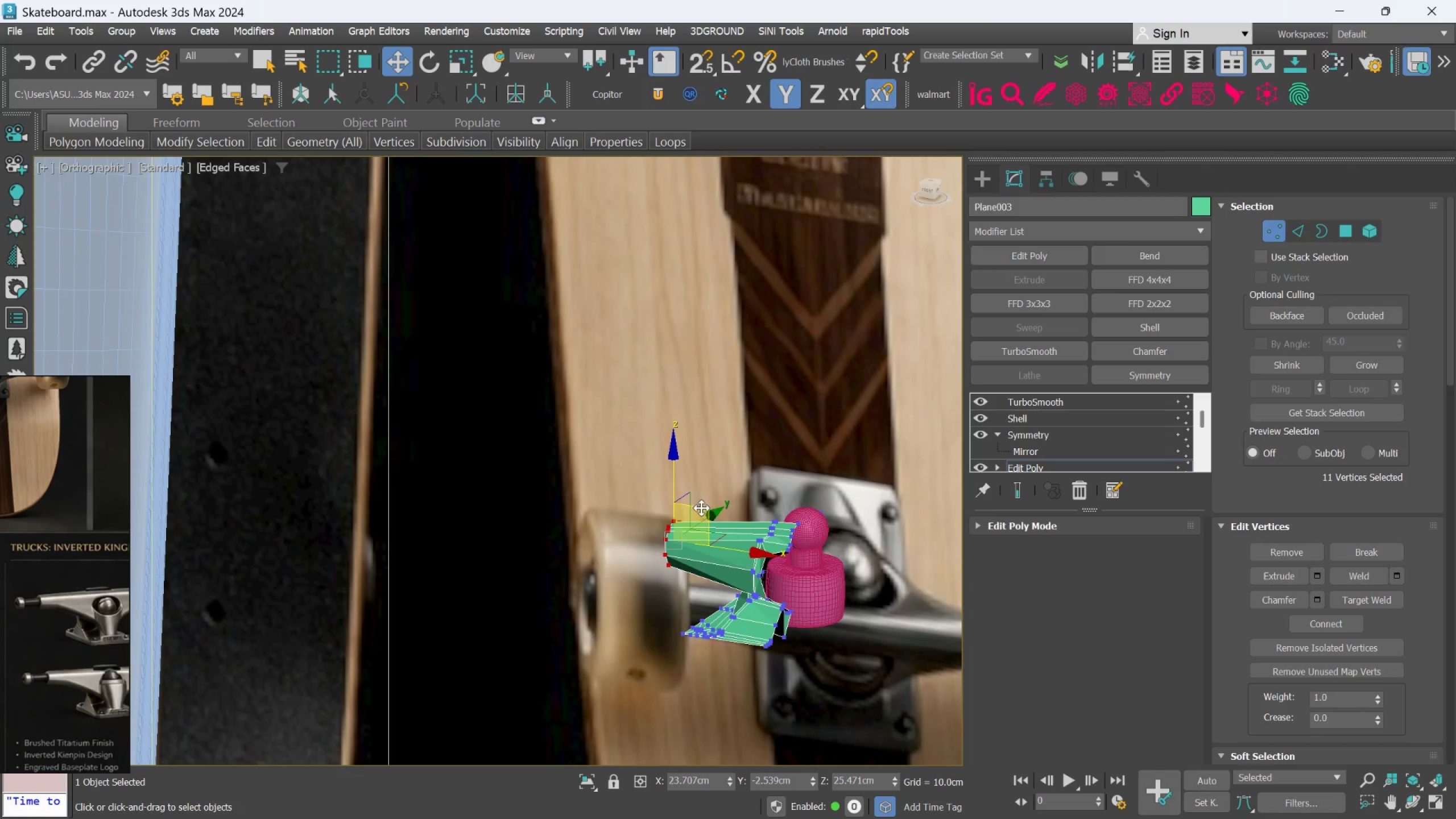 
hold_key(key=AltLeft, duration=0.38)
 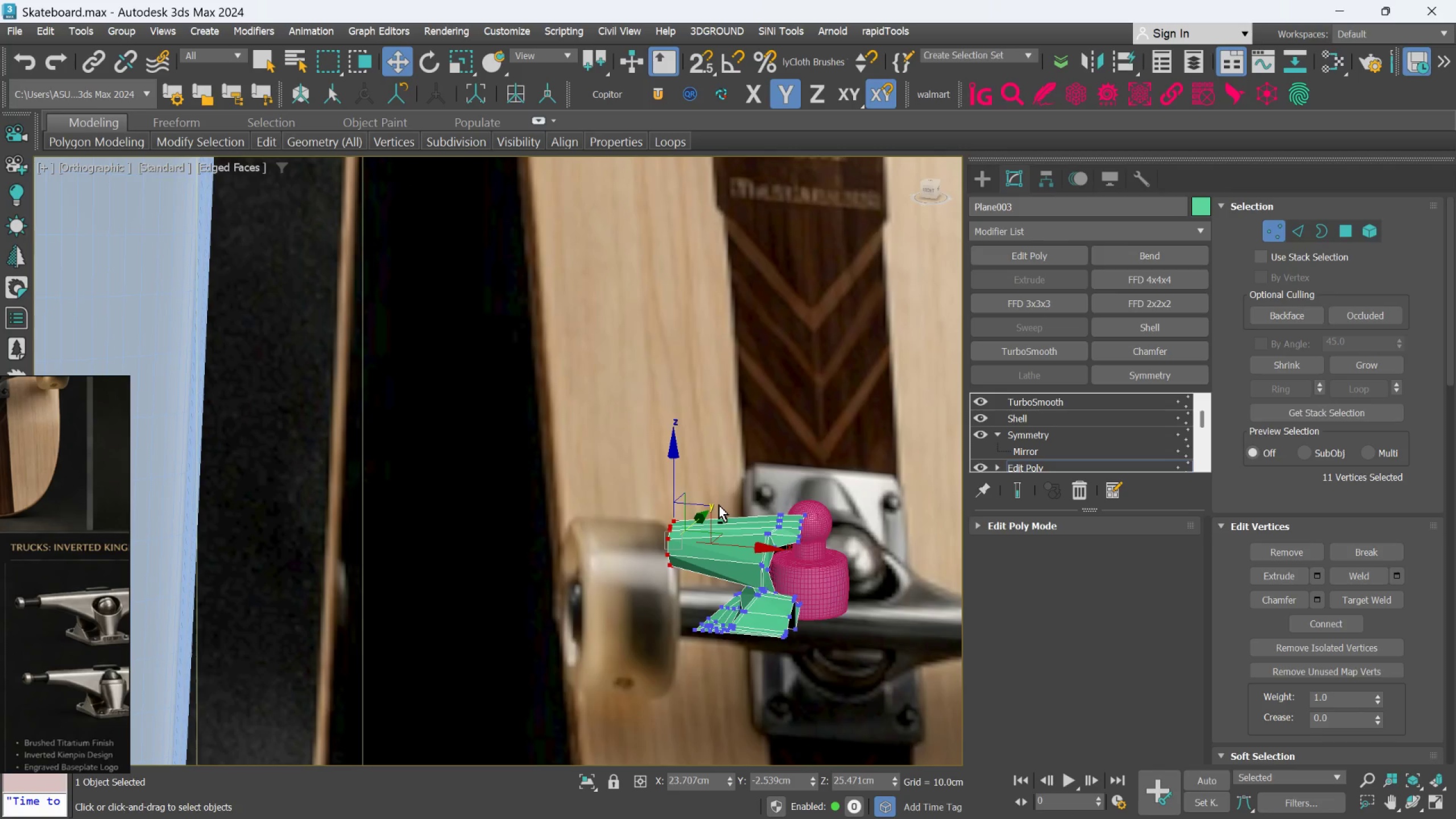 
key(F)
 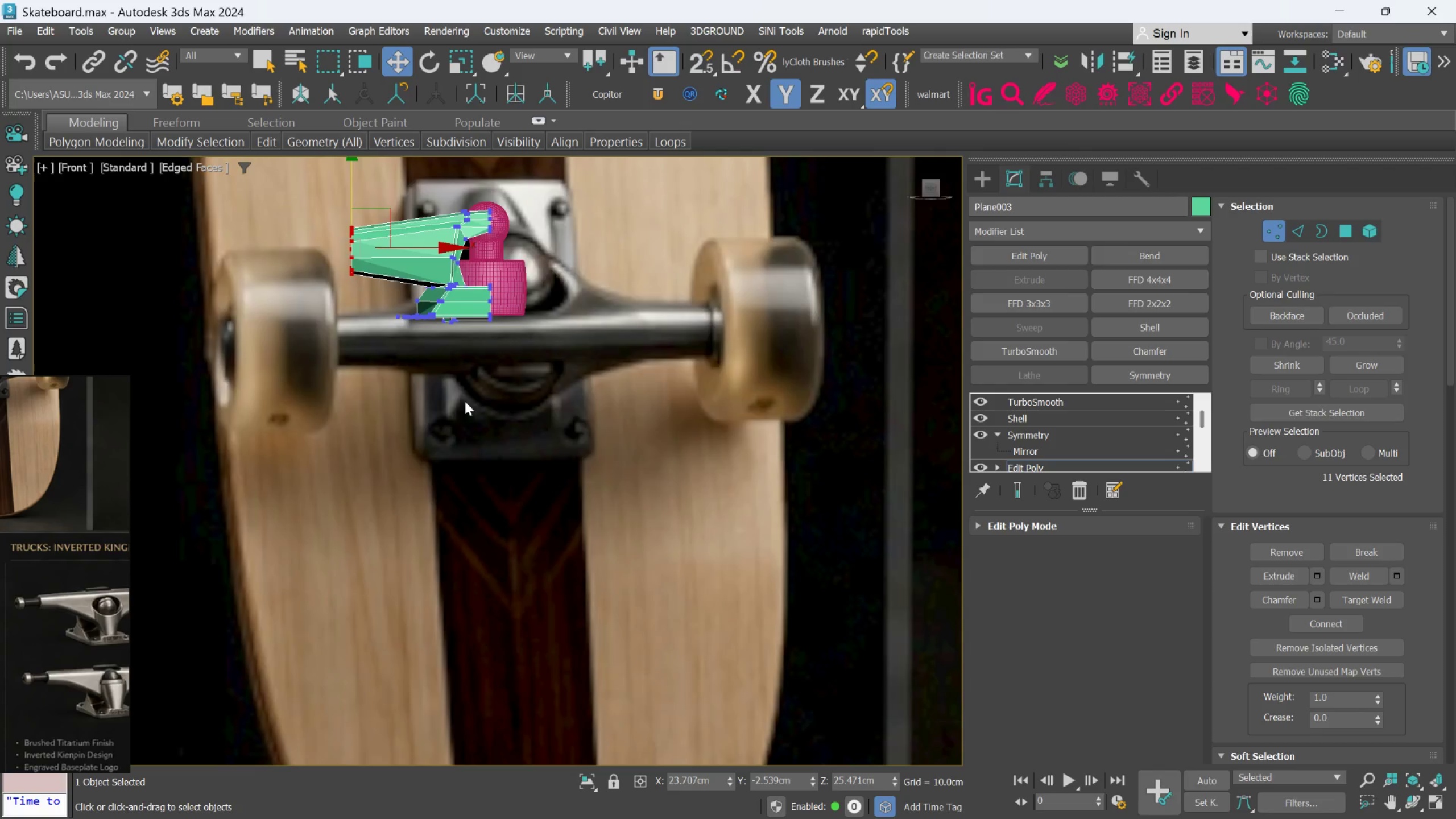 
scroll: coordinate [461, 388], scroll_direction: up, amount: 1.0
 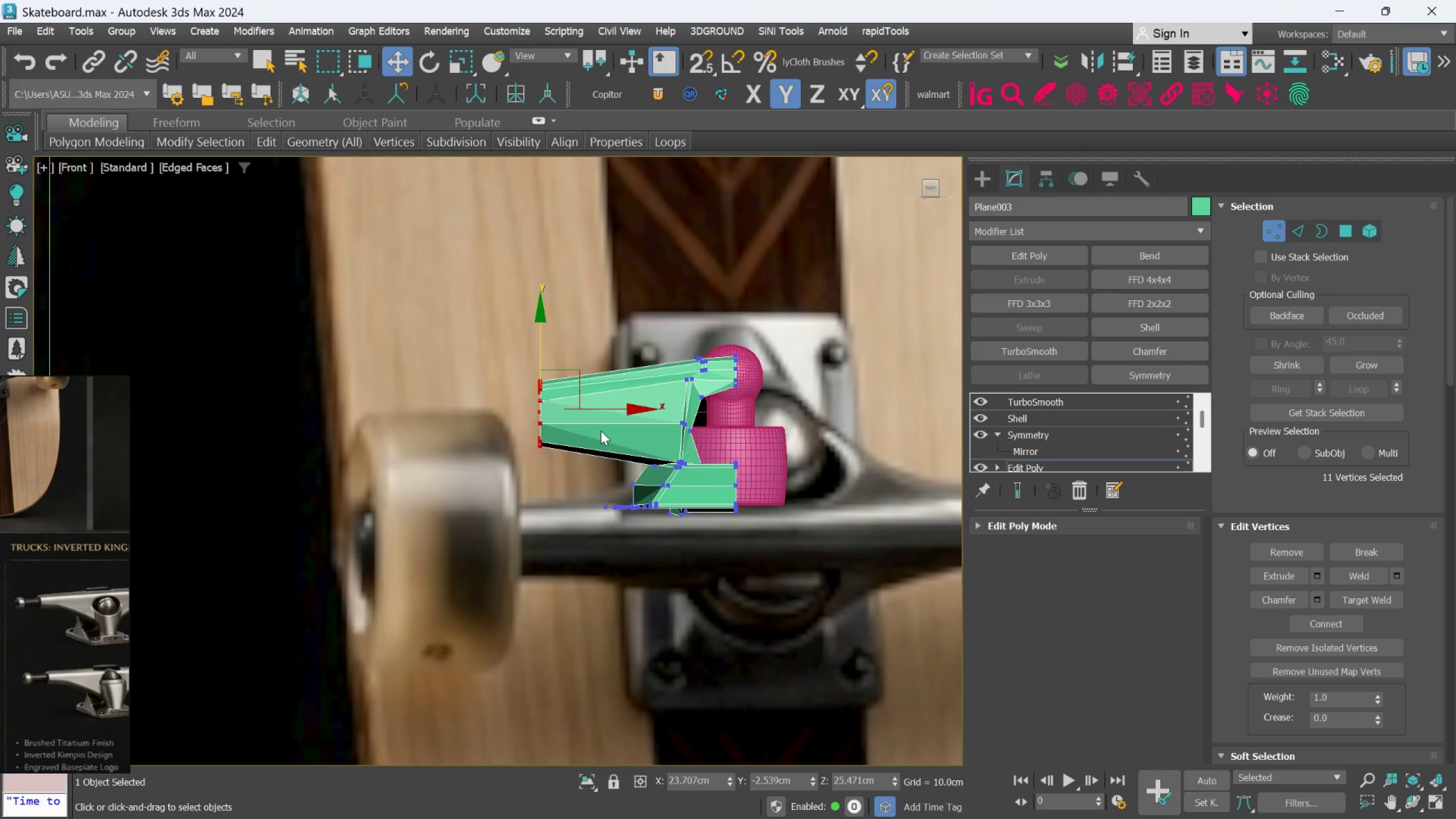 
wait(16.82)
 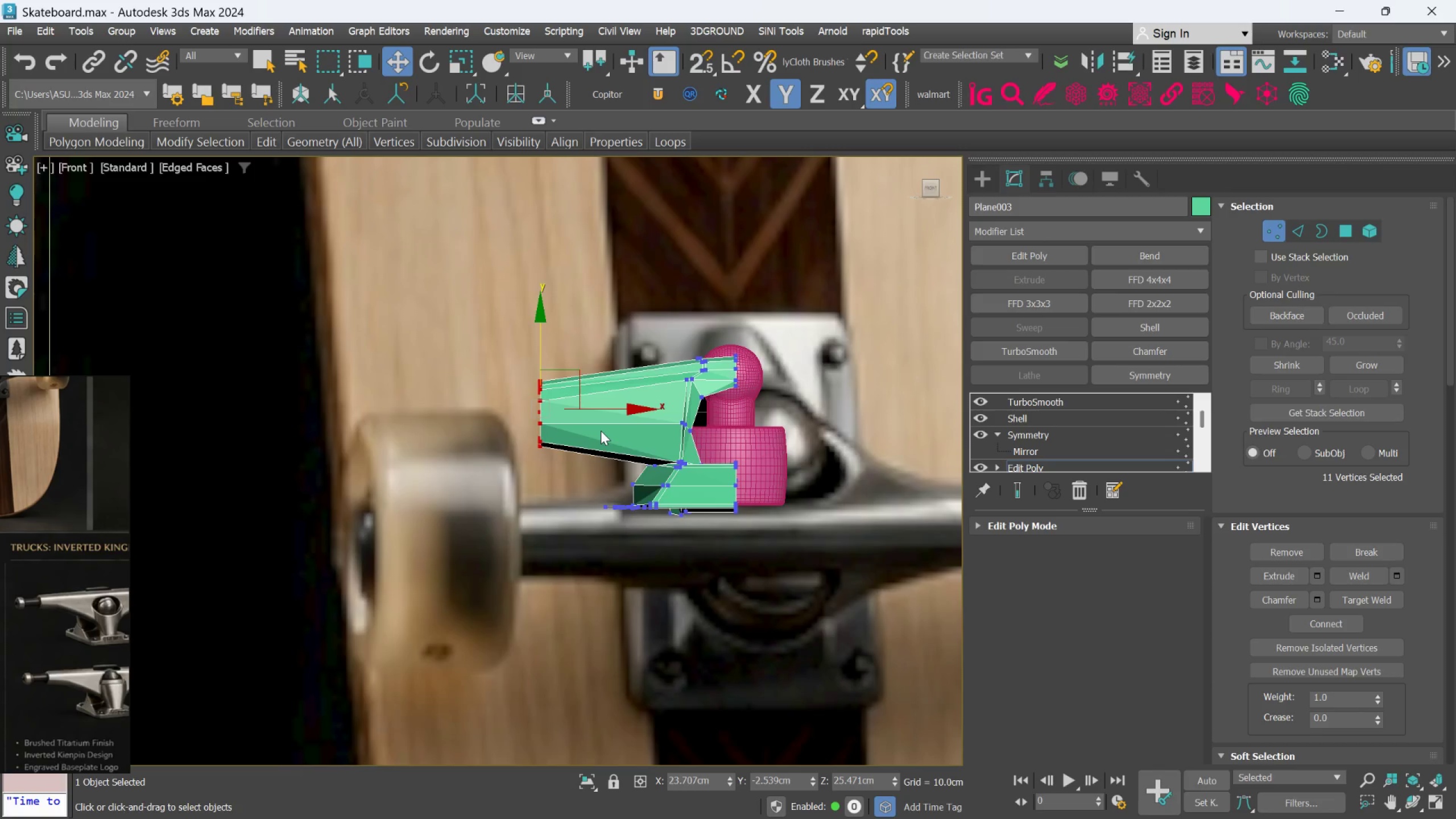 
hold_key(key=ShiftLeft, duration=0.94)
 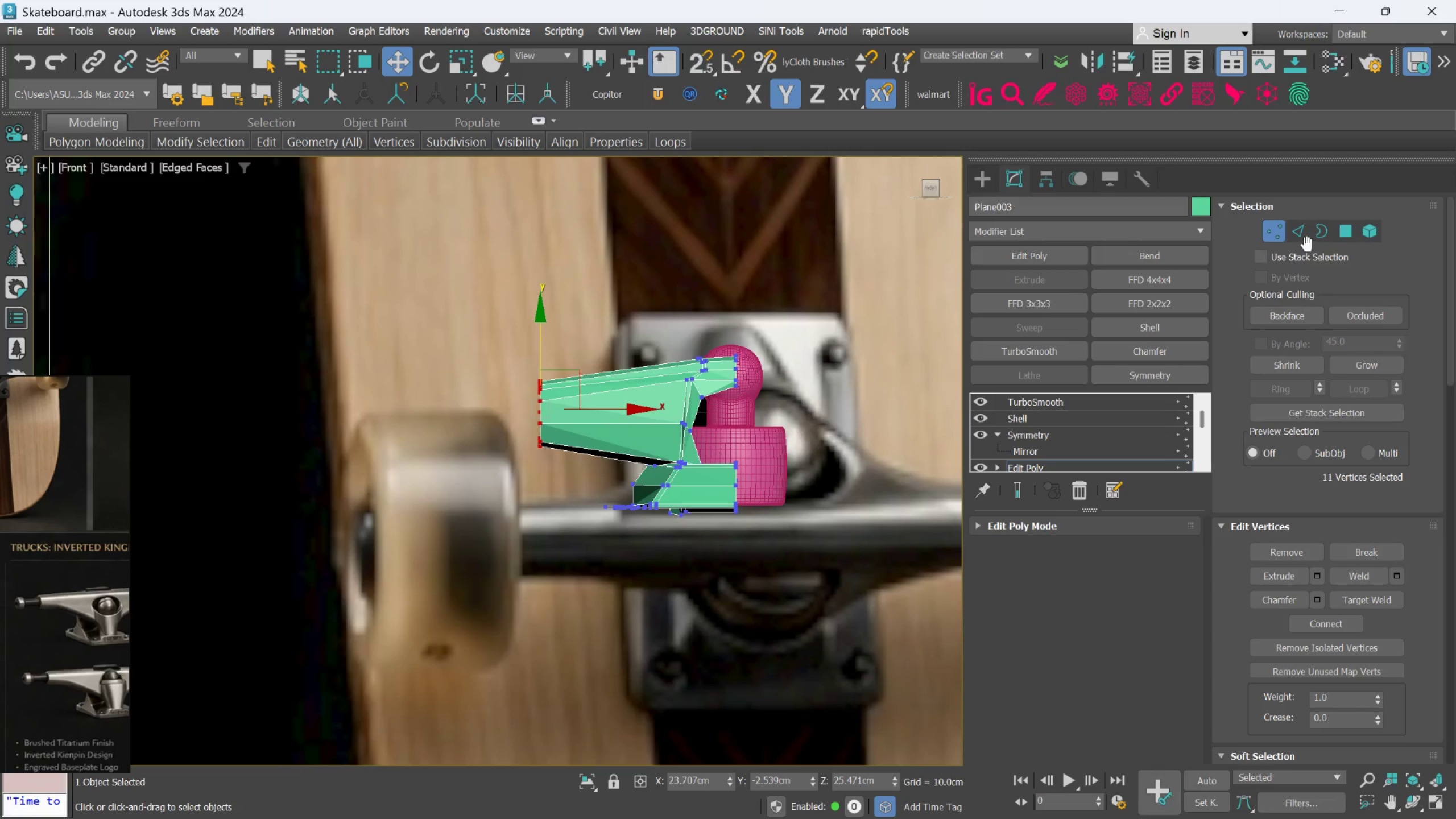 
hold_key(key=ShiftLeft, duration=10.95)
left_click([1305, 236])
 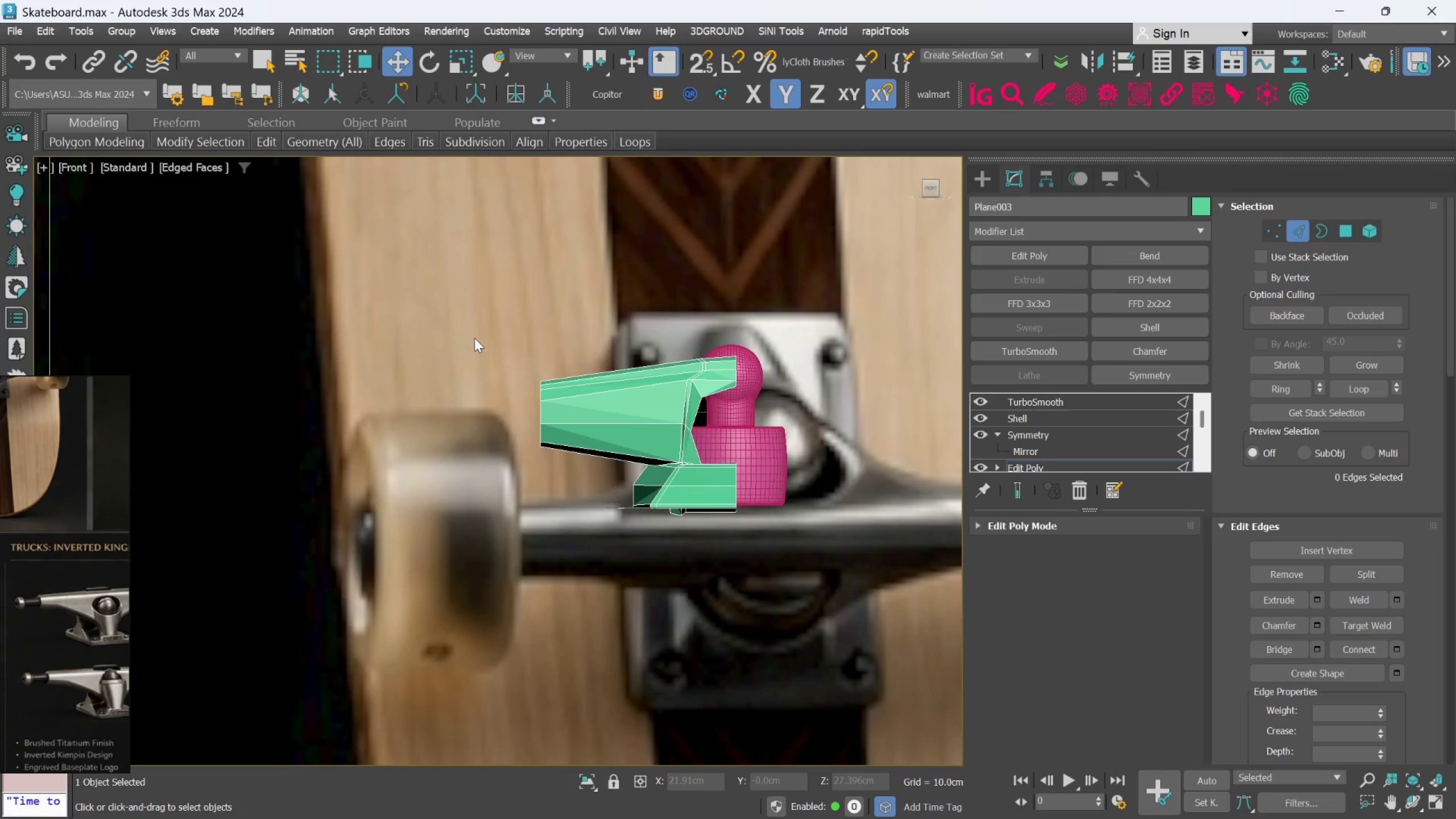 
hold_key(key=AltLeft, duration=0.38)
 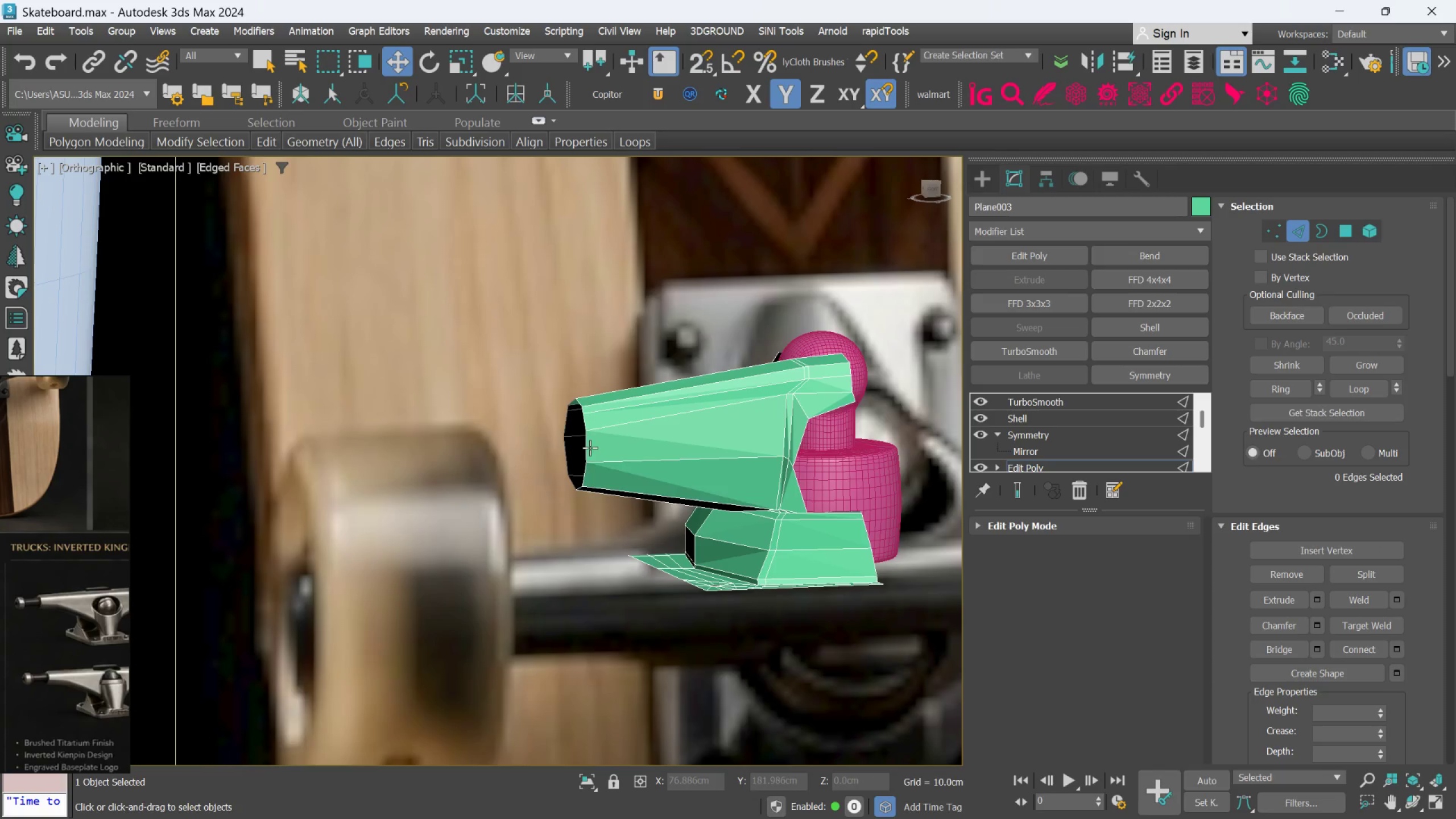 
scroll: coordinate [548, 390], scroll_direction: up, amount: 1.0
 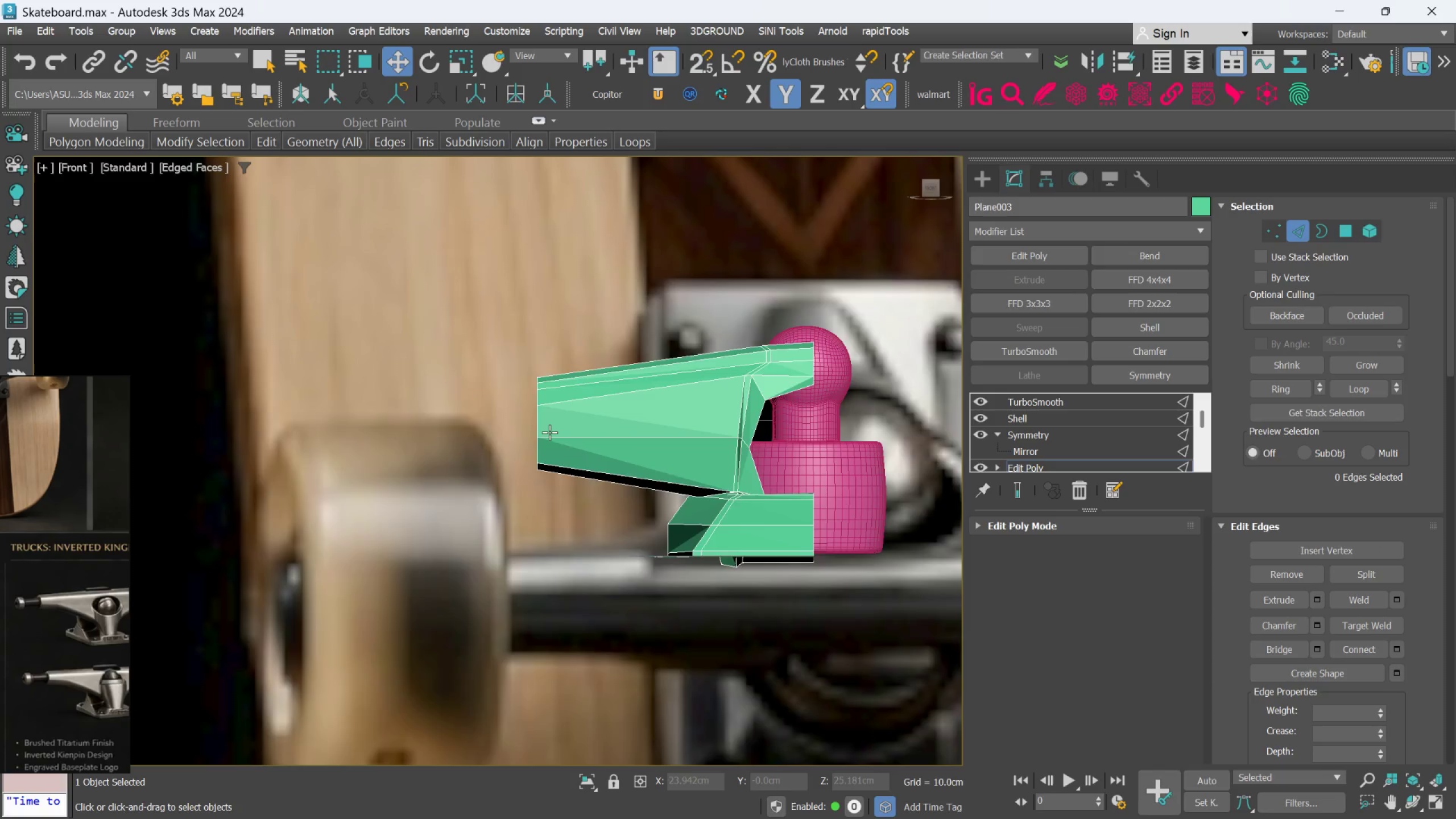 
double_click([590, 448])
 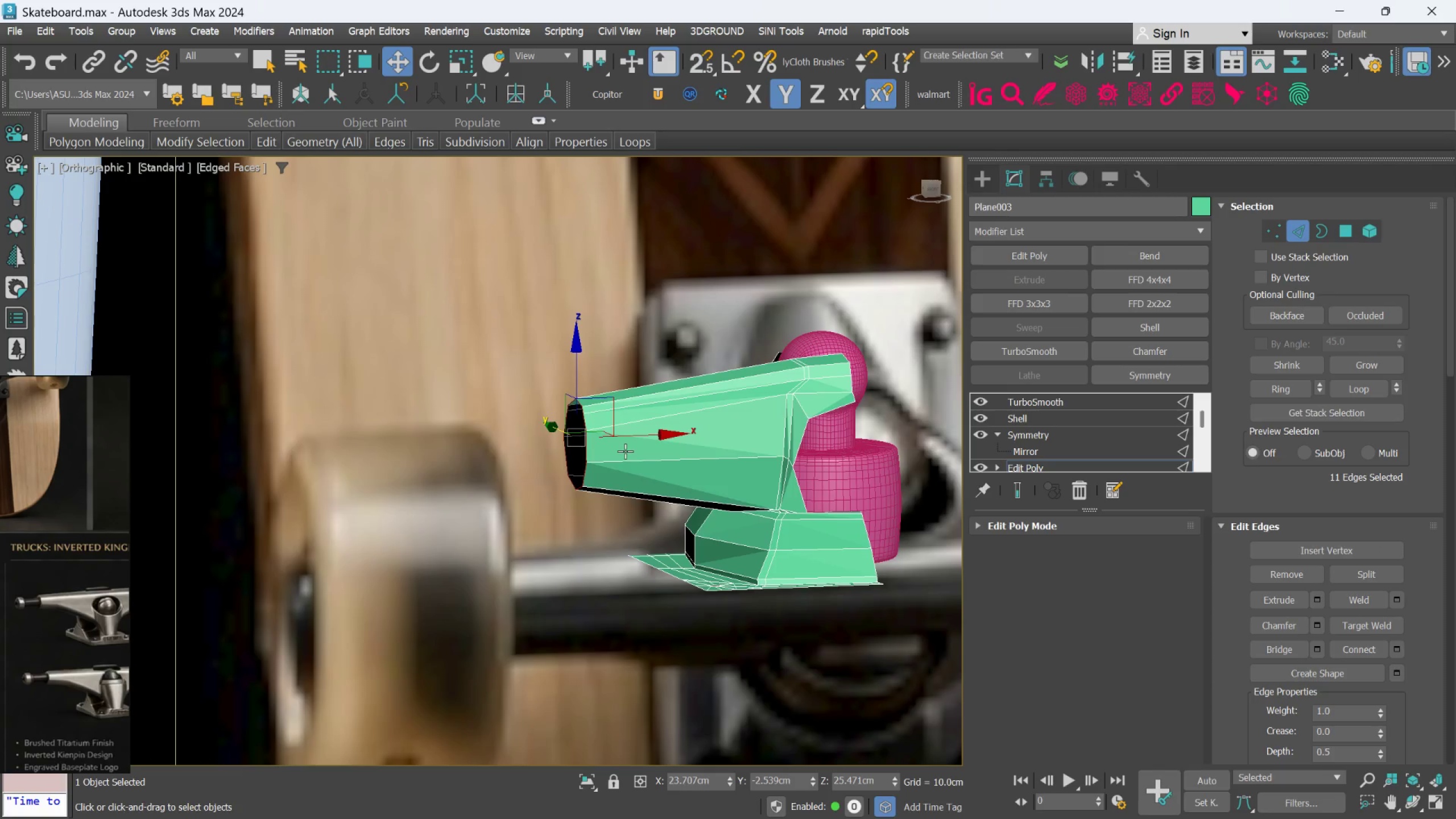 
key(L)
 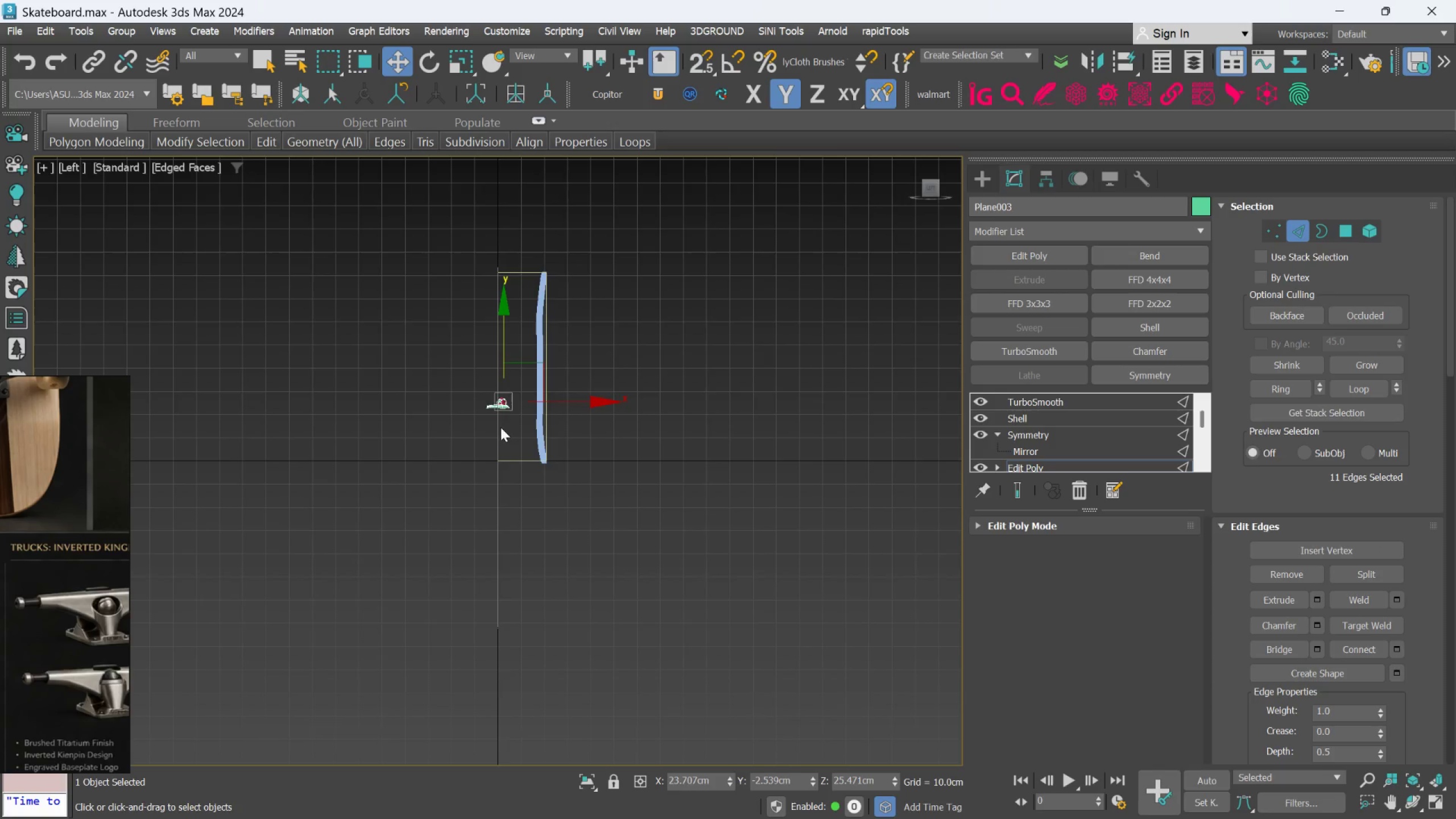 
scroll: coordinate [511, 382], scroll_direction: up, amount: 9.0
 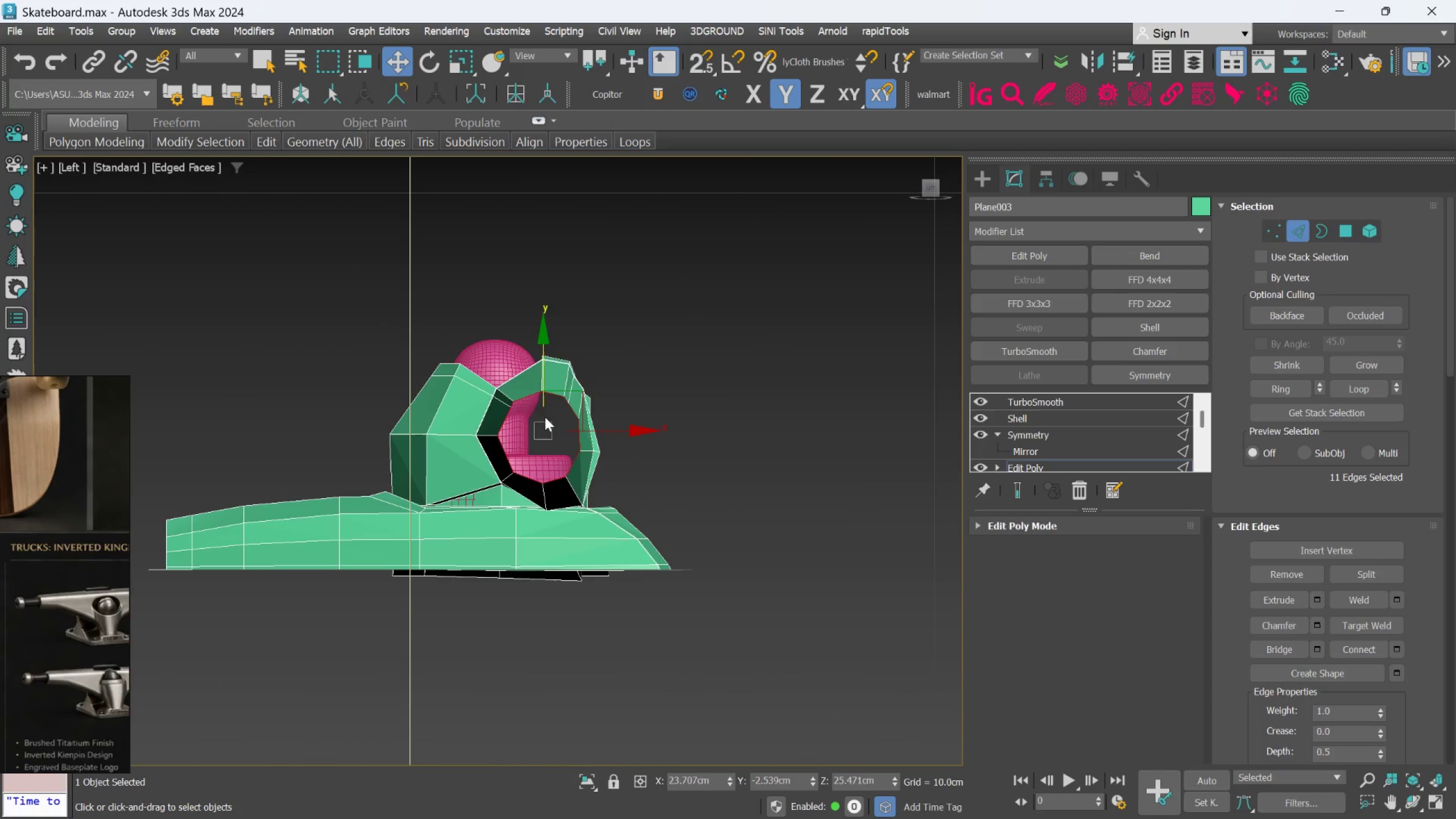 
key(F)
 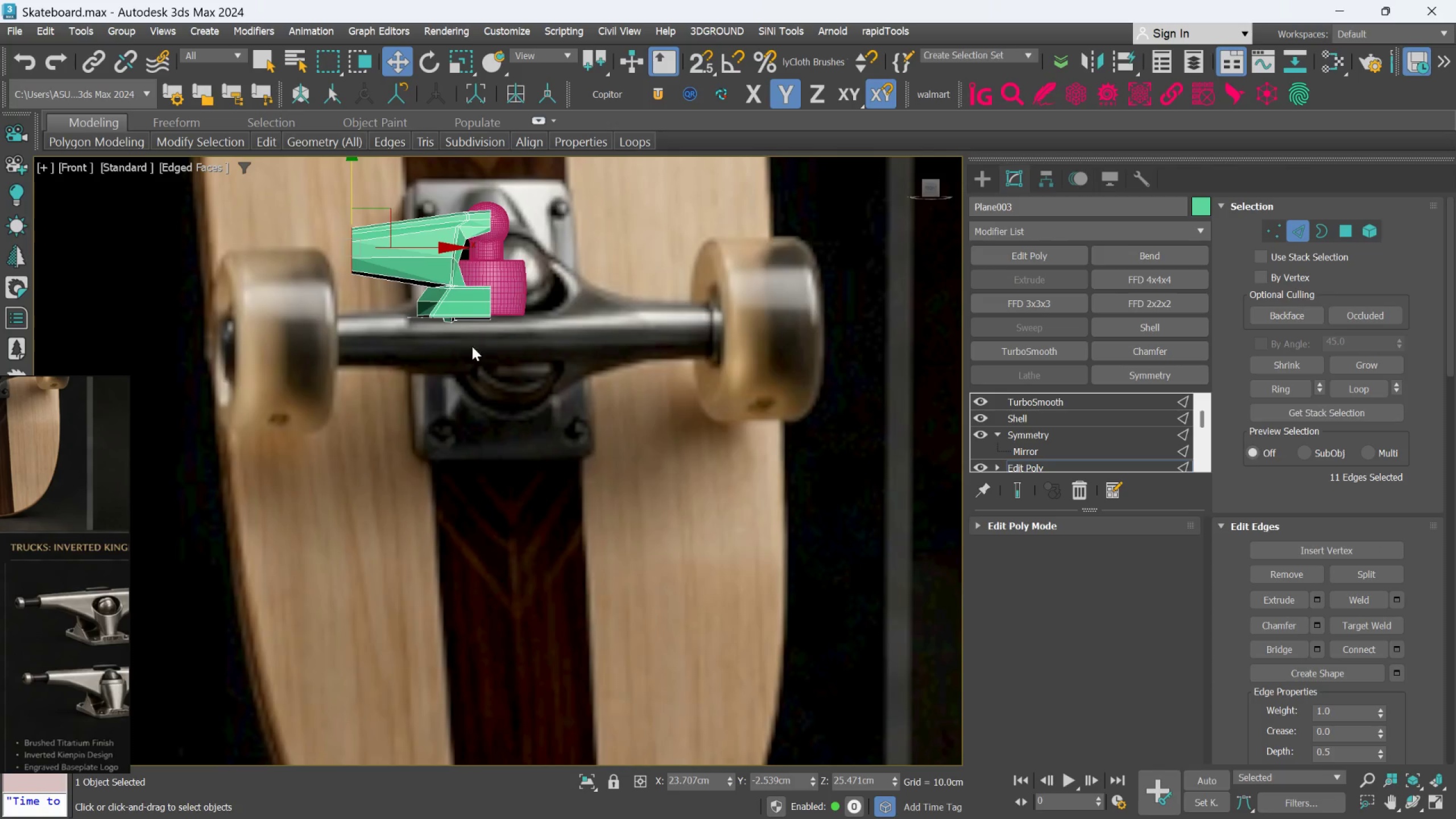 
scroll: coordinate [461, 333], scroll_direction: up, amount: 1.0
 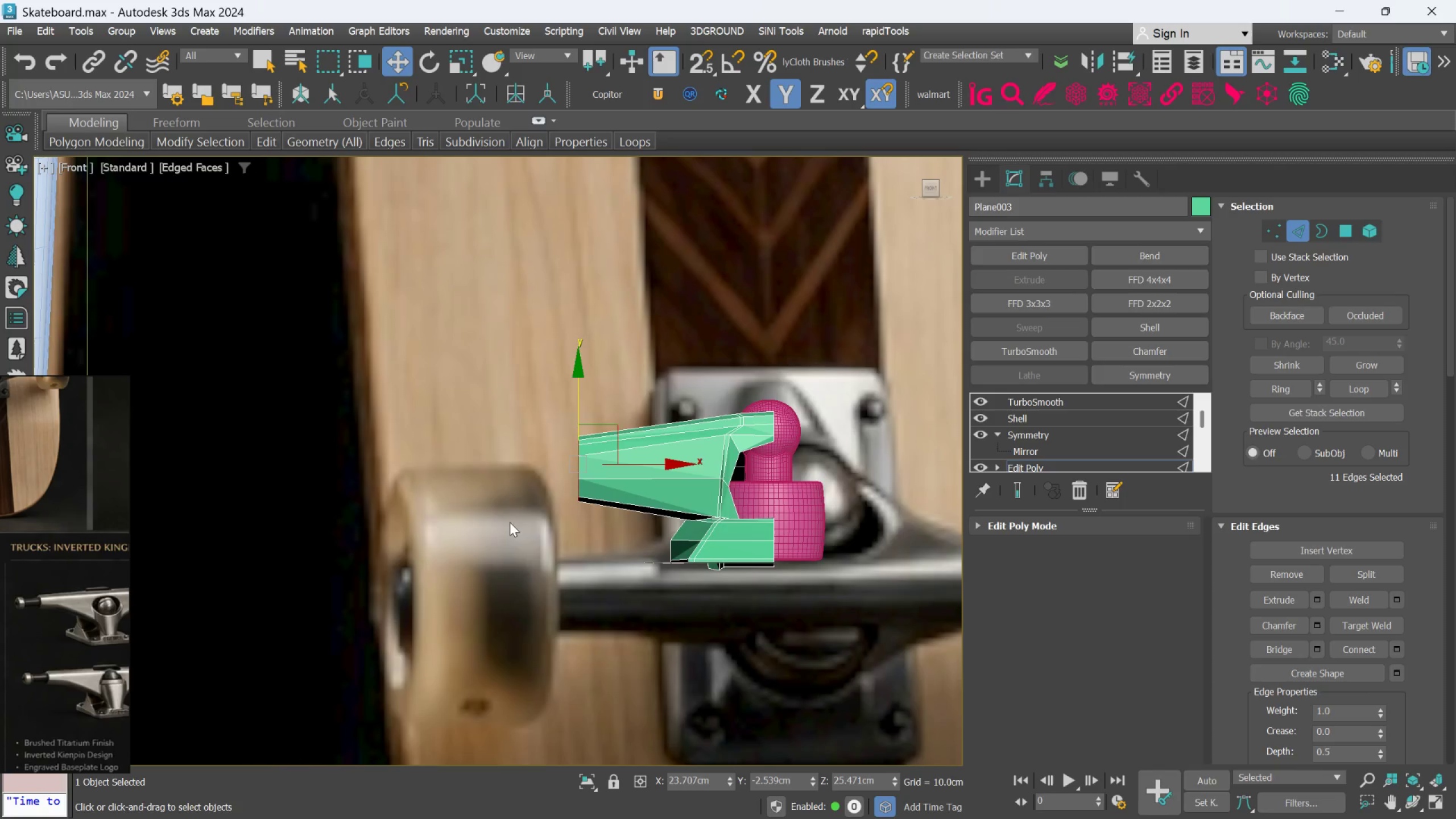 
hold_key(key=ShiftLeft, duration=1.5)
 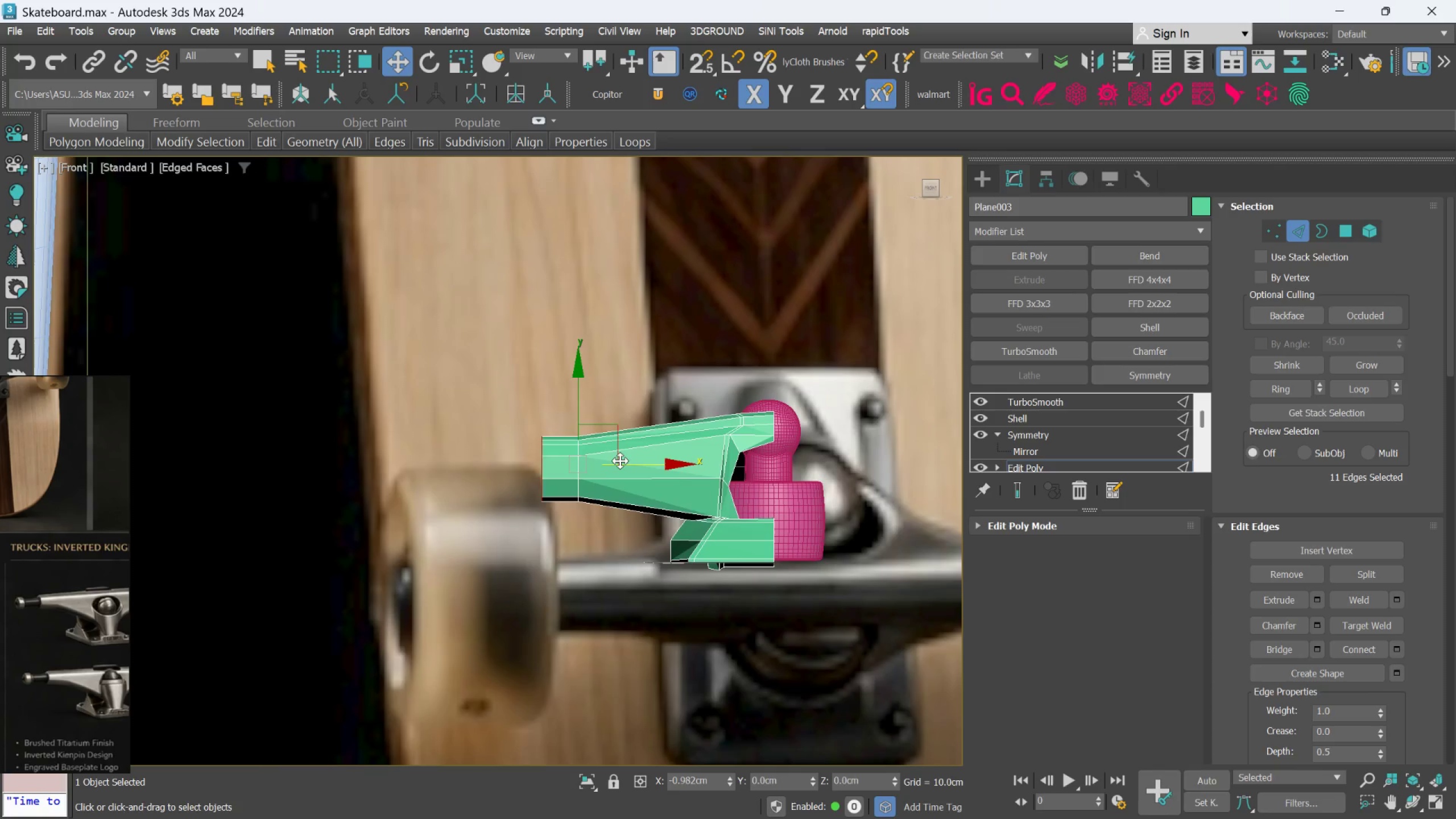 
hold_key(key=ShiftLeft, duration=1.51)
left_click_drag(start_coordinate=[658, 463], to_coordinate=[558, 461])
 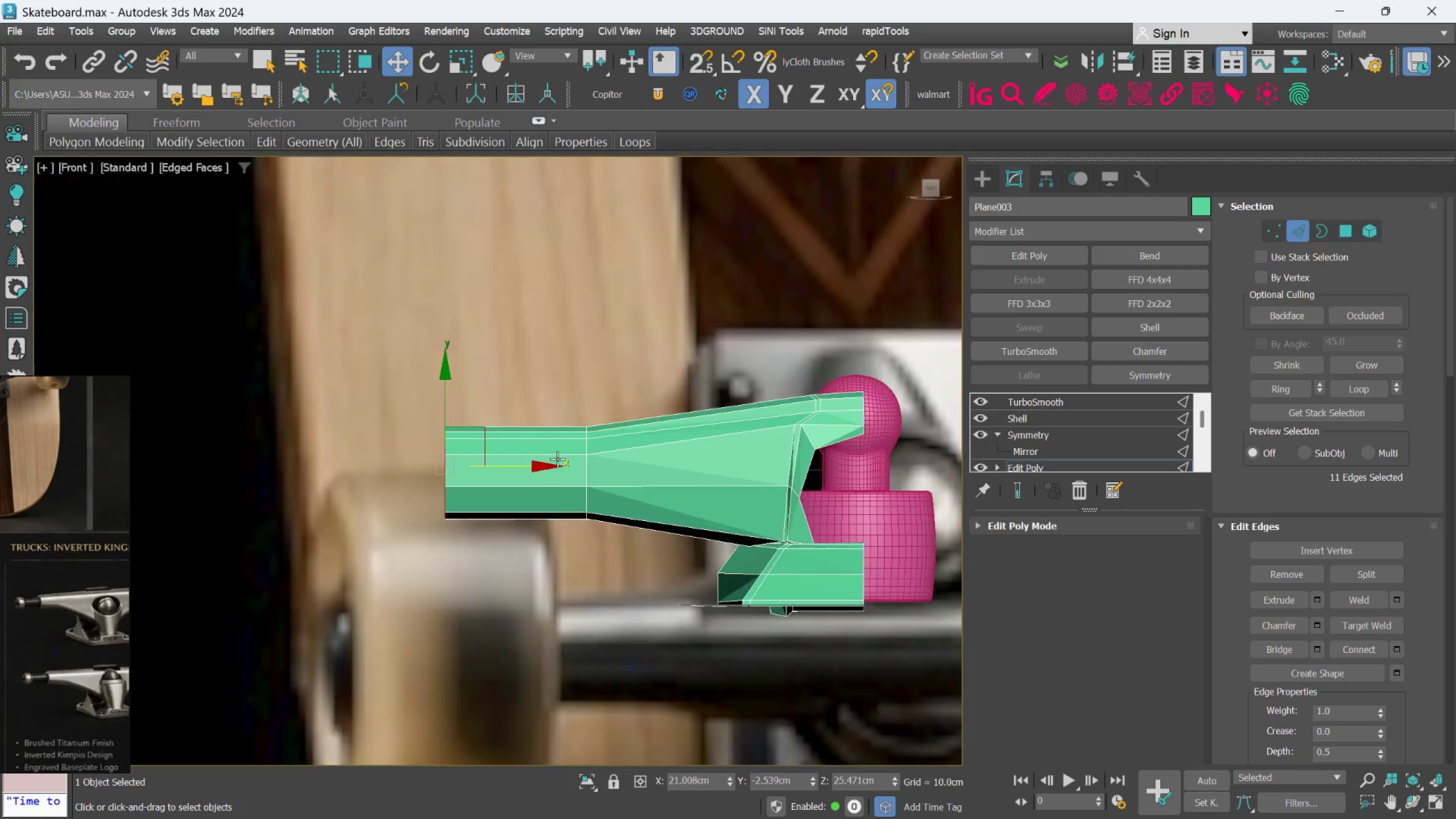 
hold_key(key=ShiftLeft, duration=1.5)
 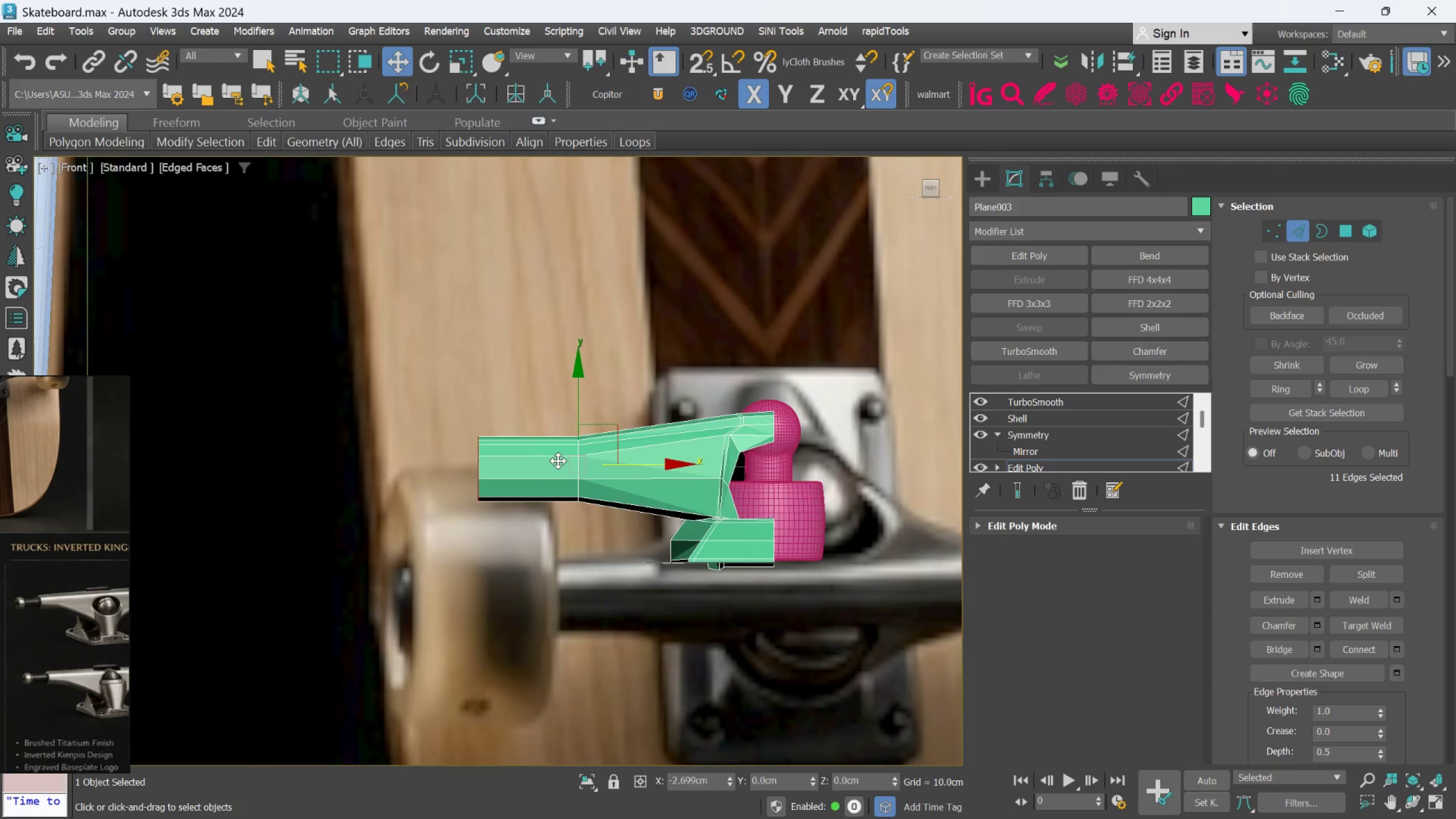 
hold_key(key=ShiftLeft, duration=0.83)
 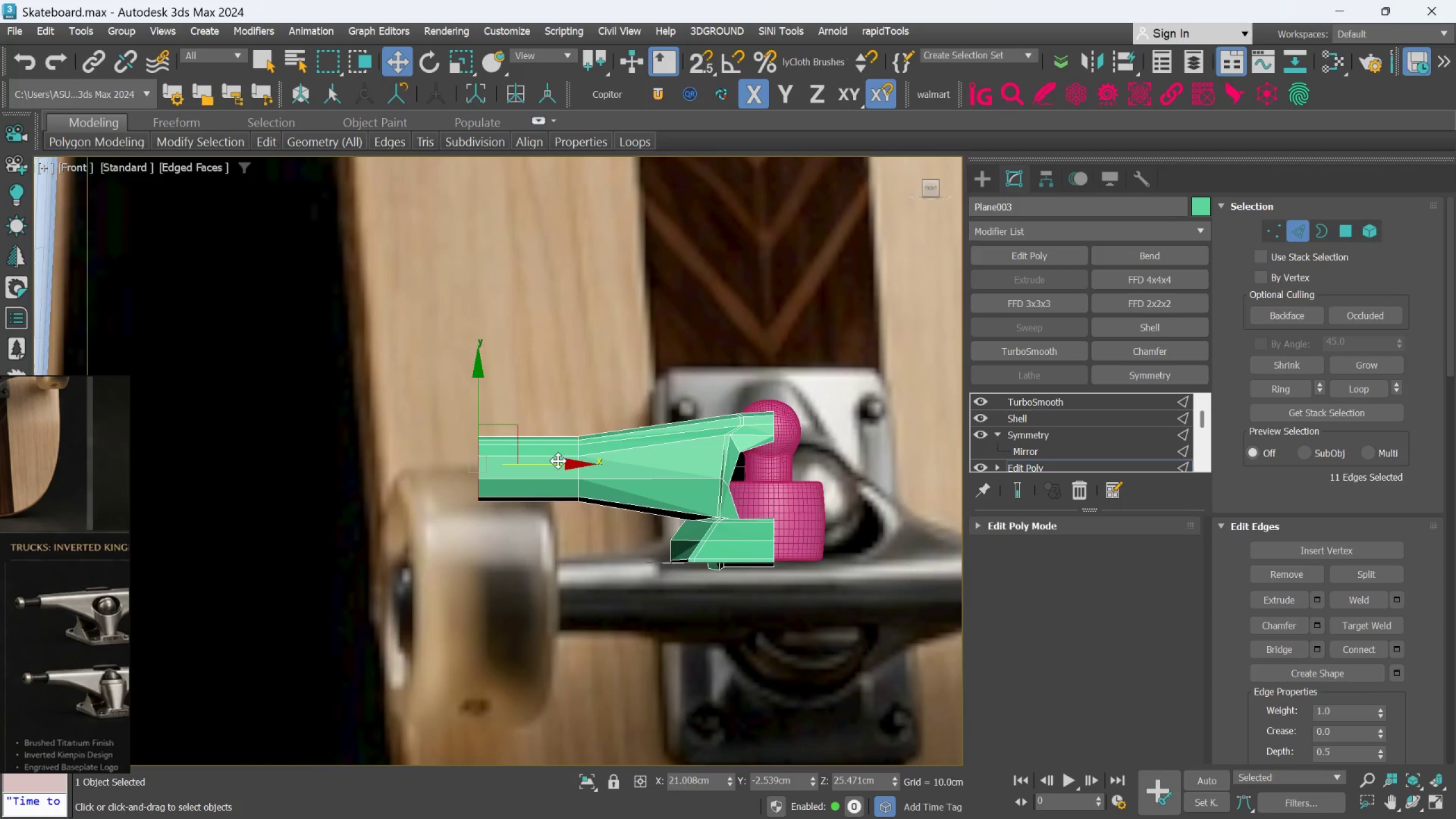 
scroll: coordinate [557, 459], scroll_direction: up, amount: 1.0
 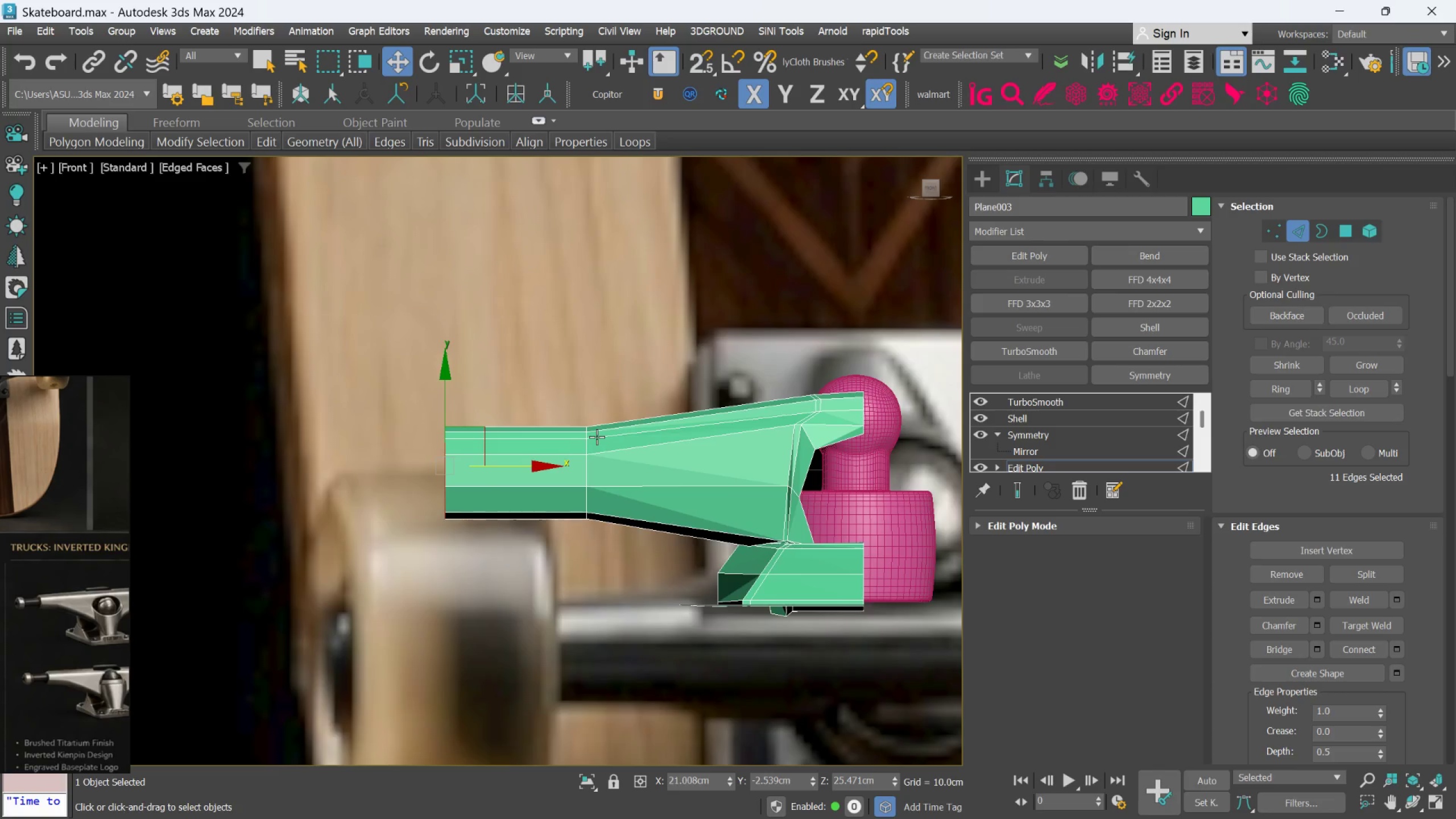 
wait(11.52)
 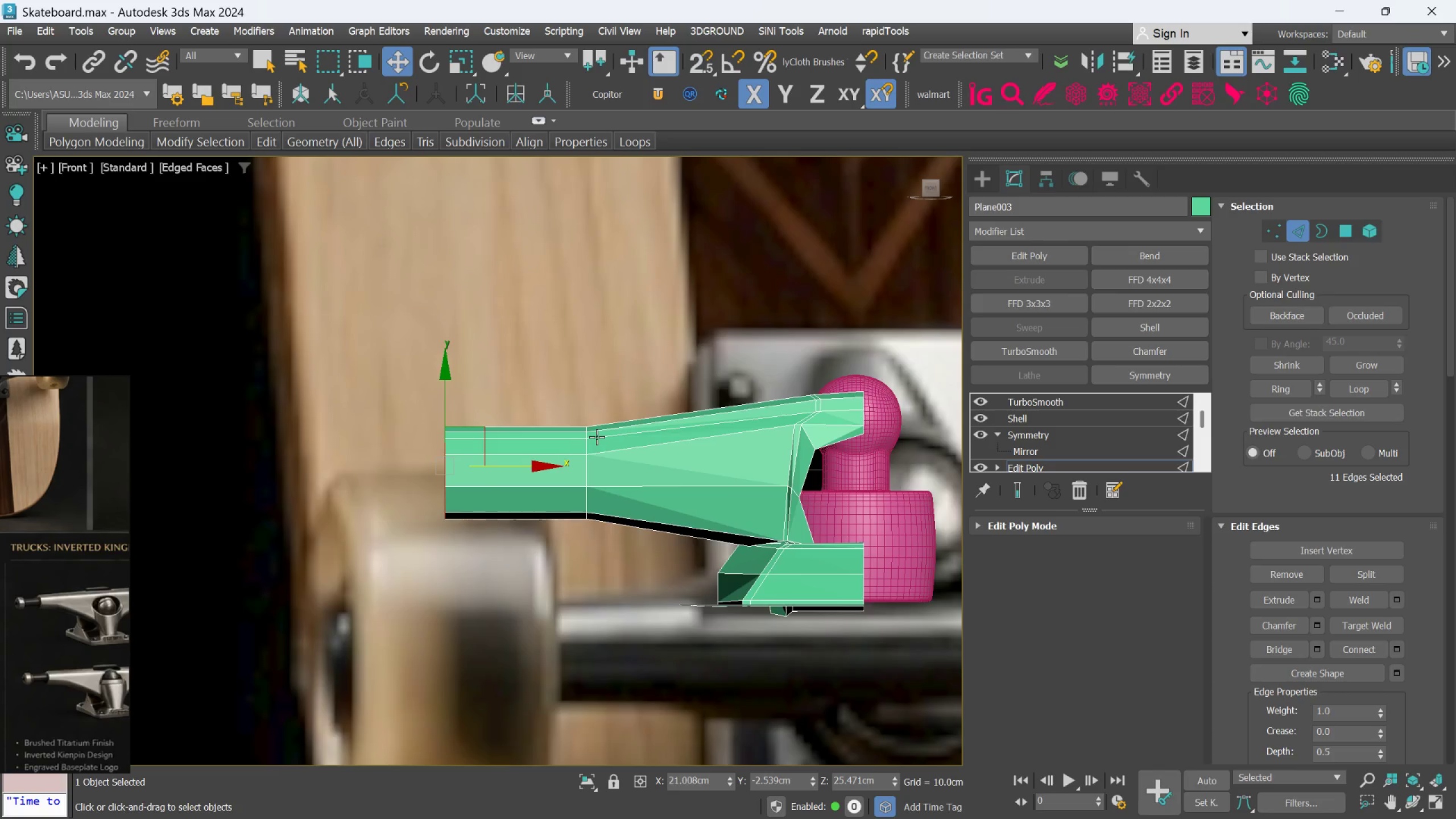 
left_click_drag(start_coordinate=[504, 466], to_coordinate=[460, 466])
 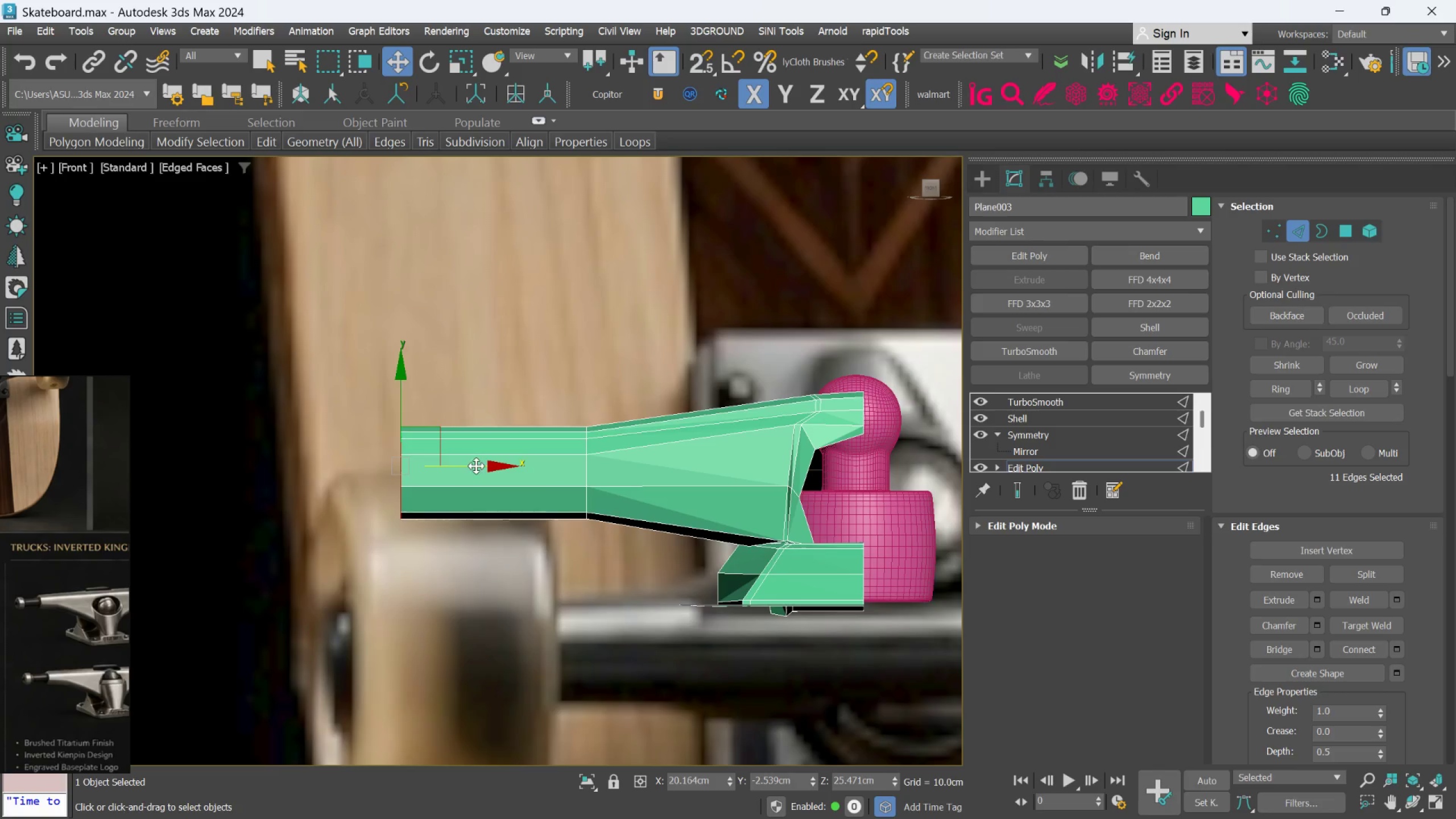 
scroll: coordinate [477, 466], scroll_direction: down, amount: 2.0
 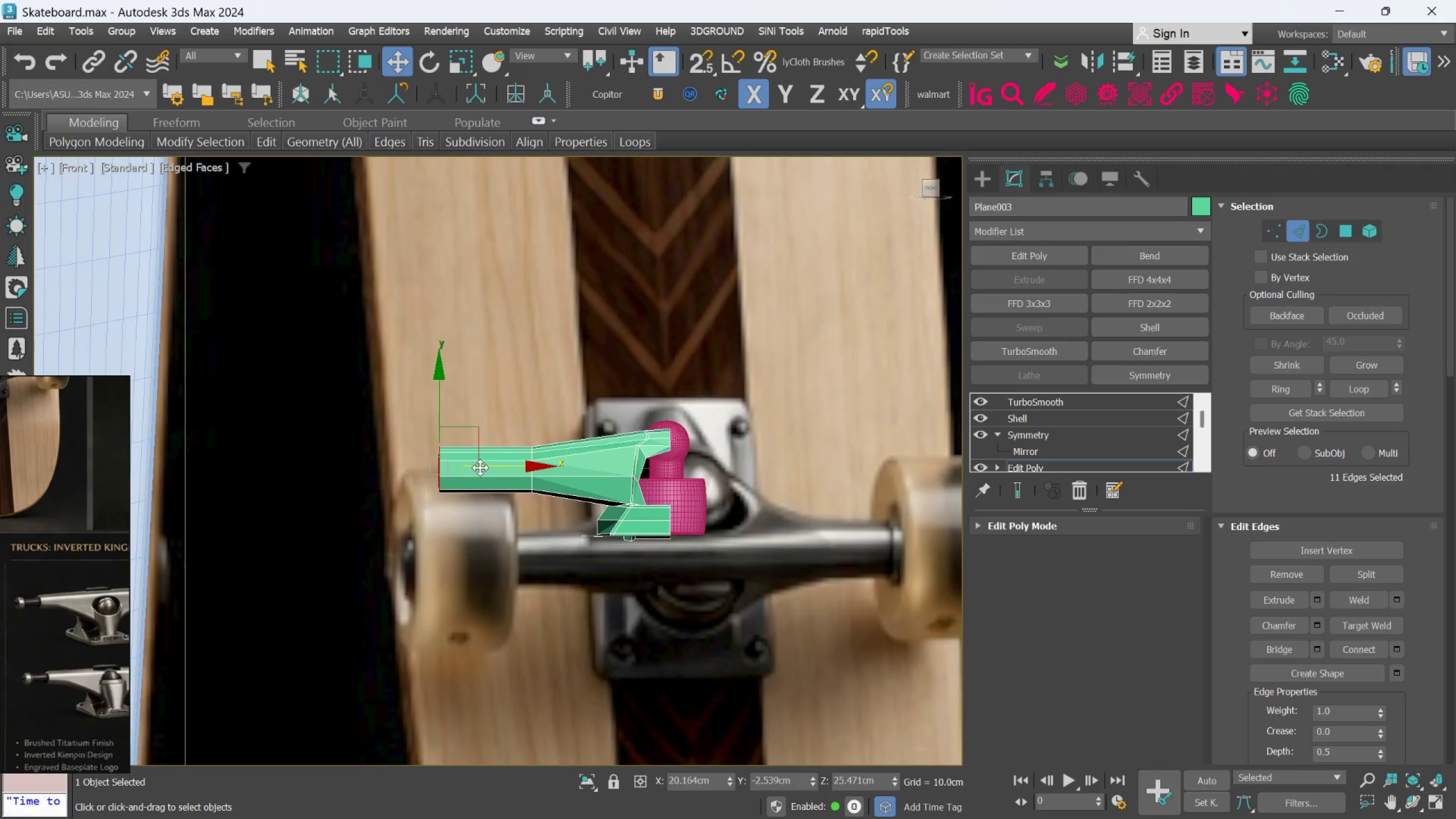 
key(R)
 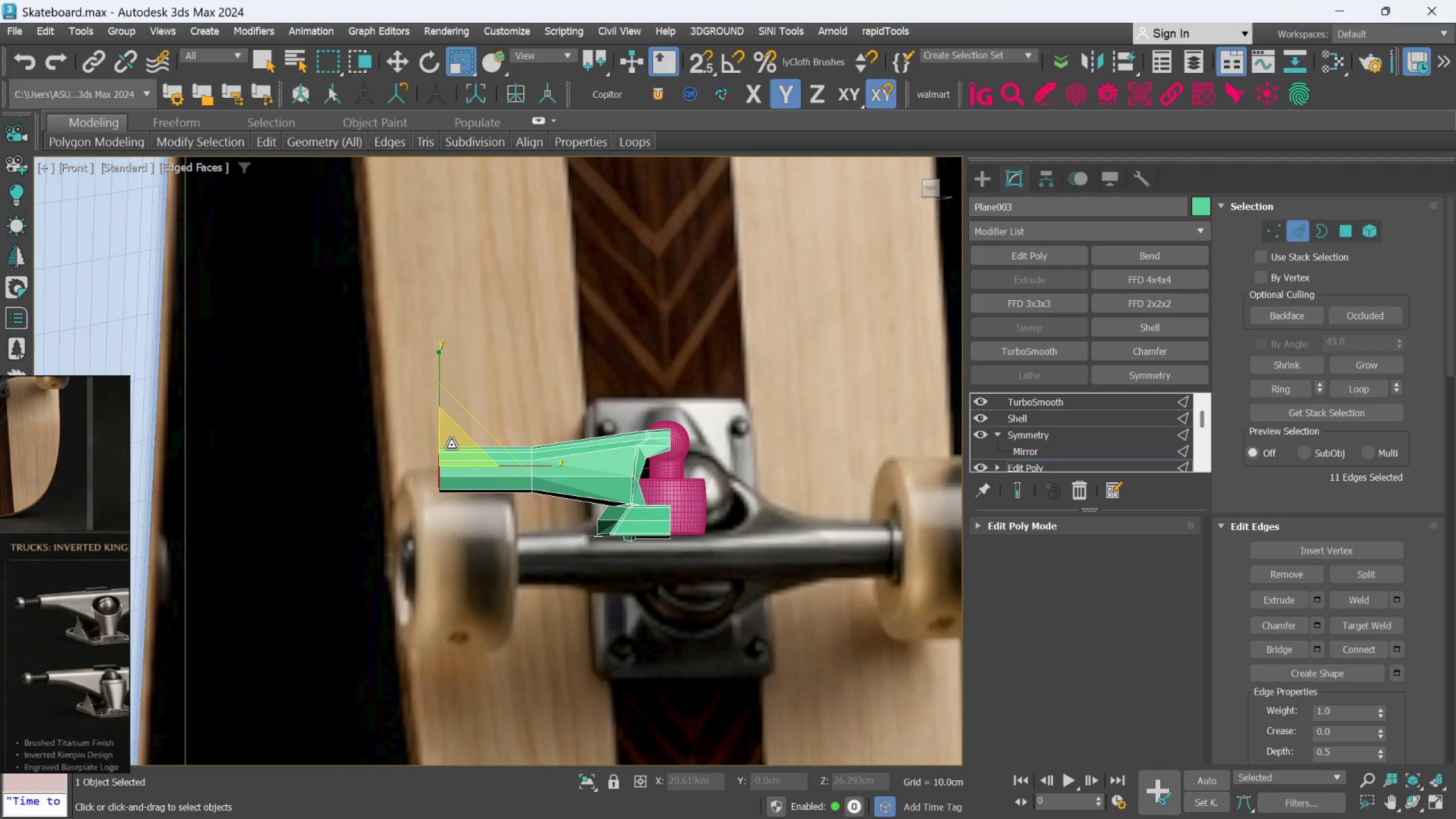 
left_click_drag(start_coordinate=[451, 445], to_coordinate=[451, 451])
 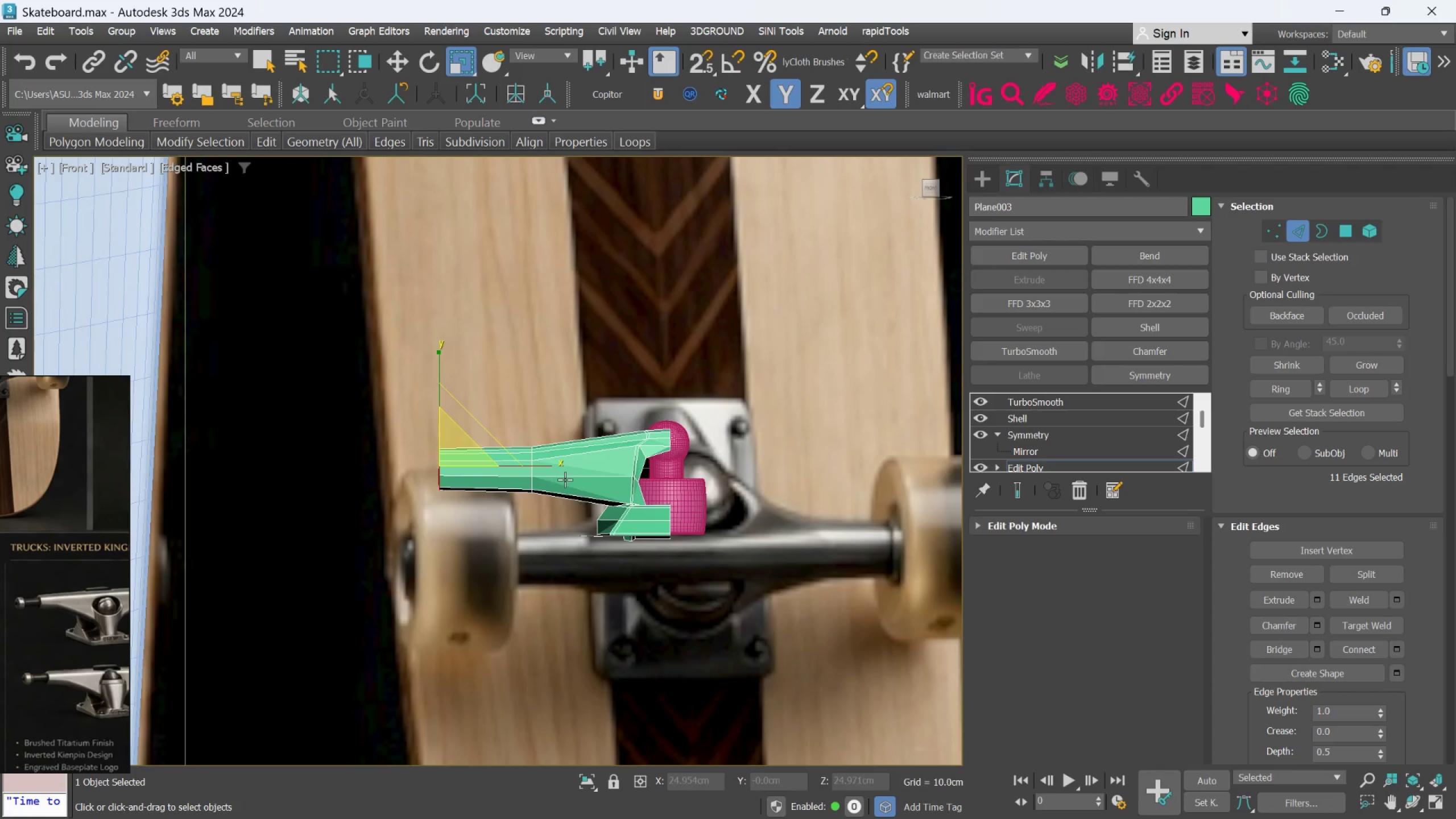 
scroll: coordinate [565, 479], scroll_direction: up, amount: 1.0
 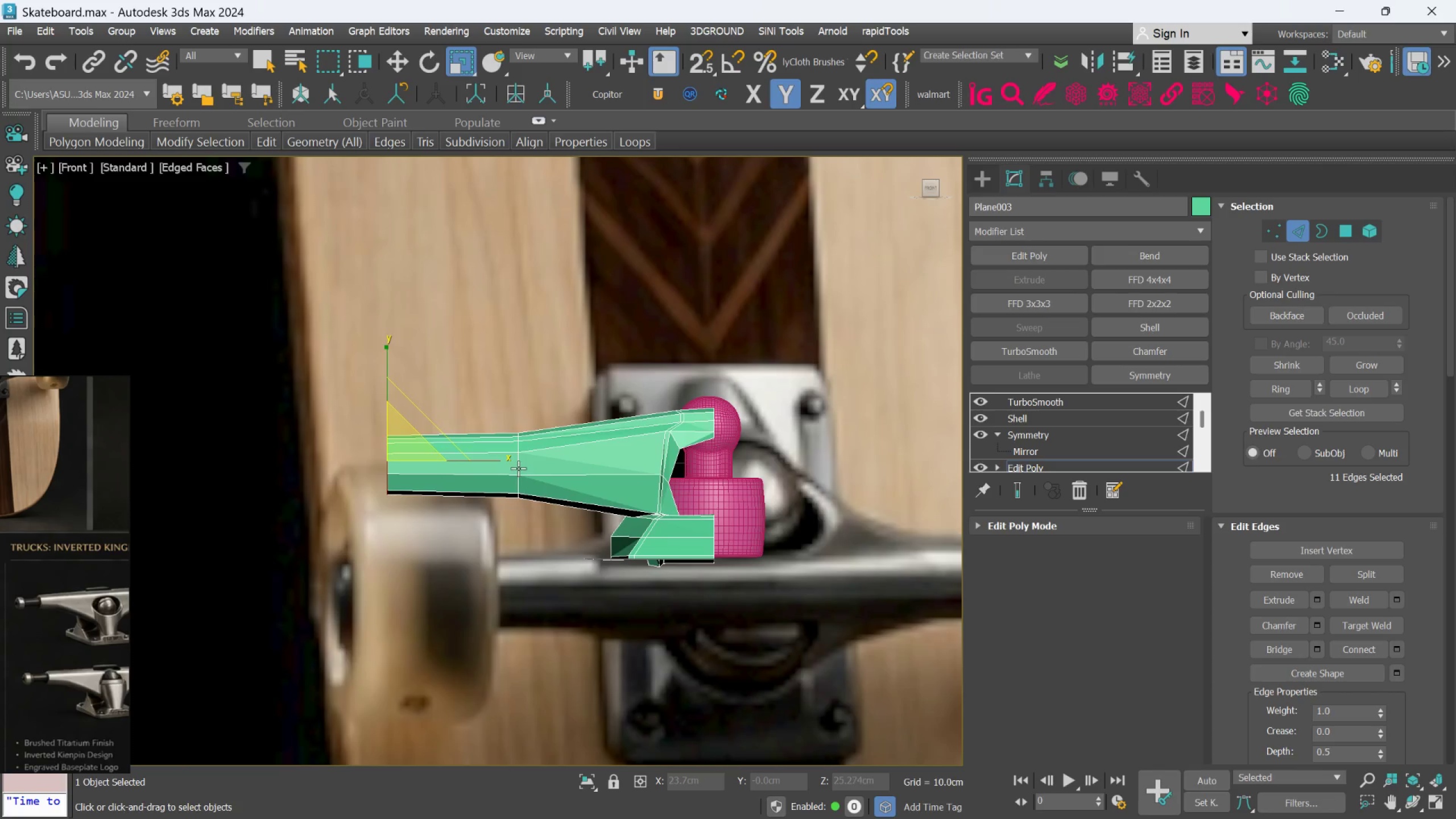 
double_click([518, 468])
 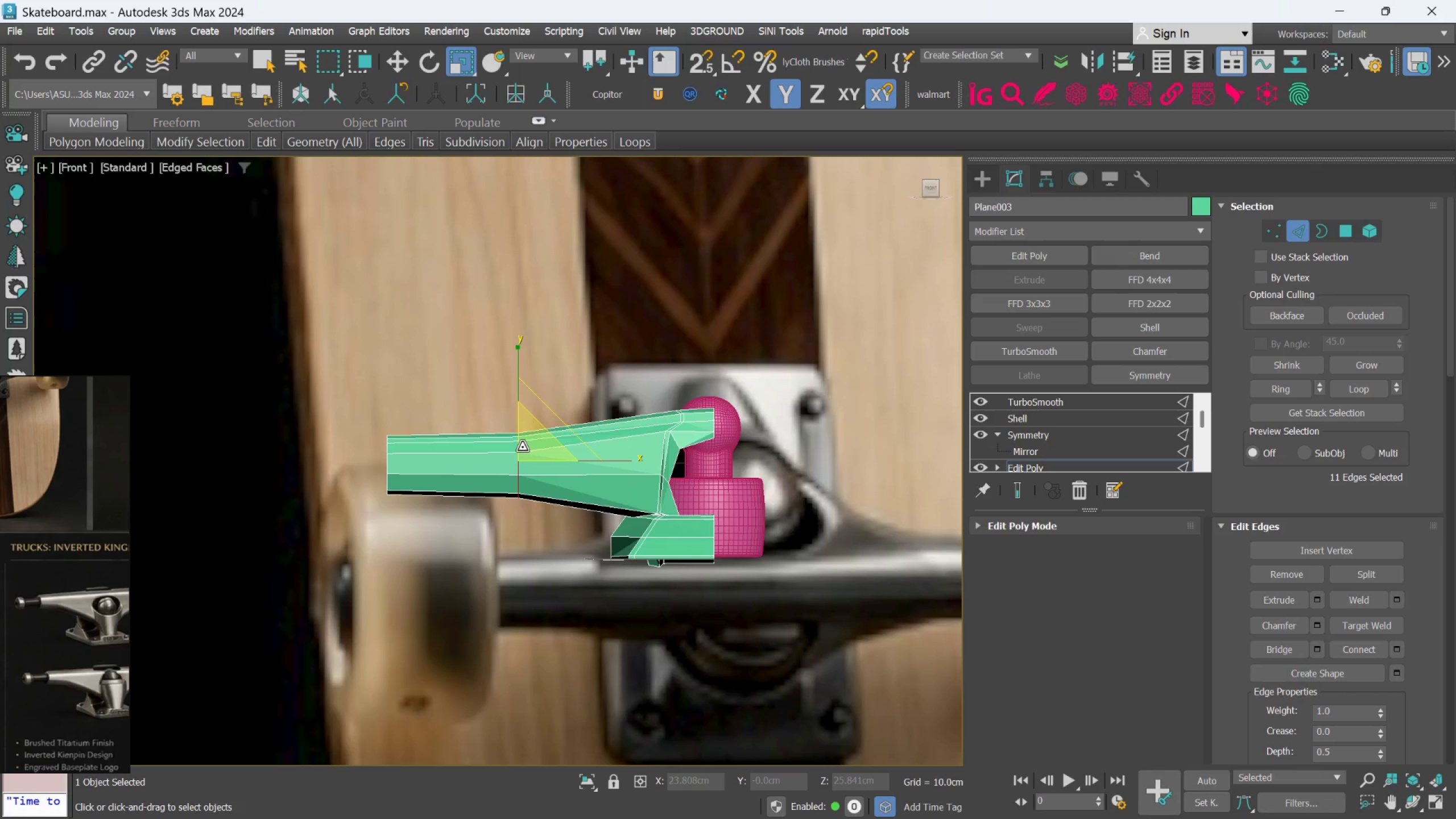 
left_click_drag(start_coordinate=[522, 447], to_coordinate=[523, 451])
 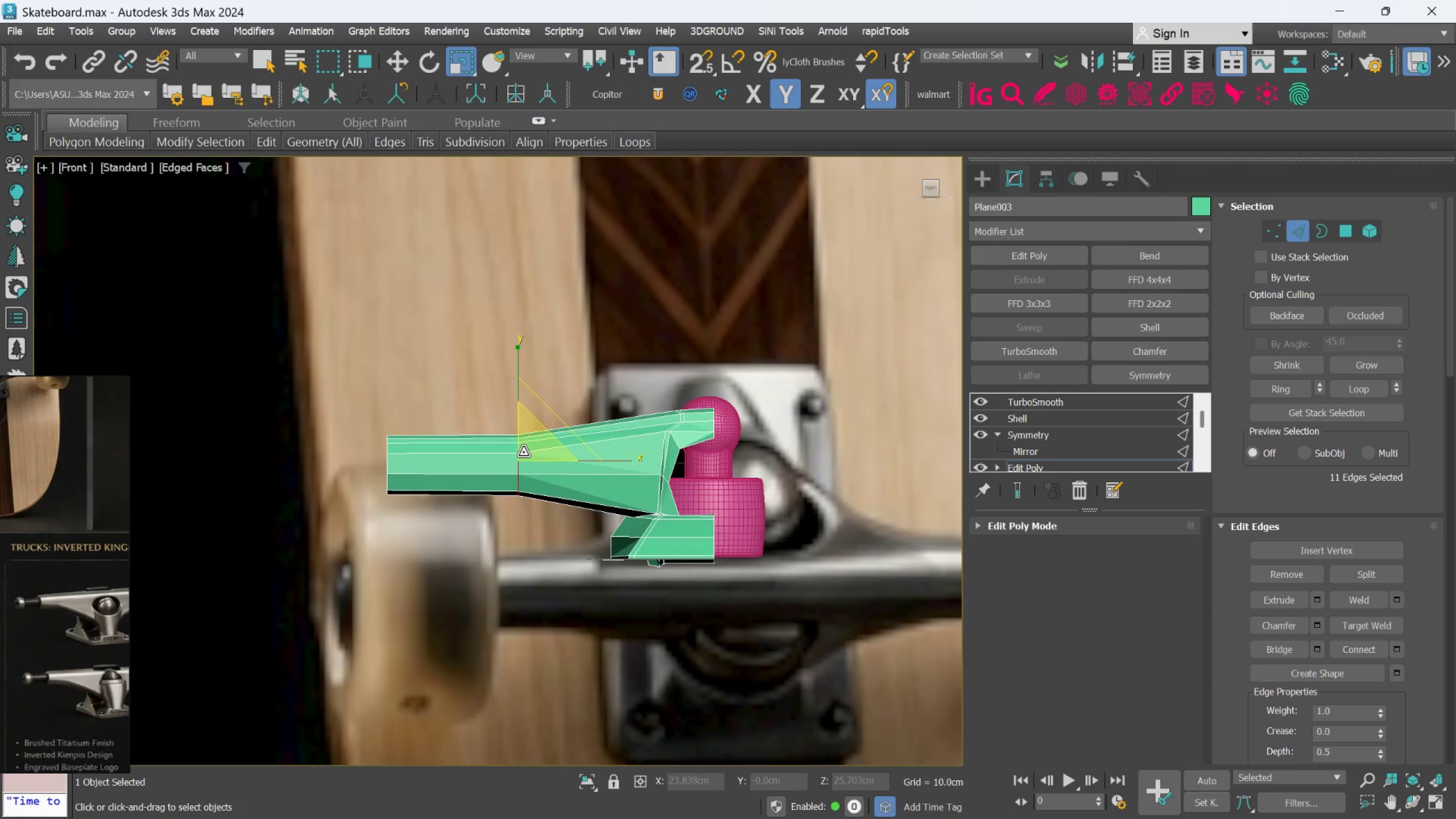 
scroll: coordinate [523, 452], scroll_direction: up, amount: 2.0
 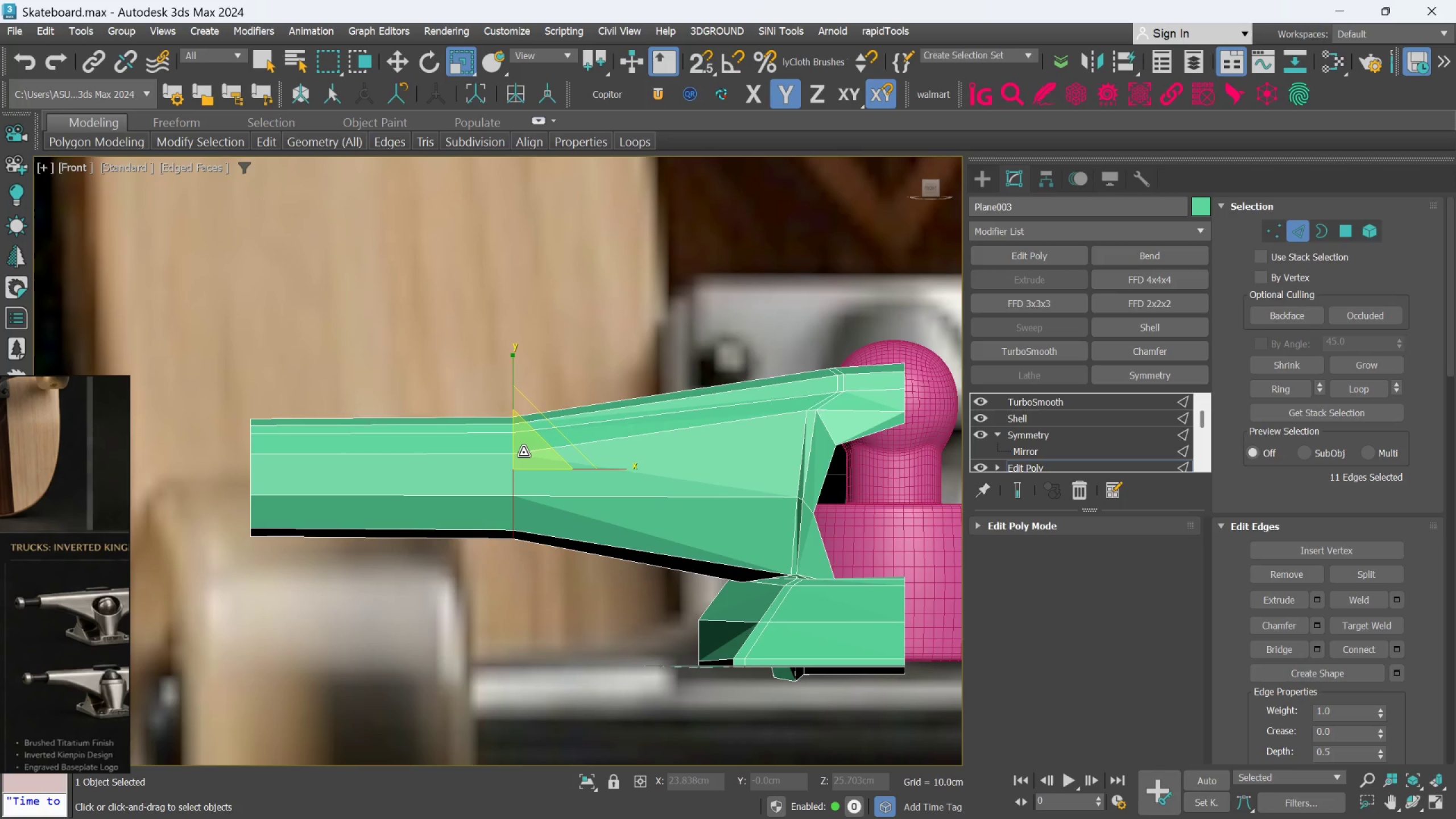 
left_click_drag(start_coordinate=[523, 452], to_coordinate=[524, 456])
 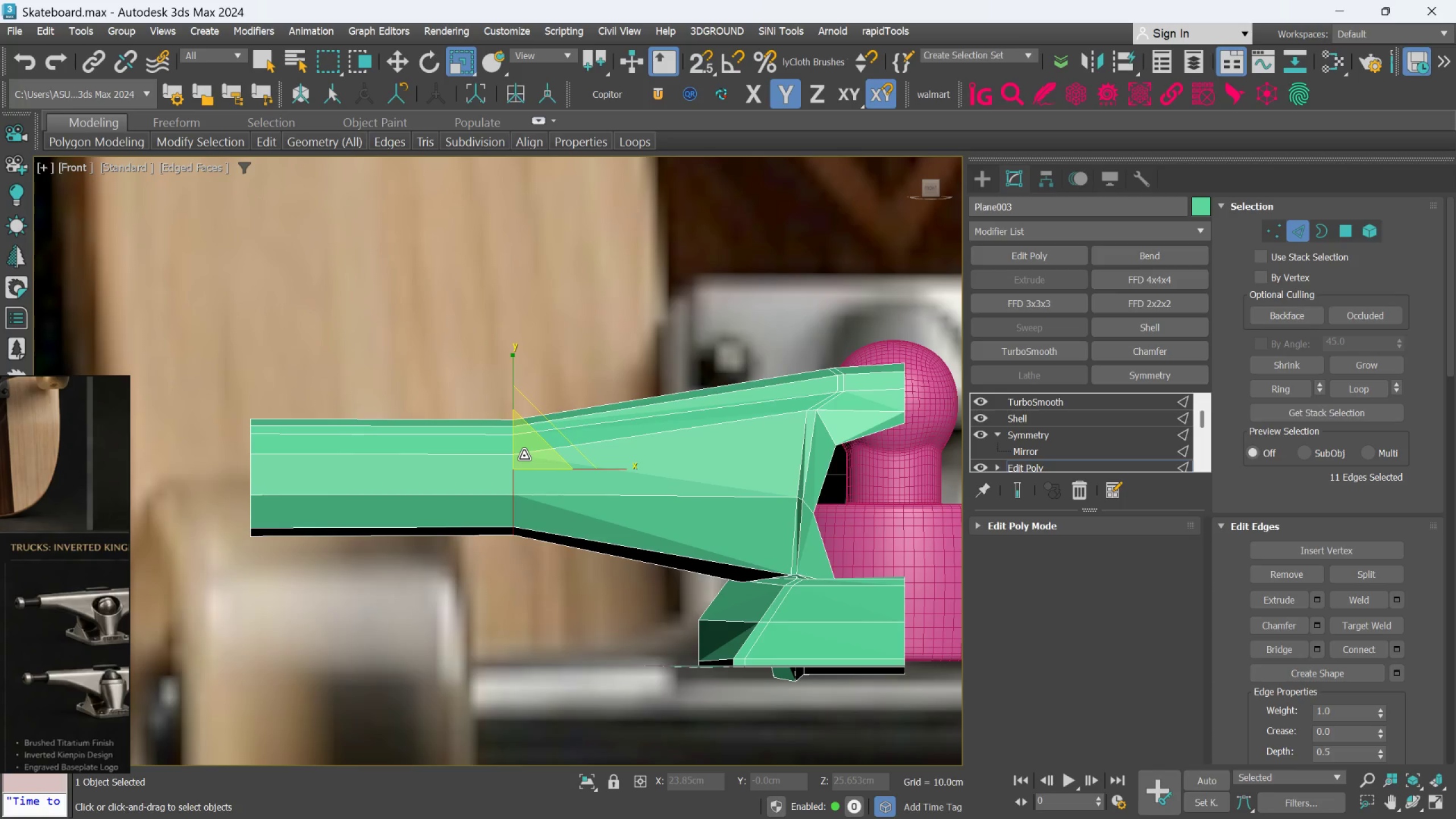 
key(Control+Z)
 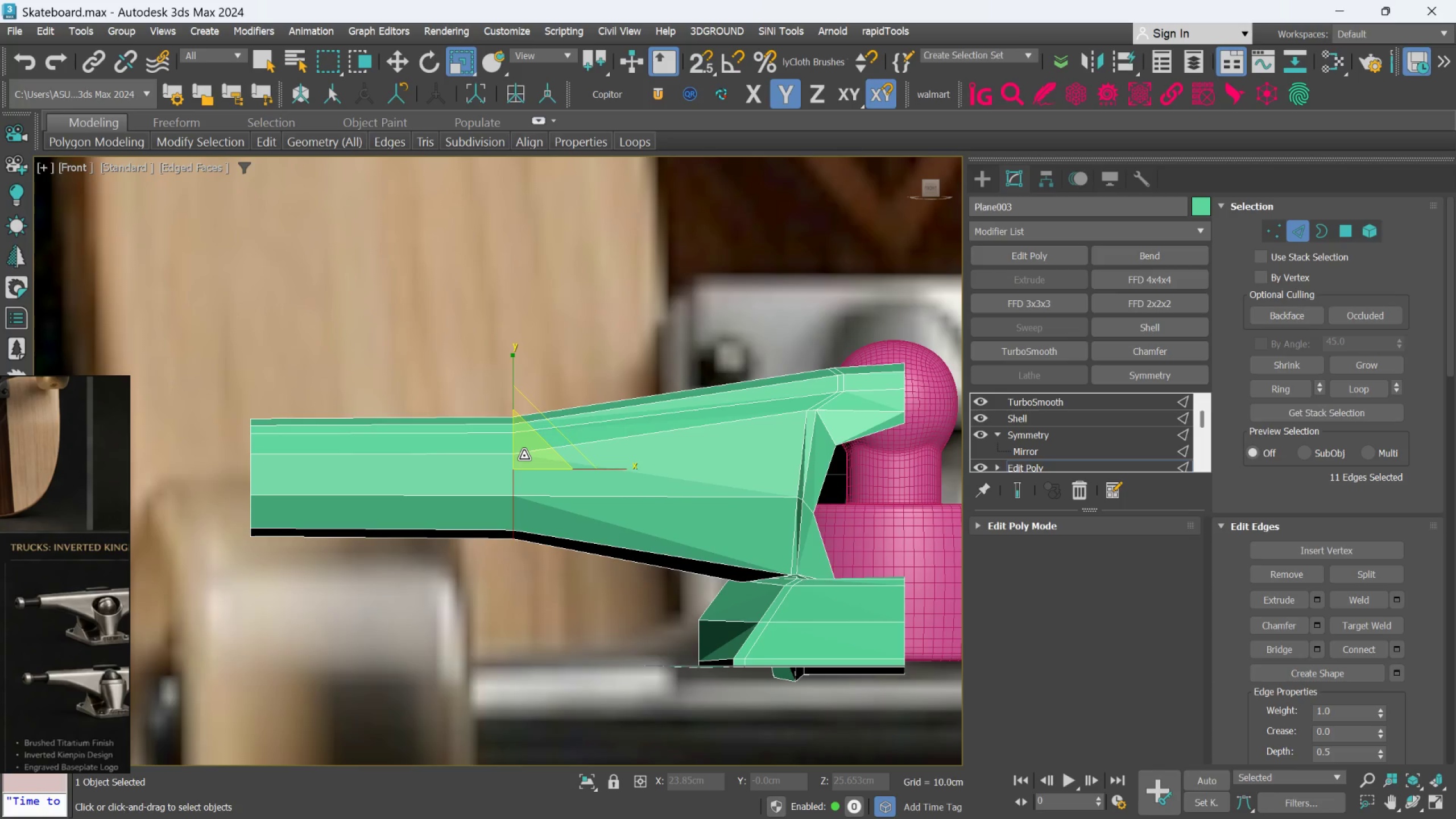 
key(Control+Z)
 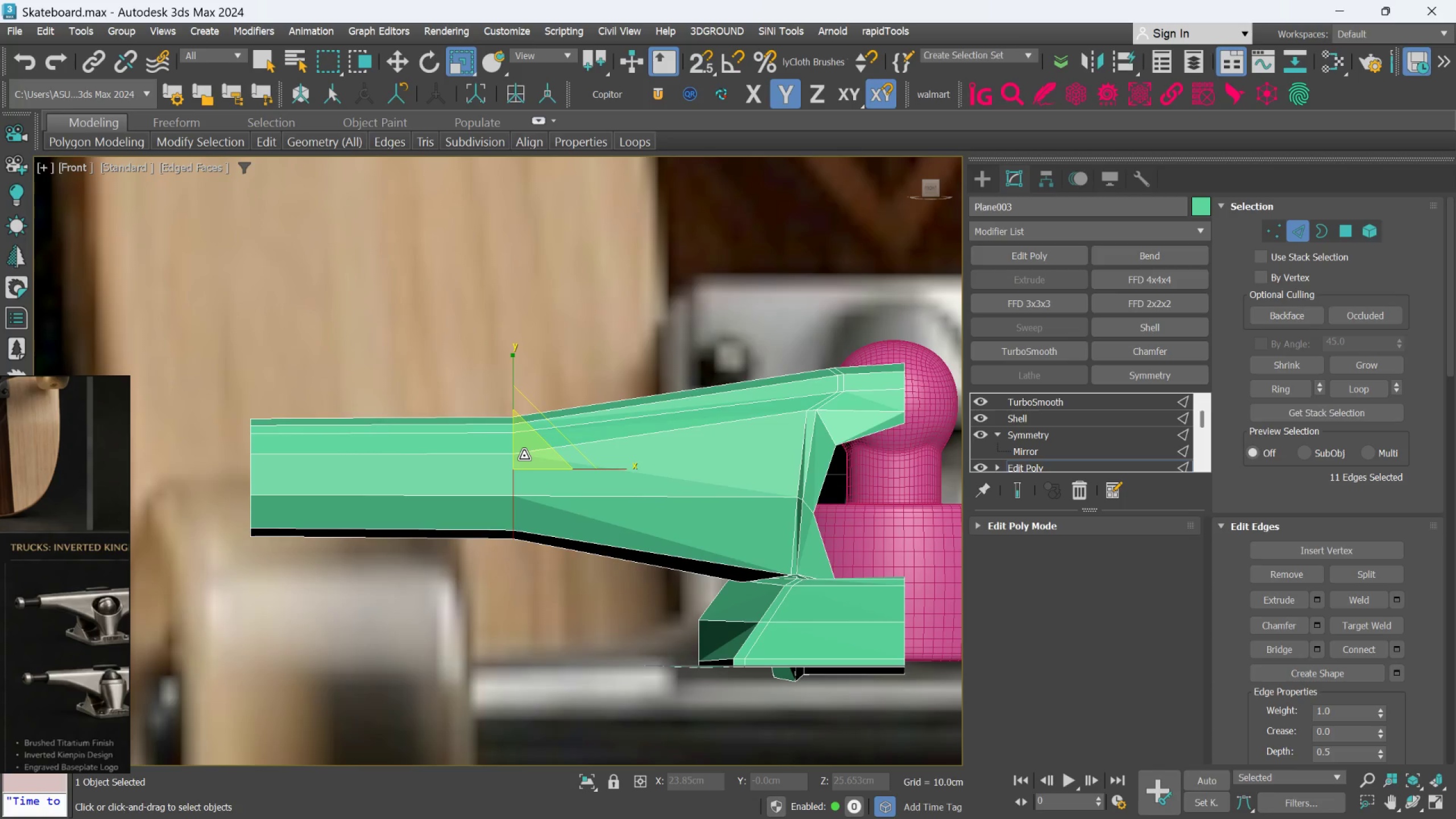 
key(Control+Z)
 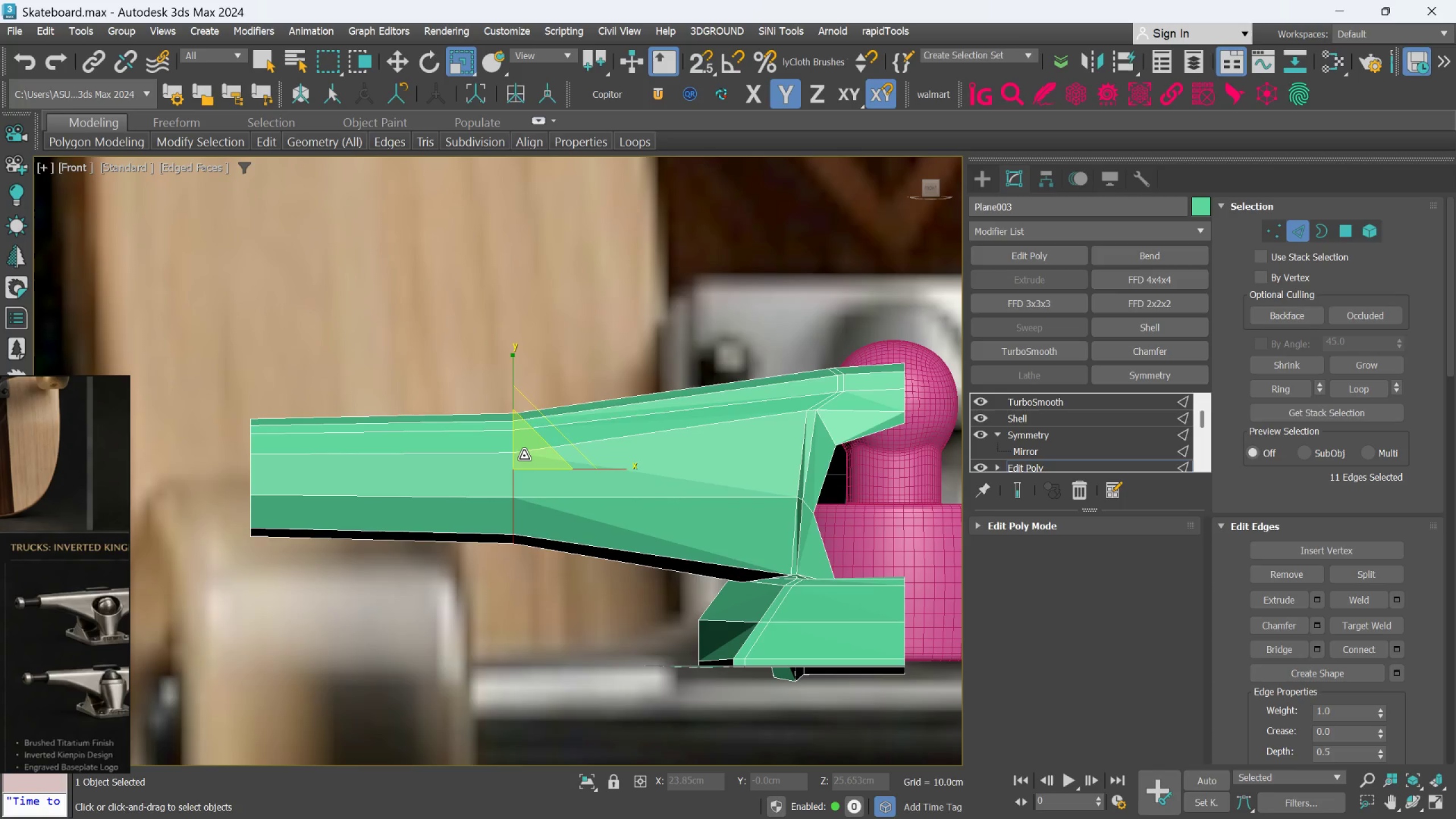 
key(Control+Z)
 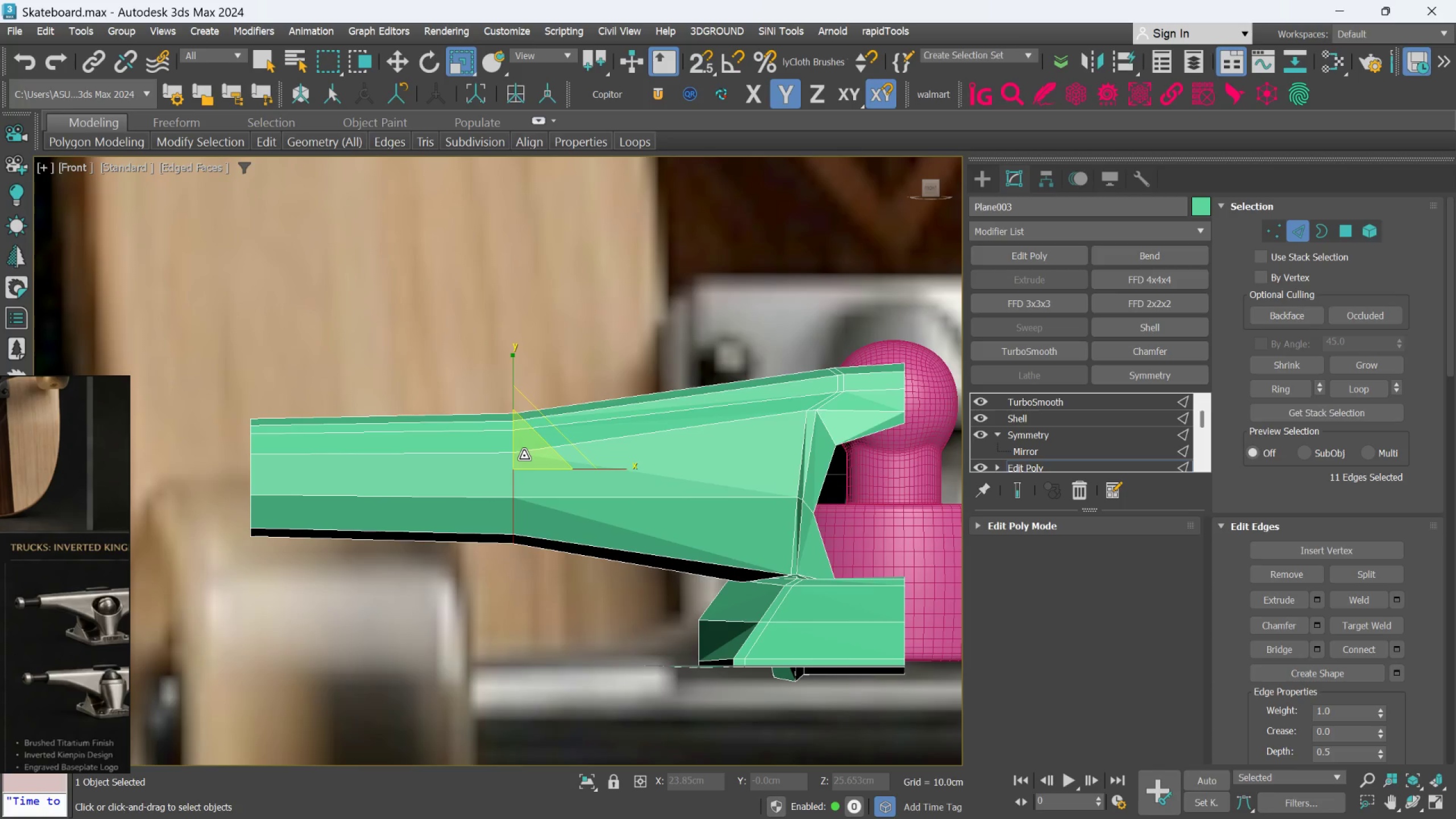 
key(Control+Z)
 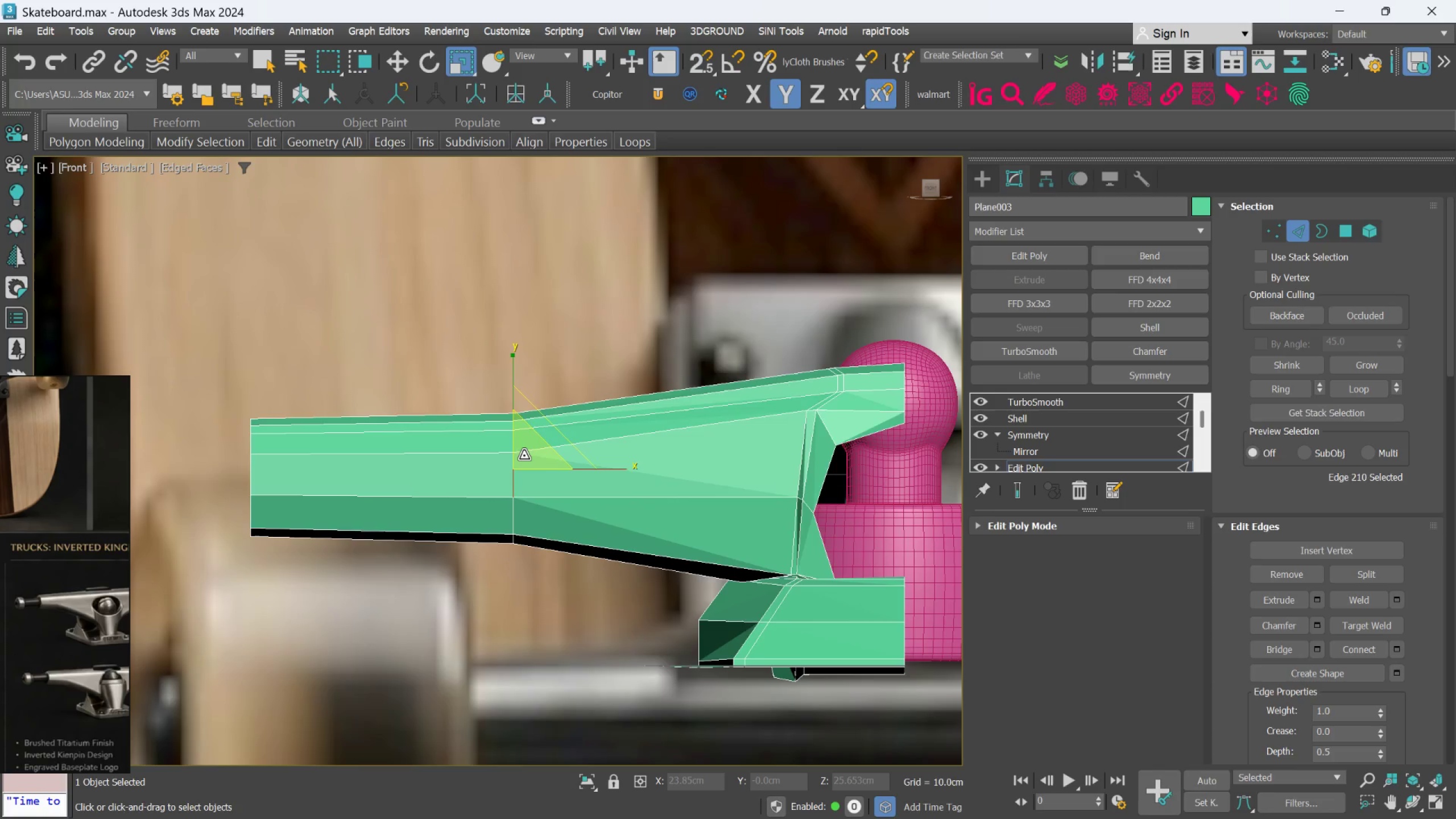 
key(Control+Z)
 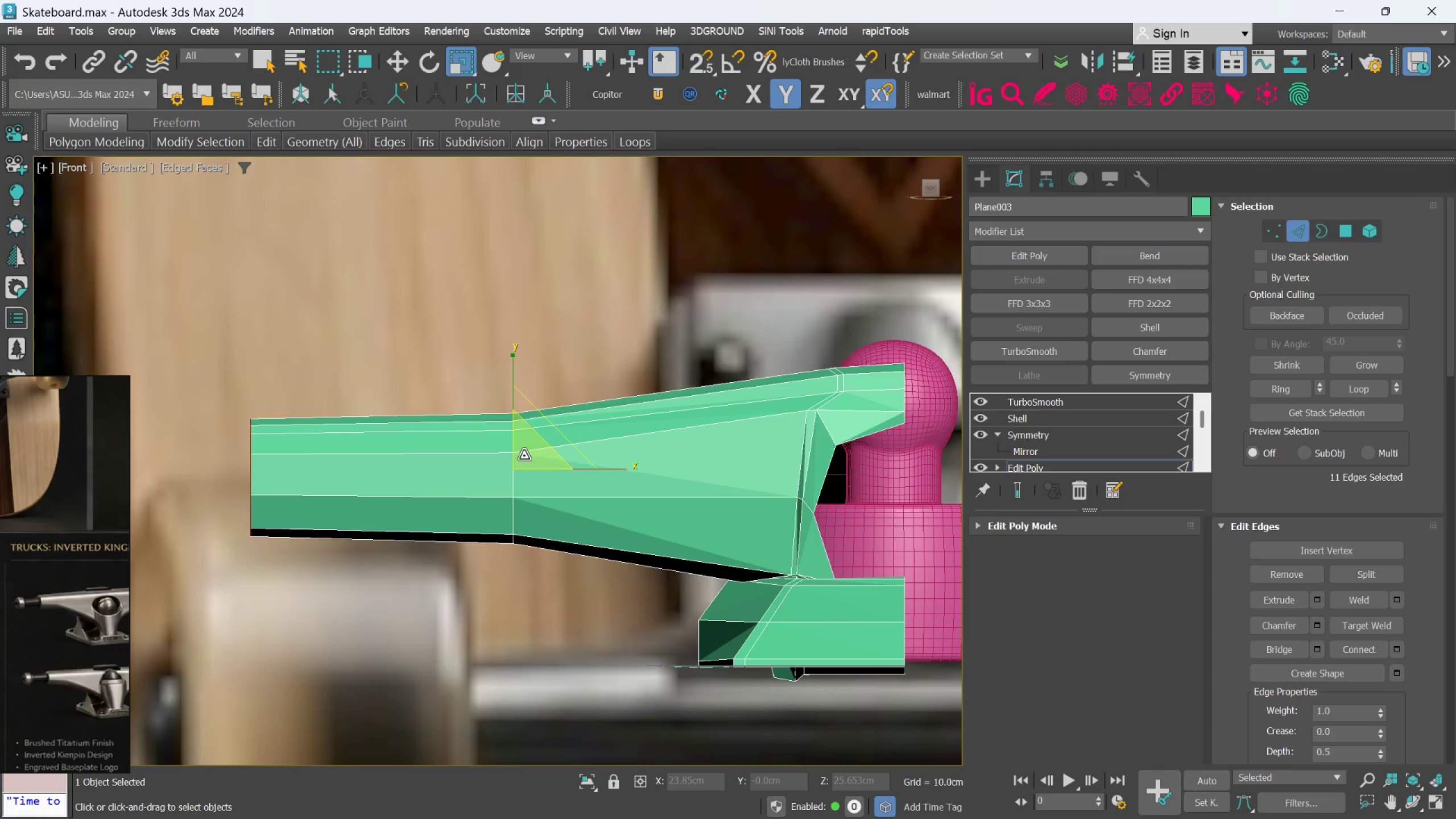 
key(Control+Z)
 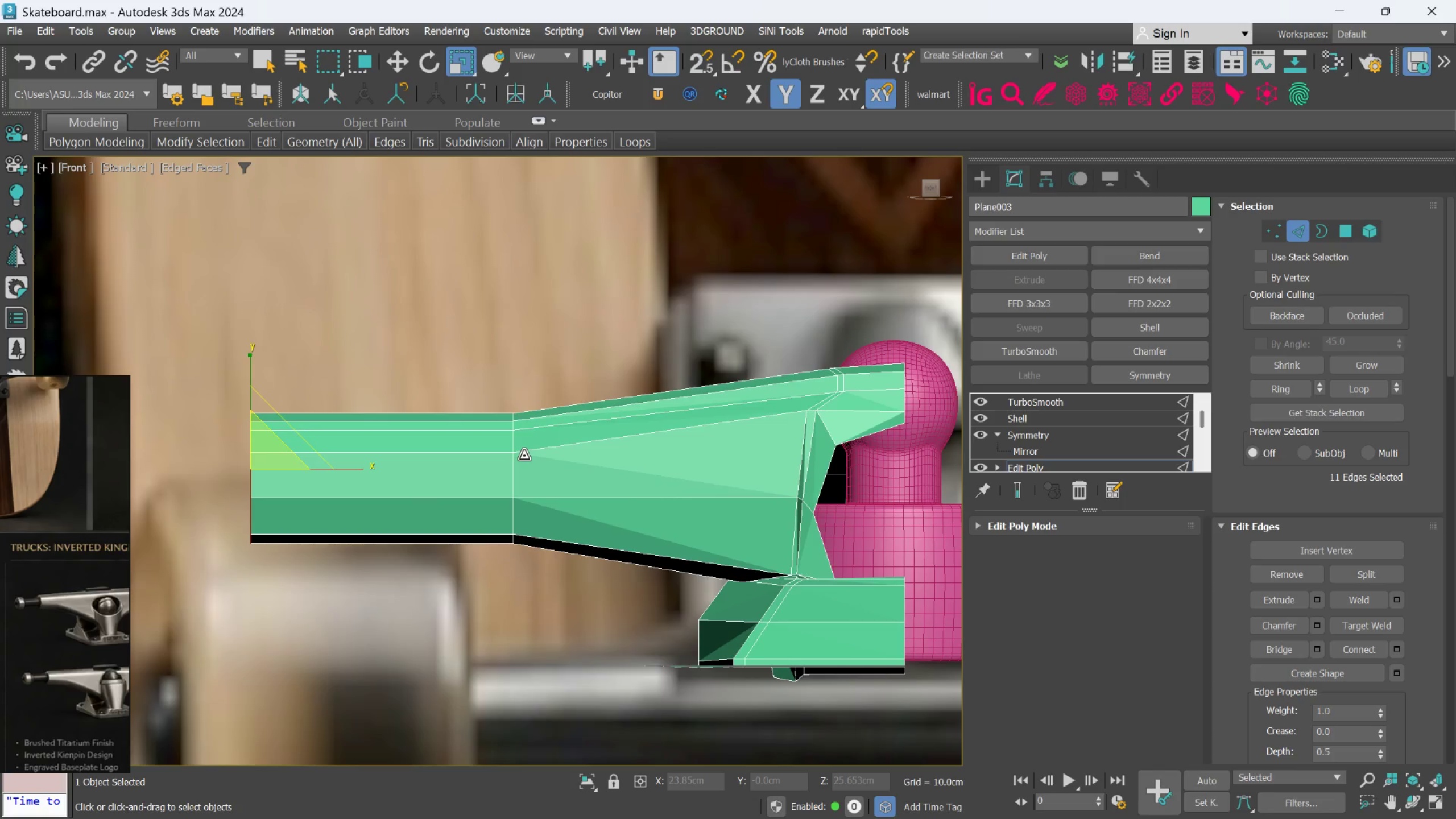 
key(Control+Z)
 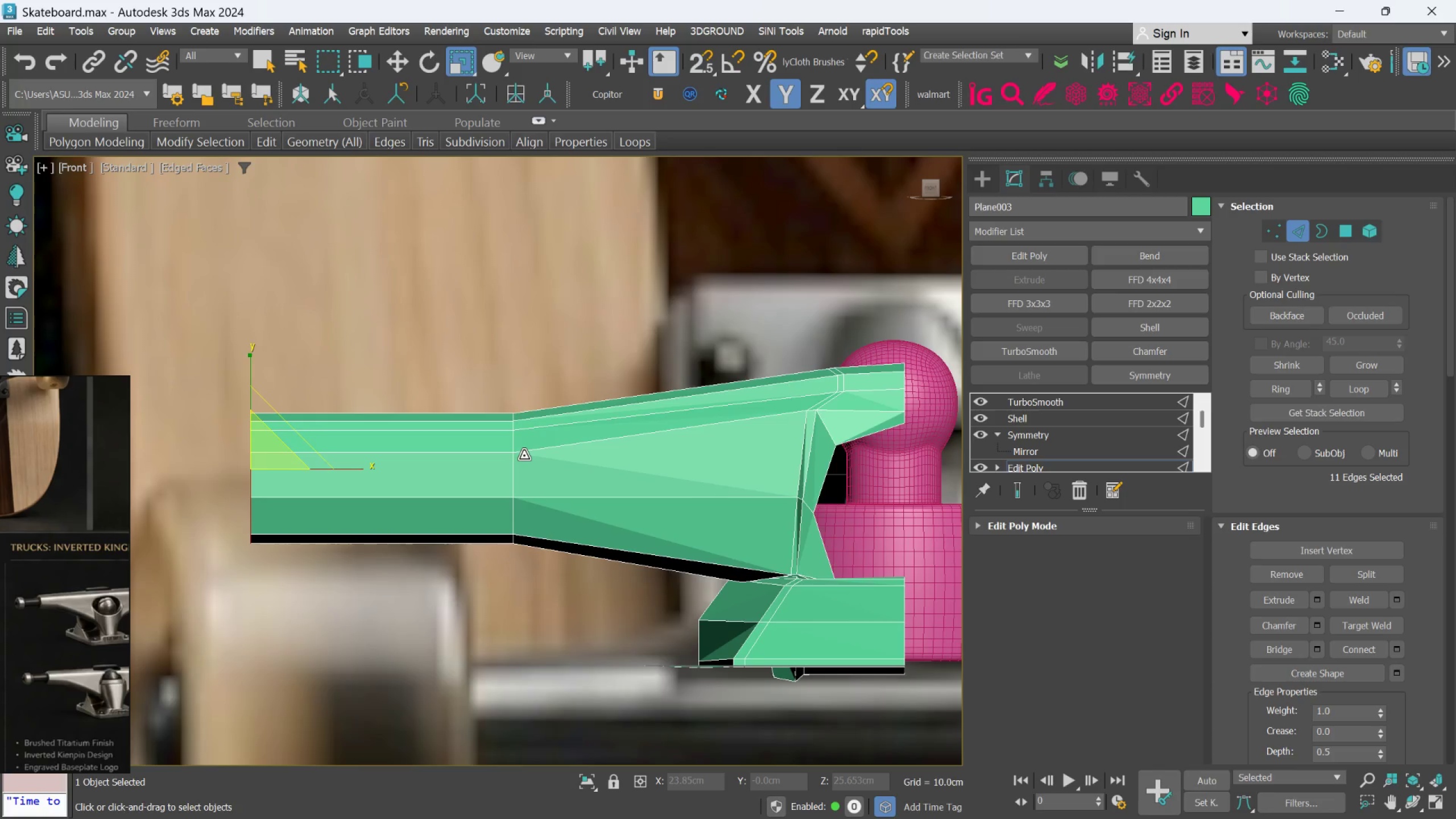 
key(Control+Z)
 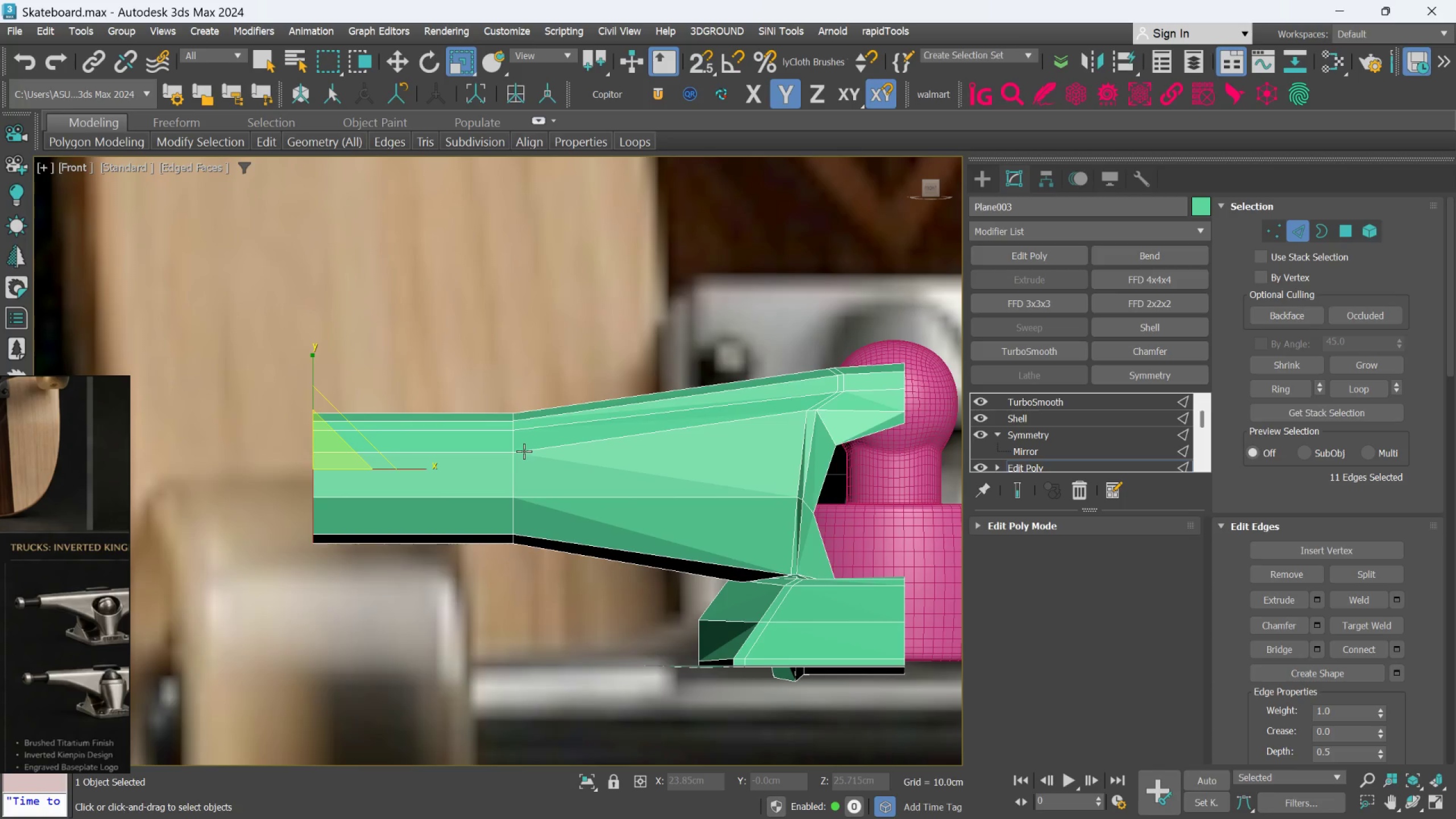 
key(Control+Y)
 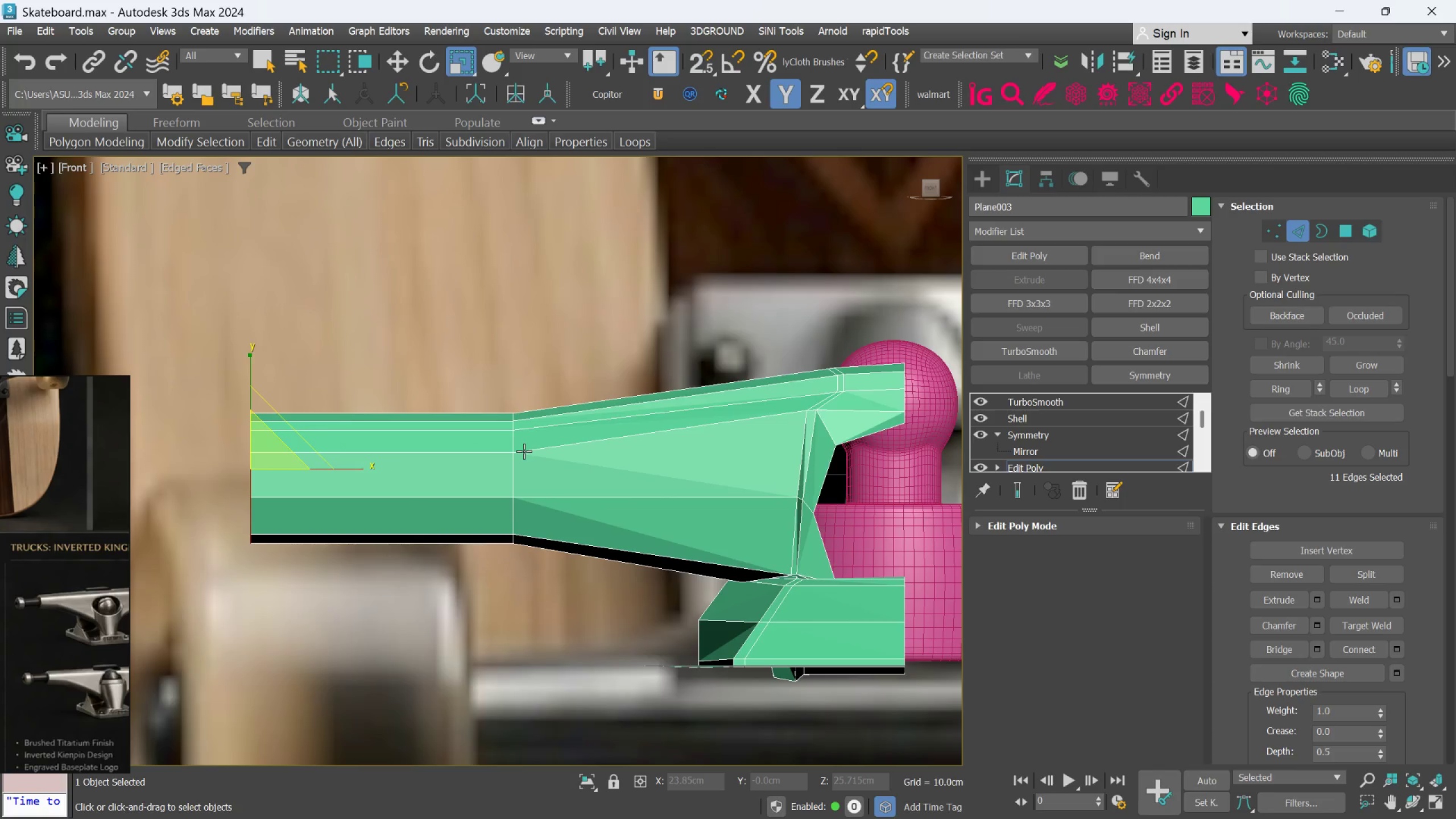 
hold_key(key=ControlLeft, duration=1.34)
left_click([510, 467])
 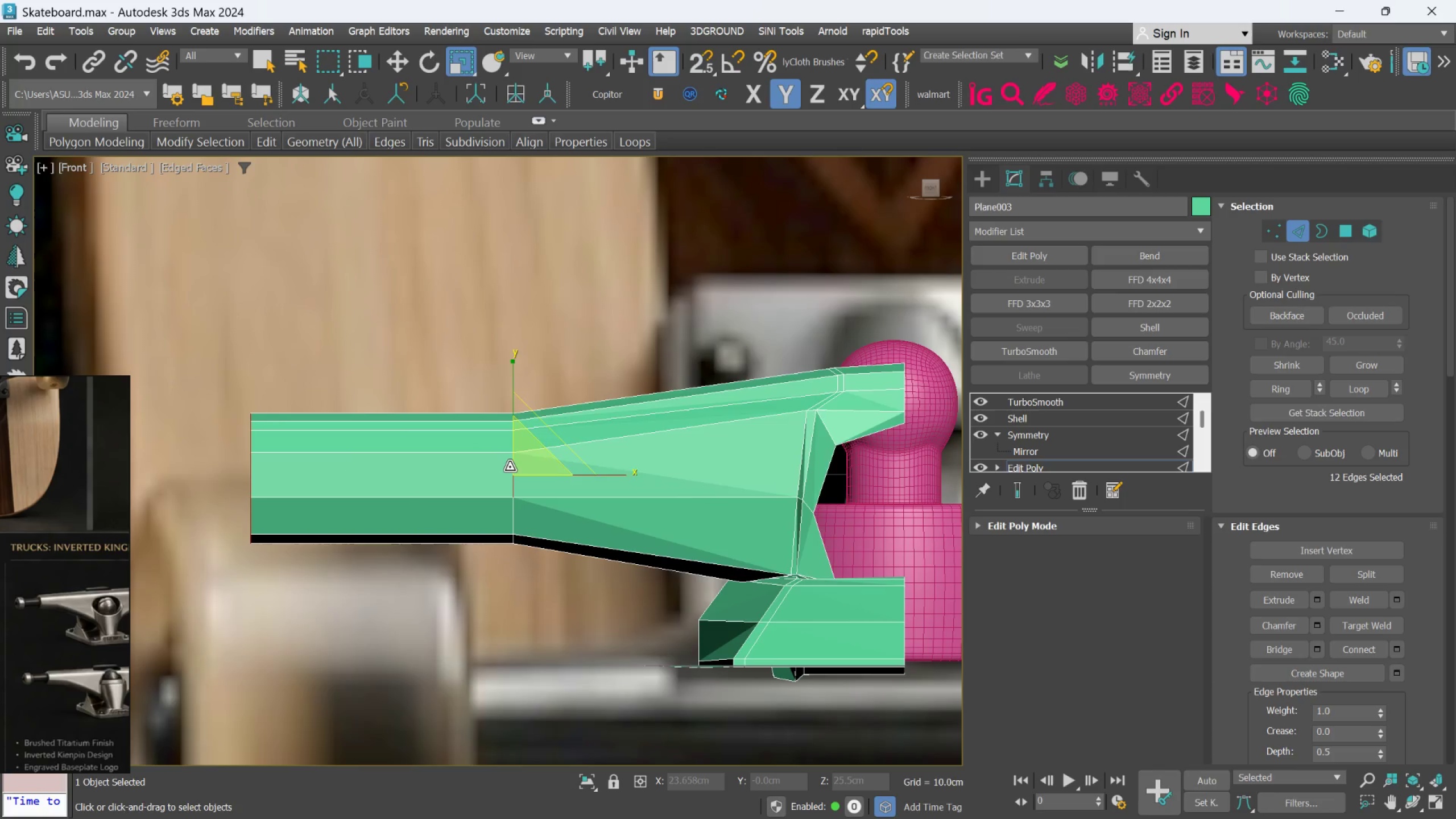 
double_click([510, 467])
 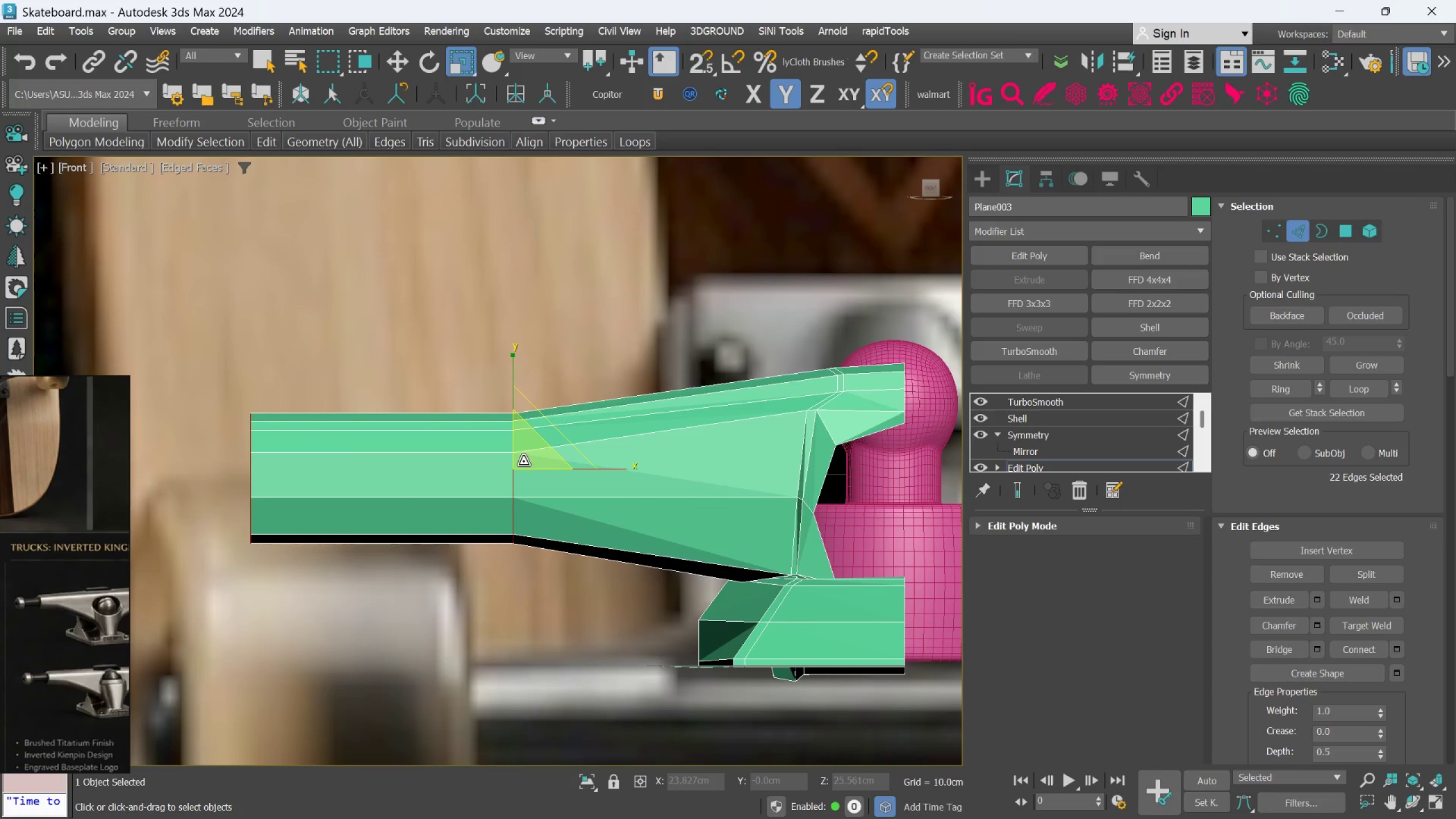 
left_click_drag(start_coordinate=[526, 456], to_coordinate=[528, 464])
 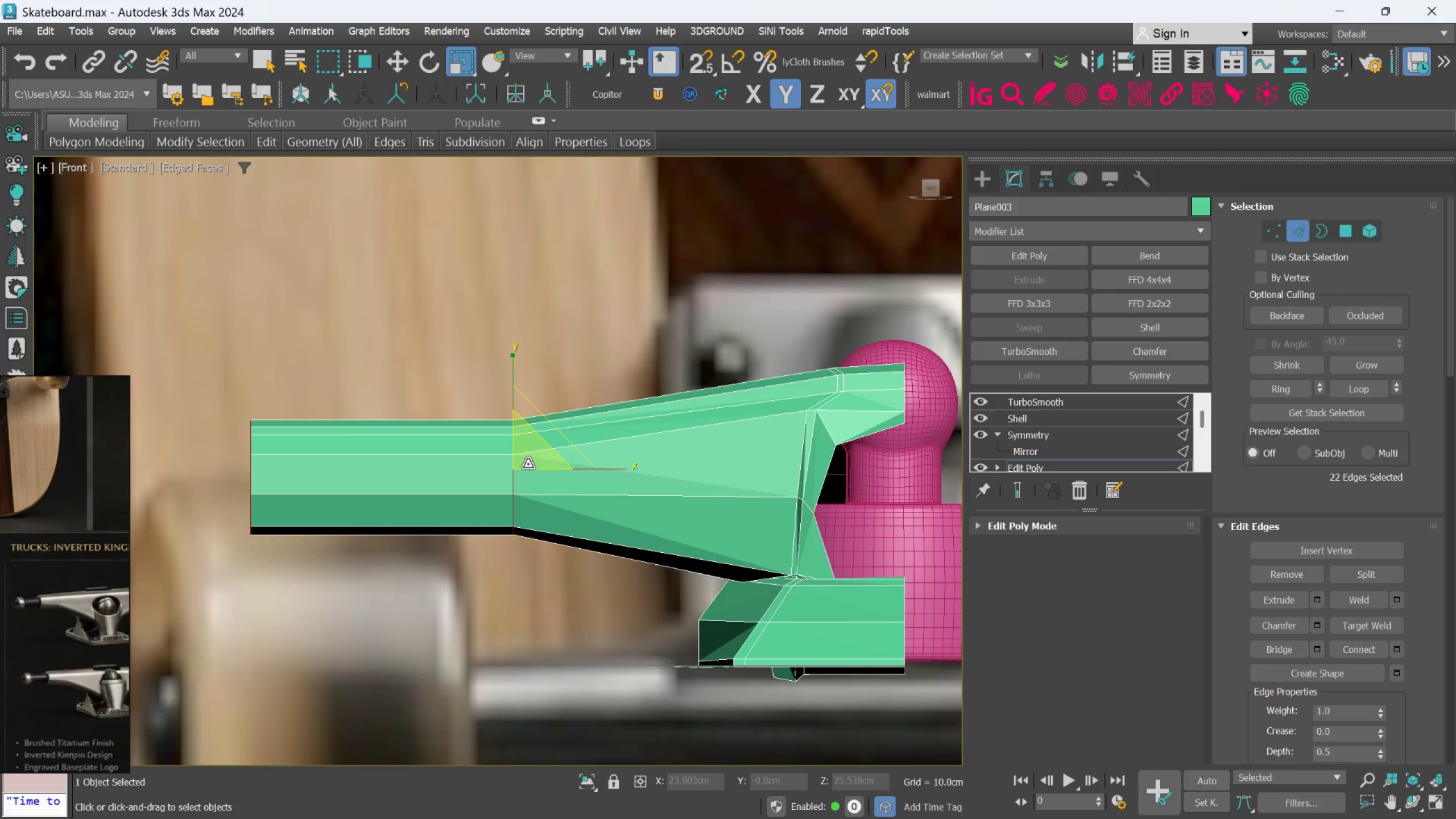 
key(Control+Z)
 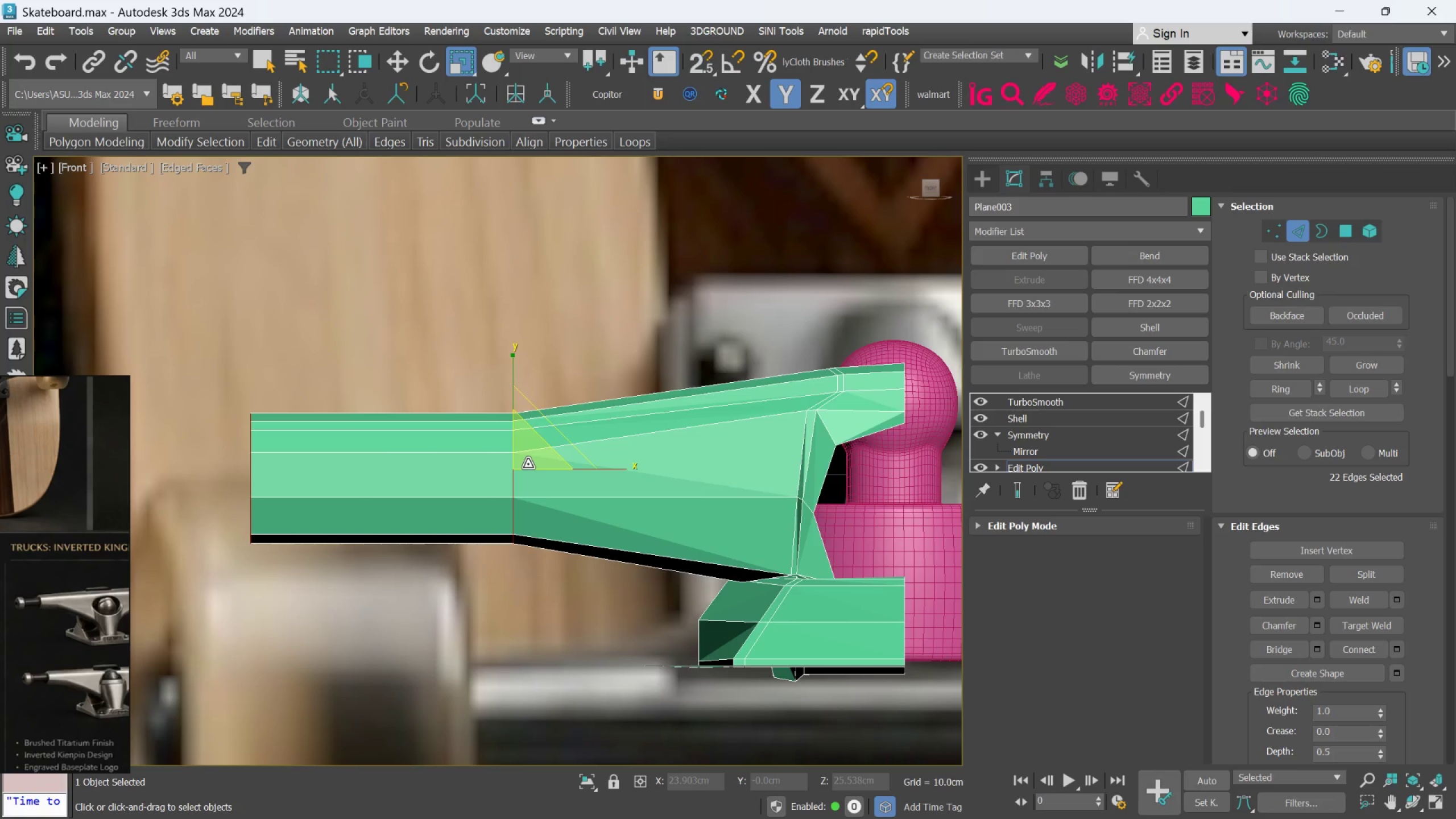 
left_click_drag(start_coordinate=[528, 464], to_coordinate=[533, 485])
 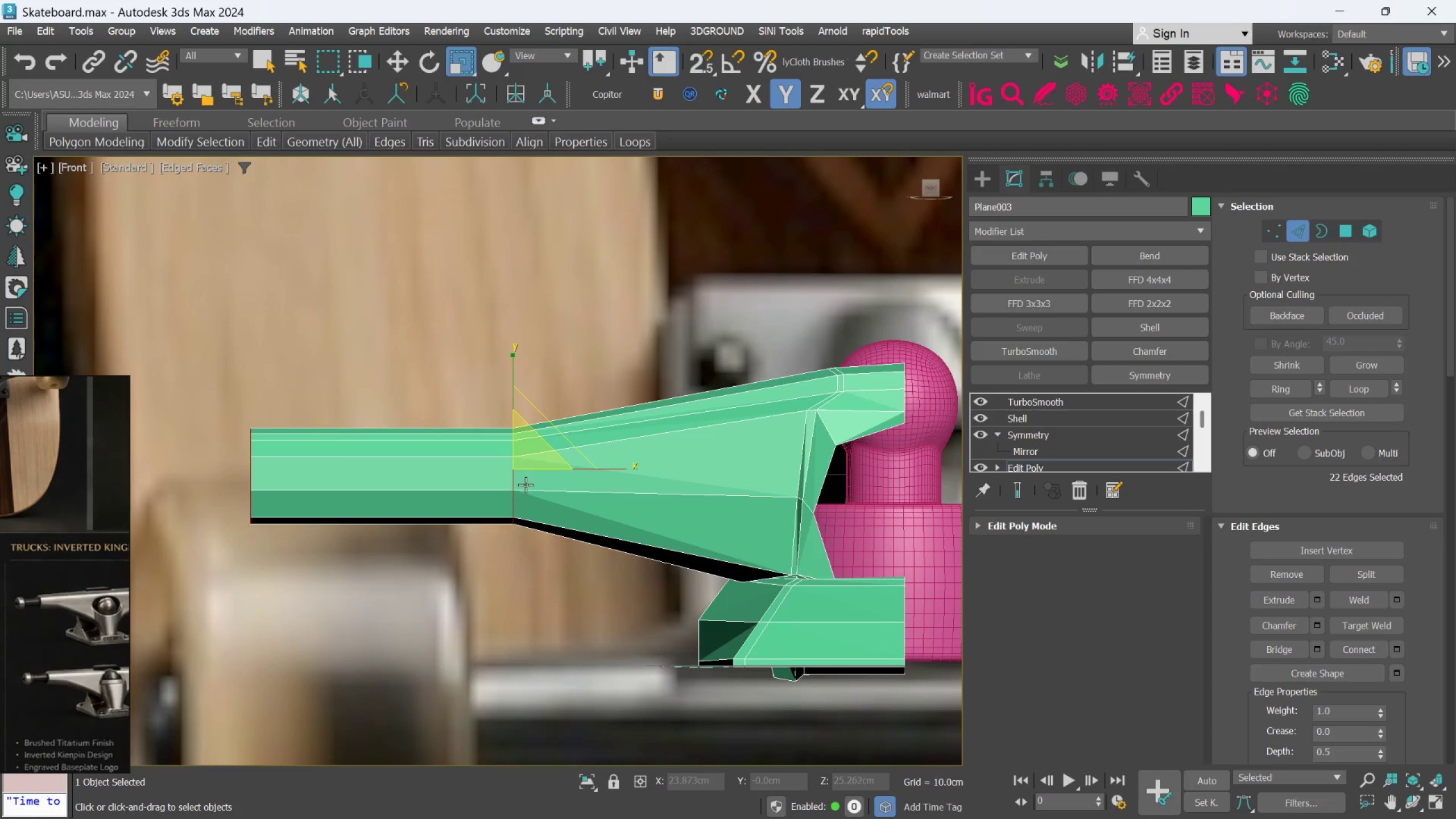 
scroll: coordinate [546, 462], scroll_direction: down, amount: 1.0
 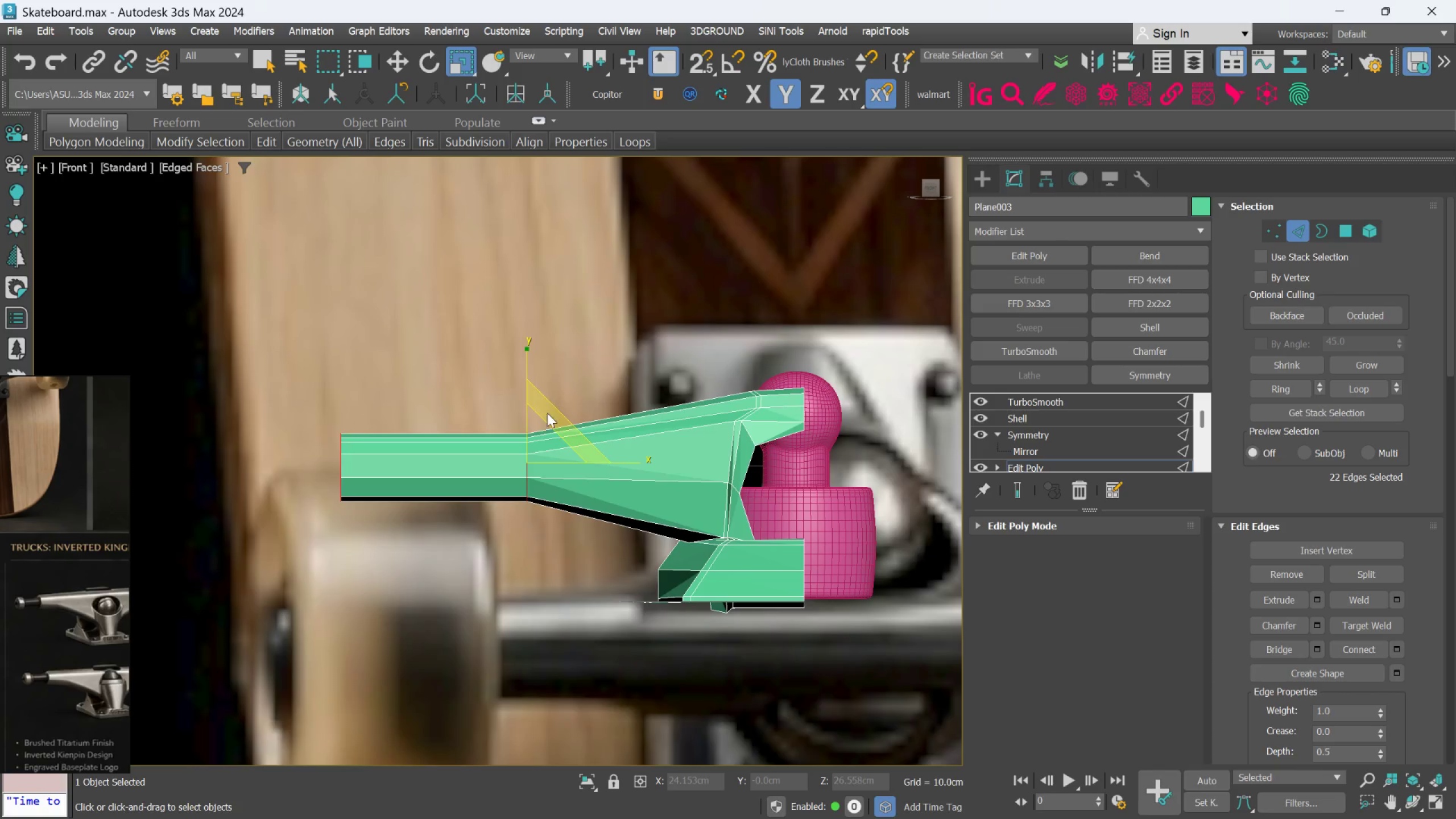 
scroll: coordinate [522, 466], scroll_direction: up, amount: 1.0
 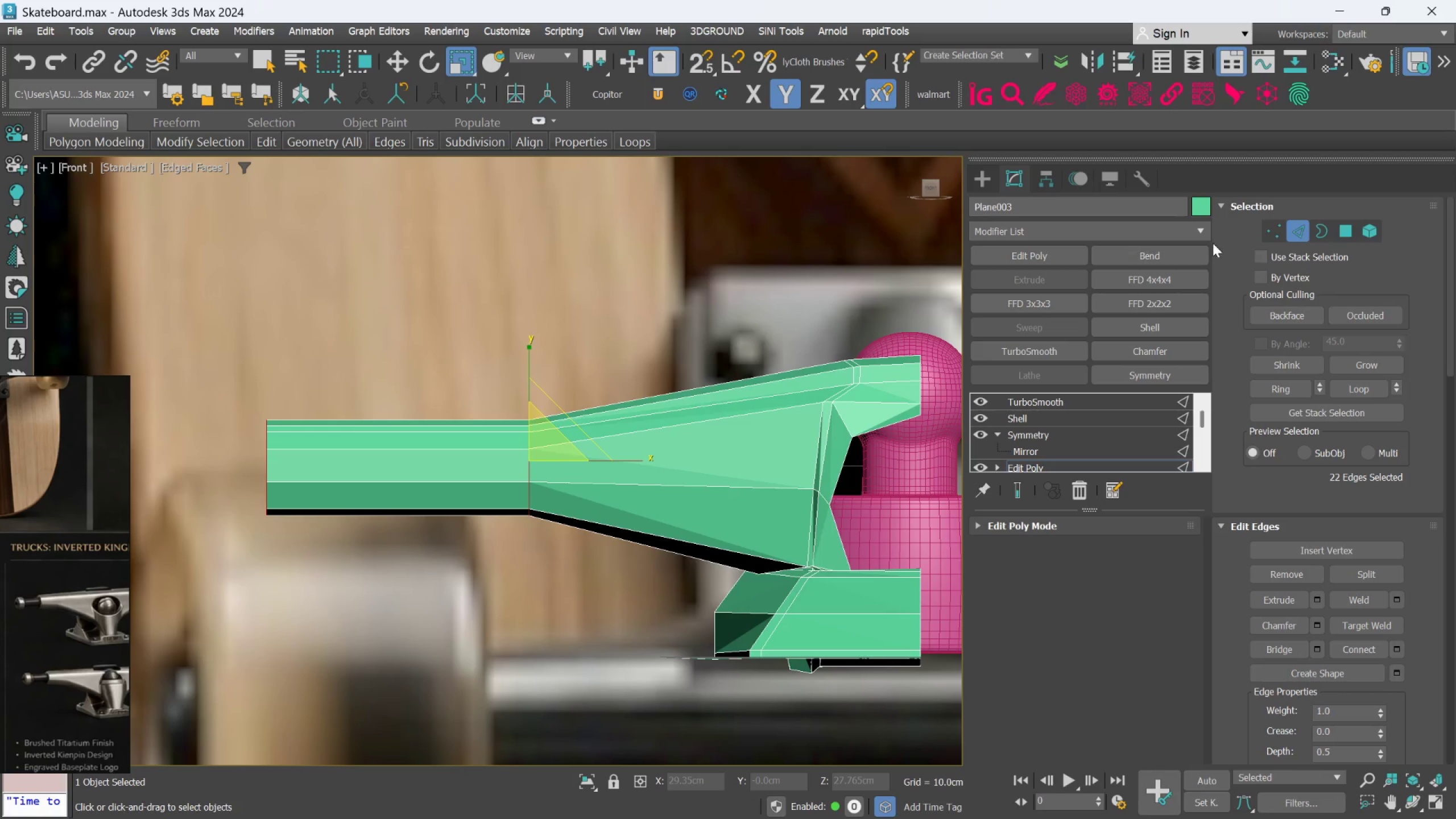 
left_click([1277, 231])
 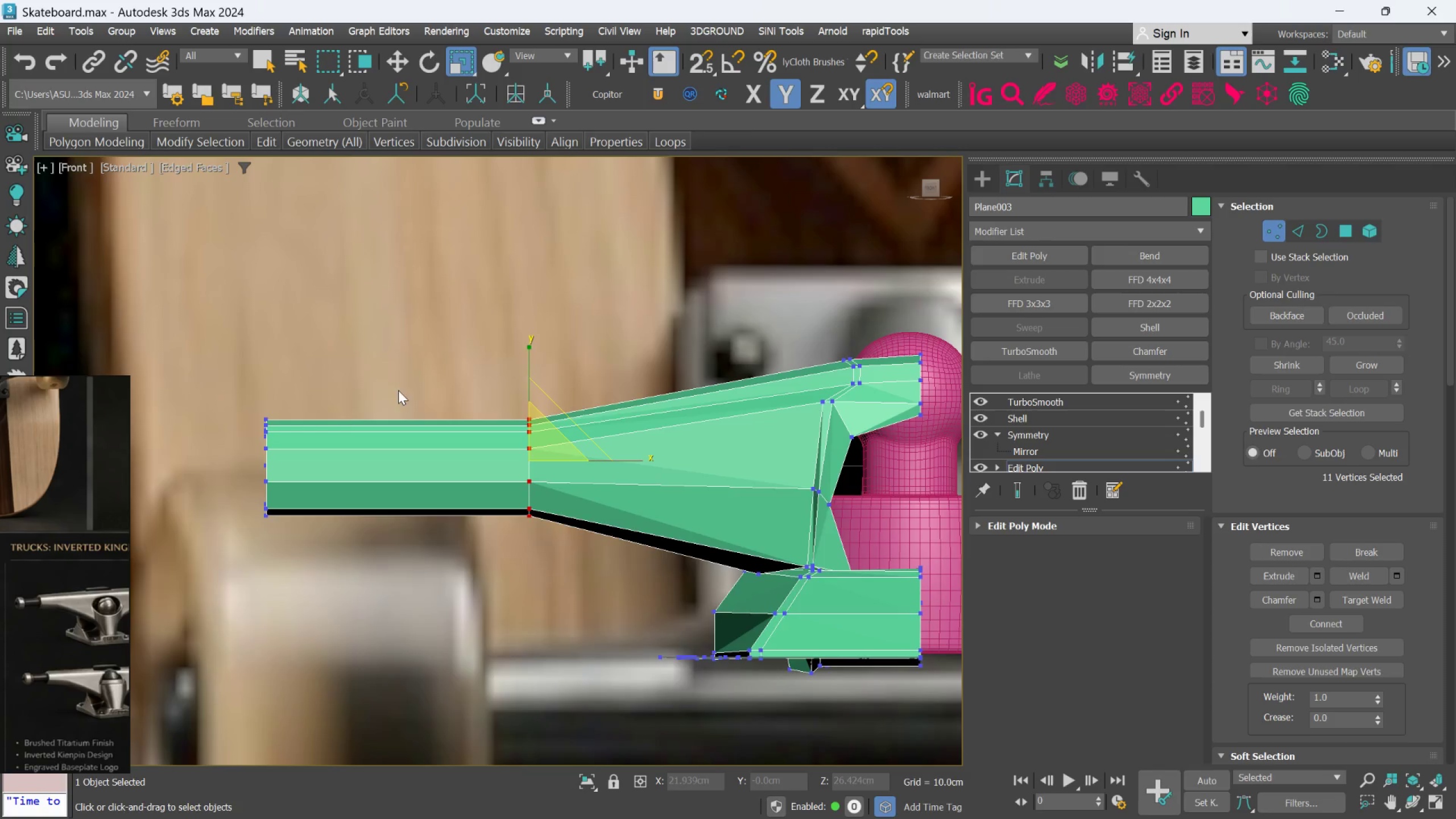 
left_click([446, 367])
 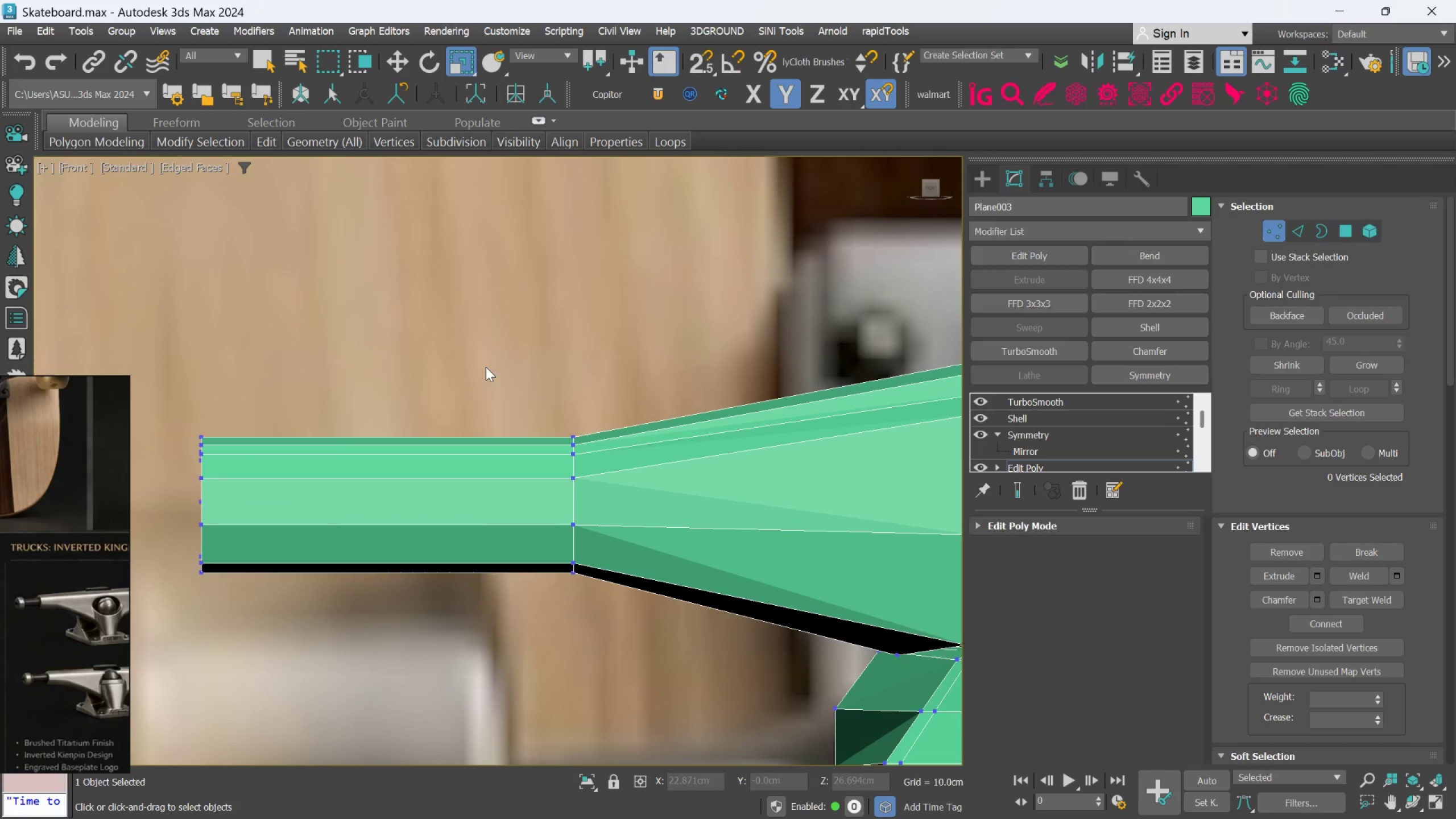 
scroll: coordinate [423, 378], scroll_direction: up, amount: 1.0
 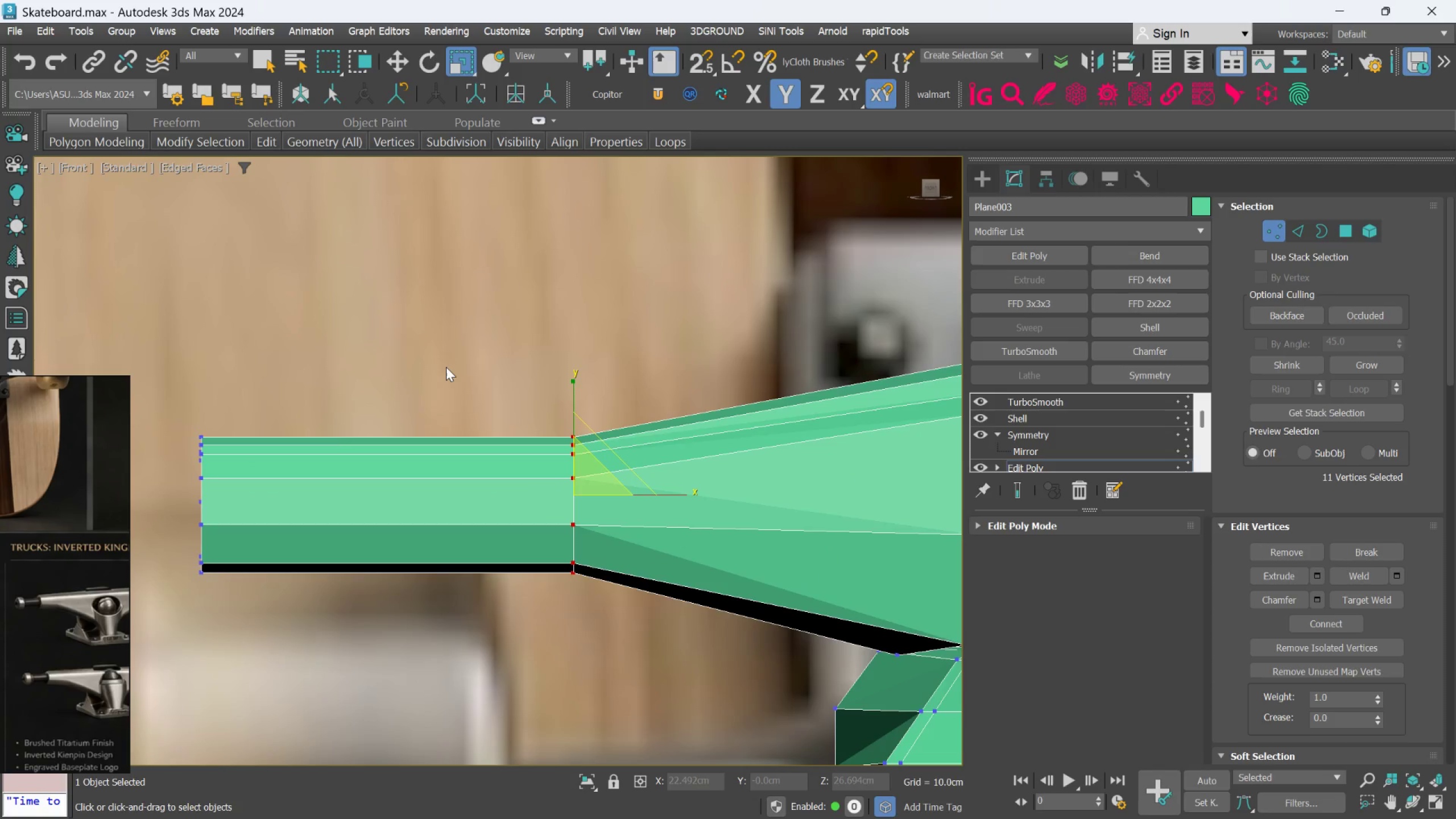 
left_click_drag(start_coordinate=[486, 367], to_coordinate=[601, 467])
 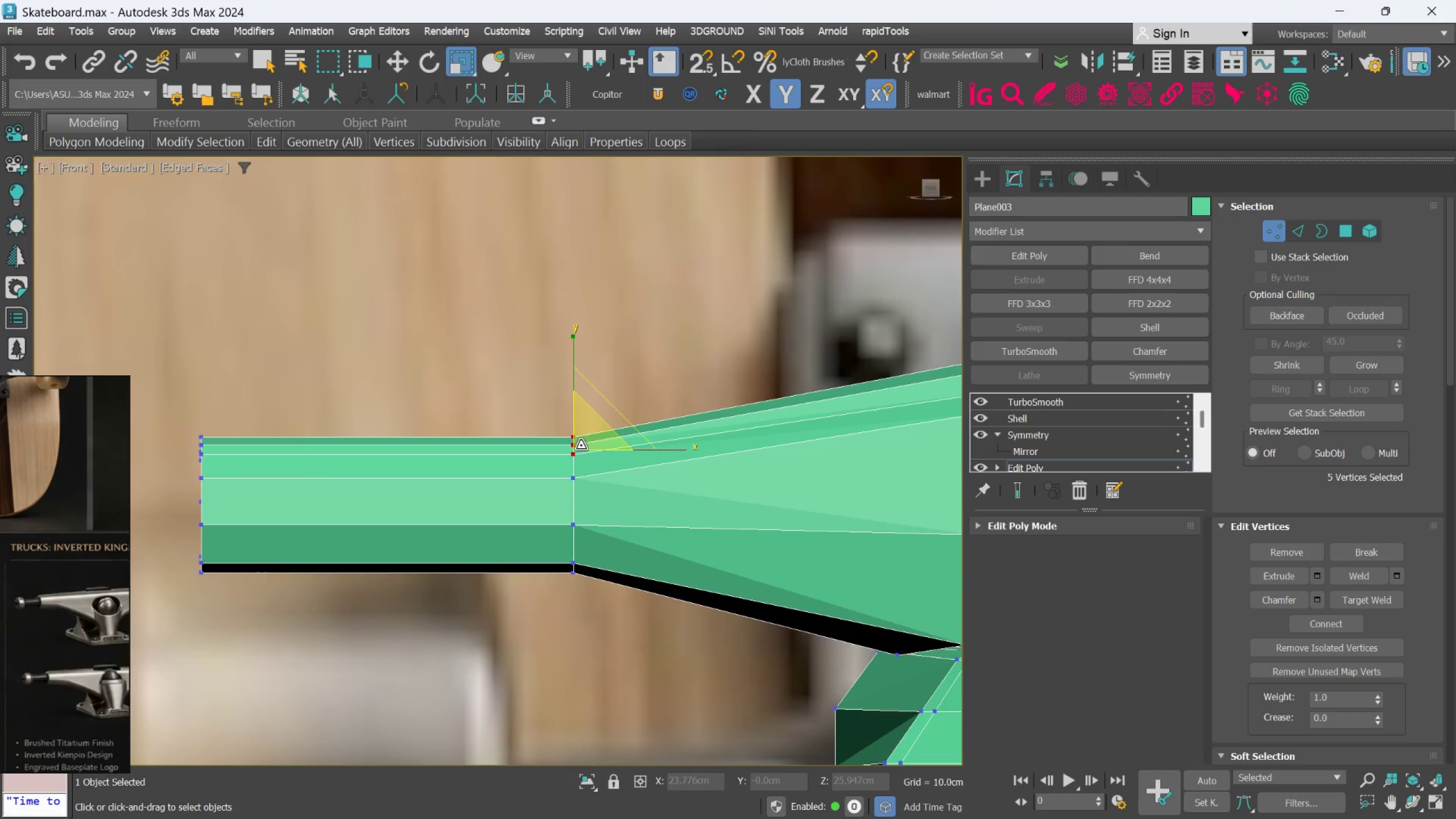 
scroll: coordinate [581, 445], scroll_direction: down, amount: 1.0
 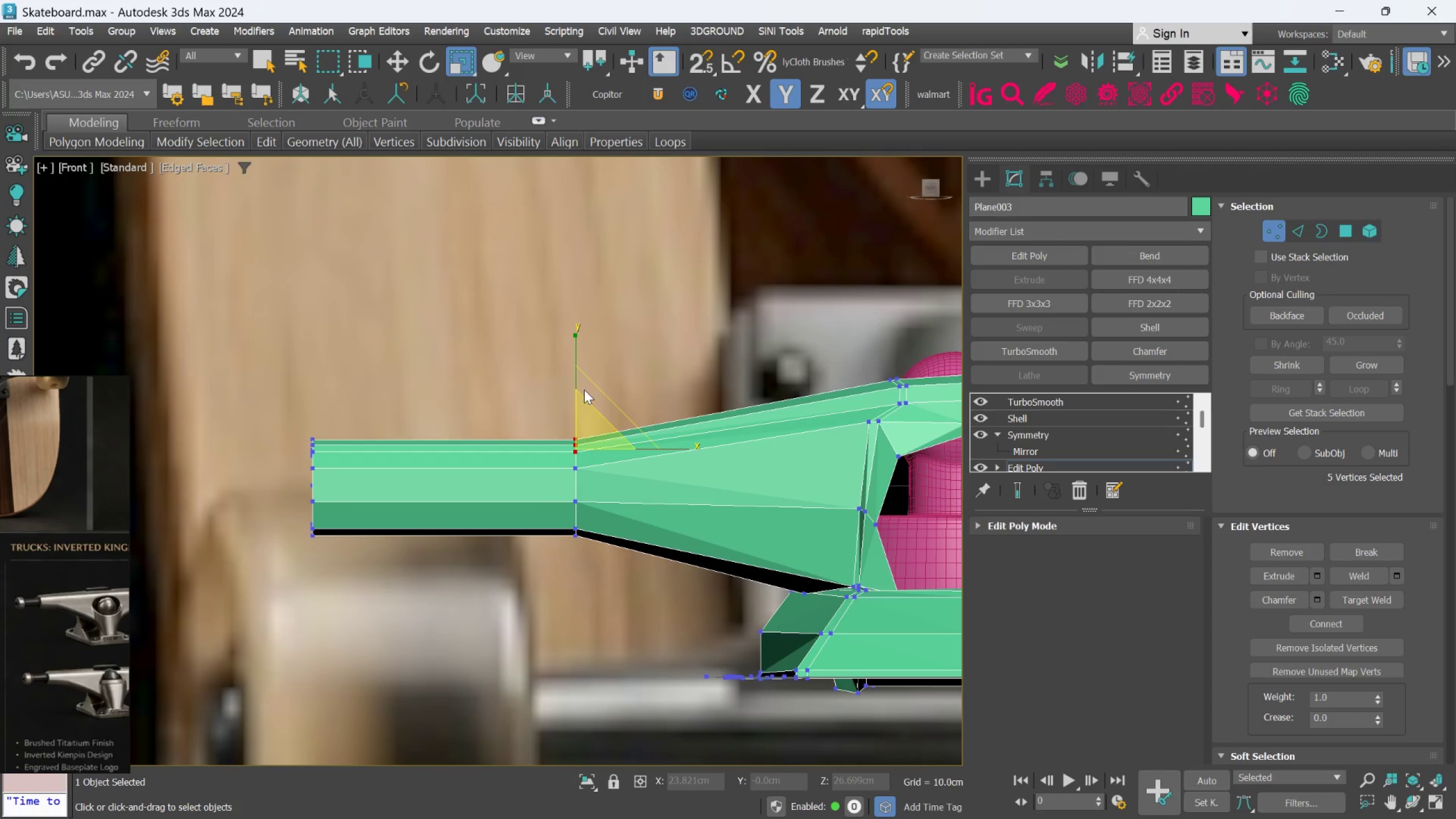 
key(W)
 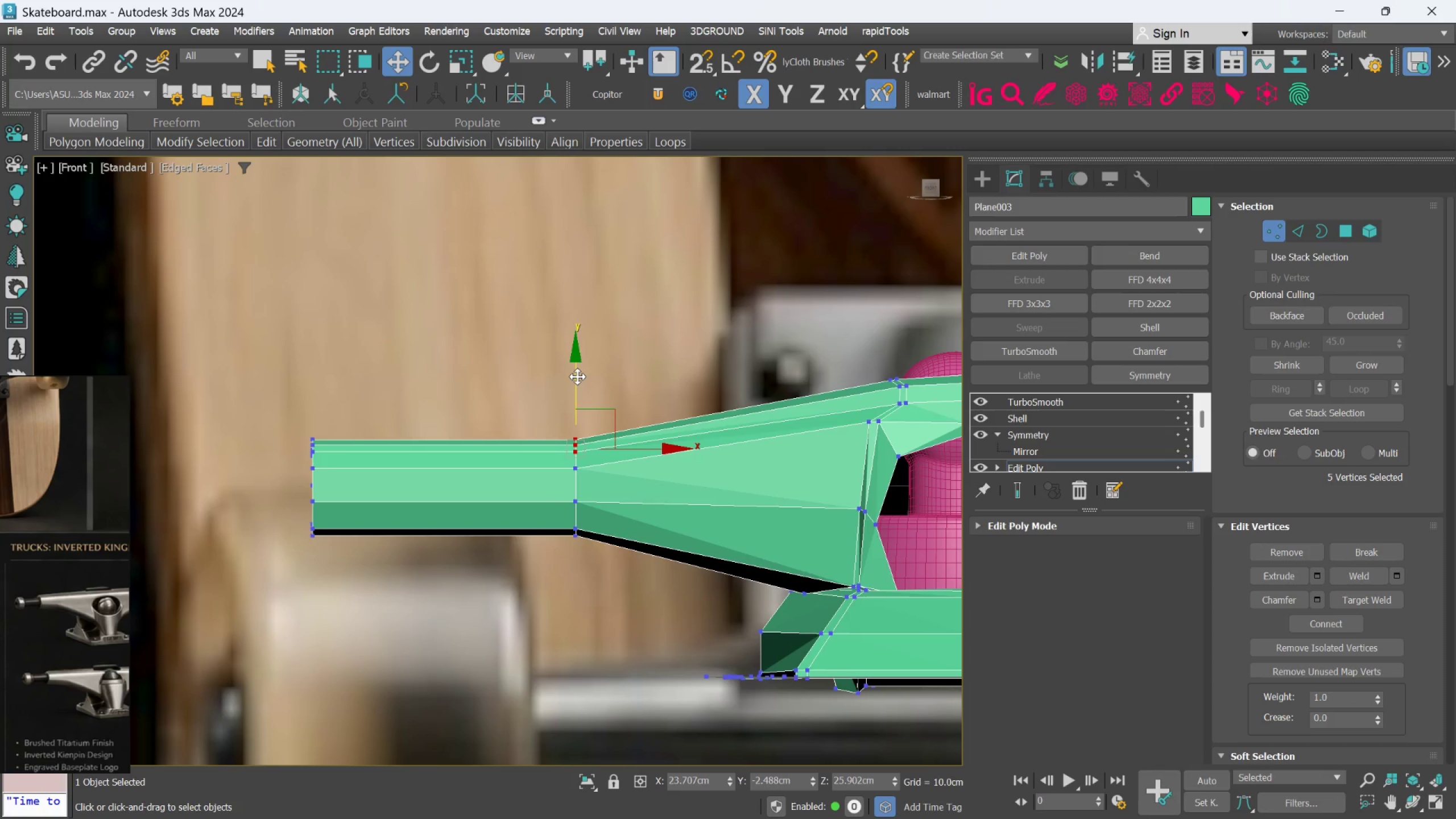 
left_click_drag(start_coordinate=[577, 377], to_coordinate=[897, 400])
 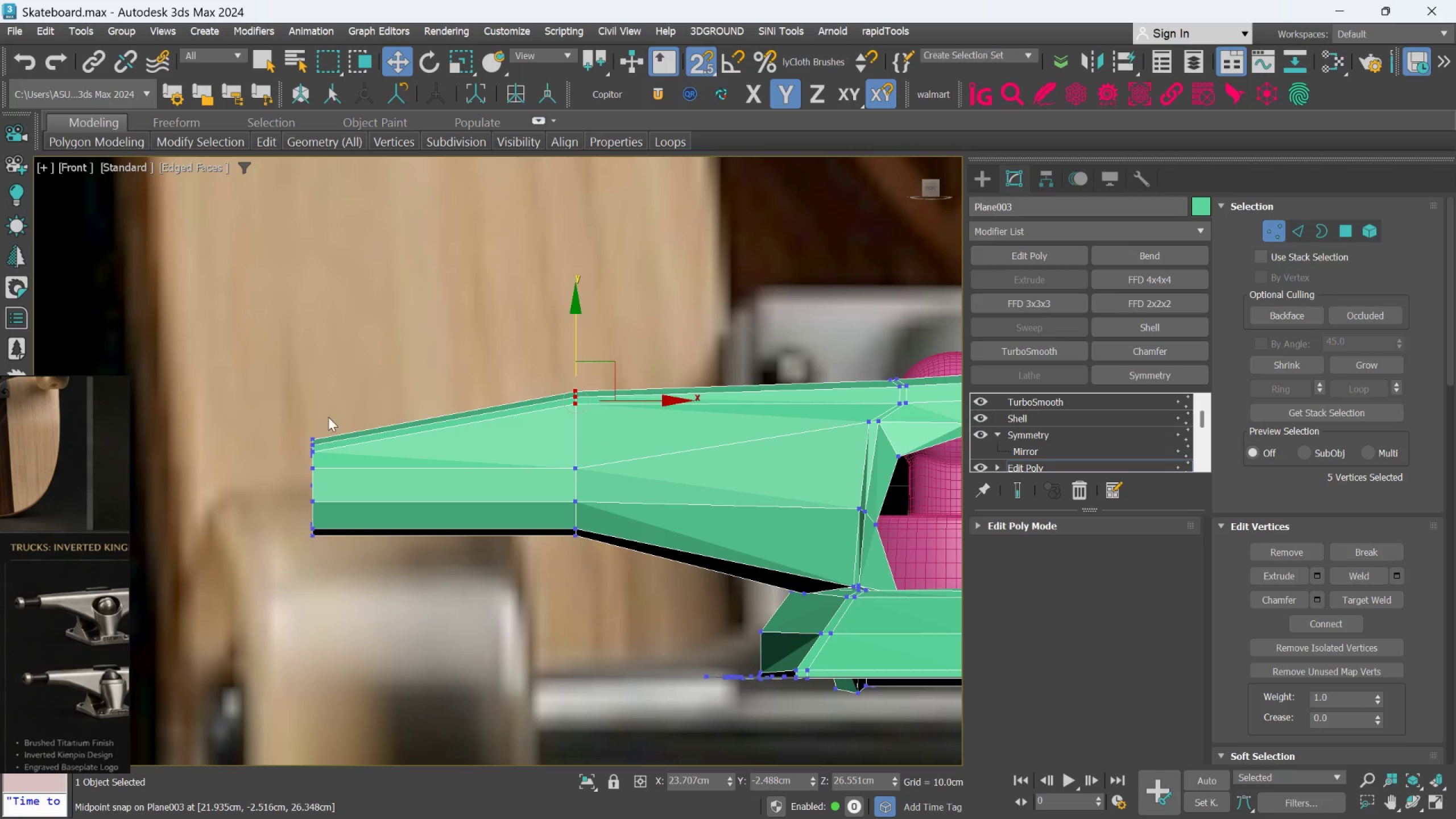 
key(S)
 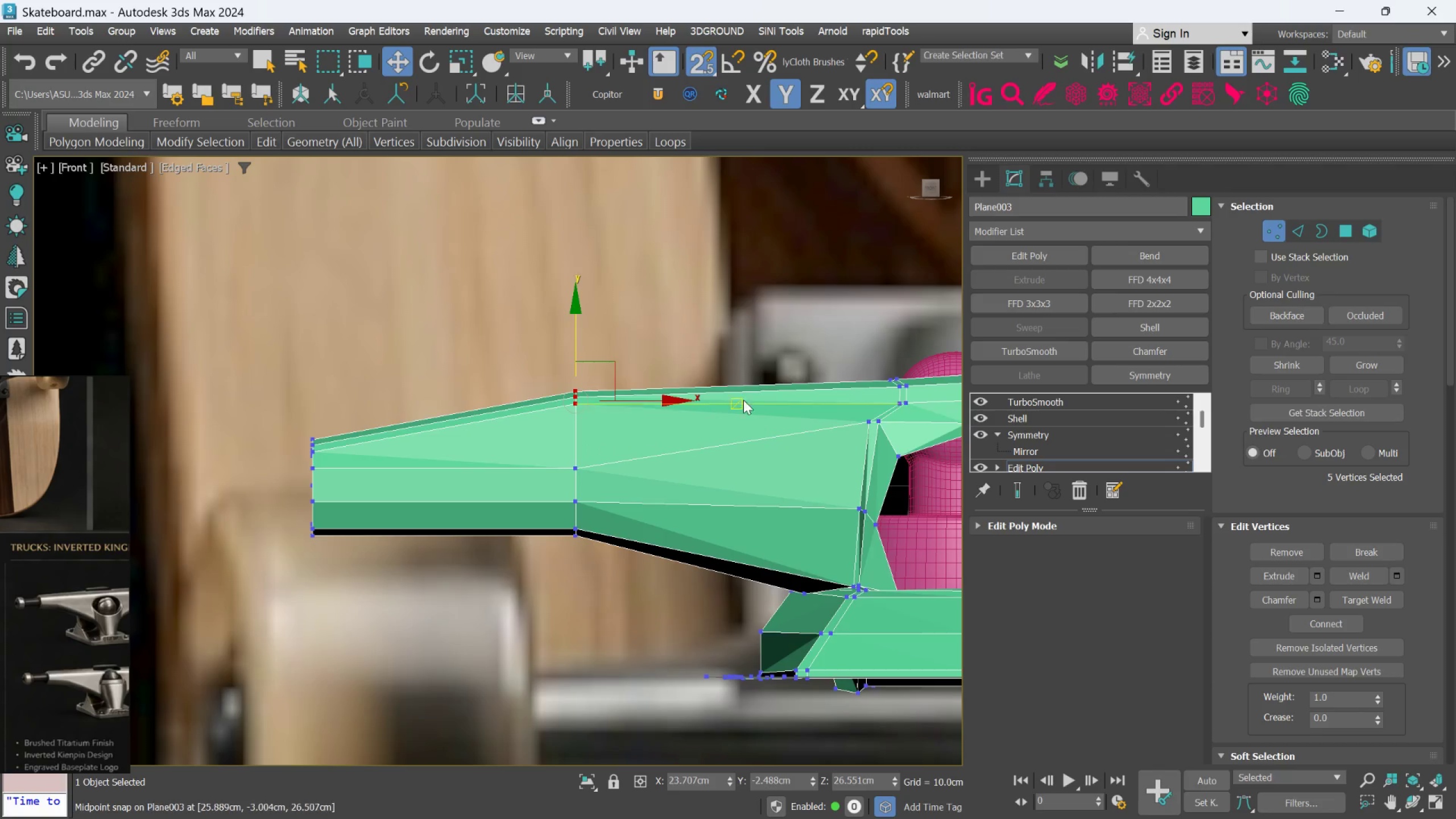 
left_click_drag(start_coordinate=[272, 412], to_coordinate=[342, 457])
 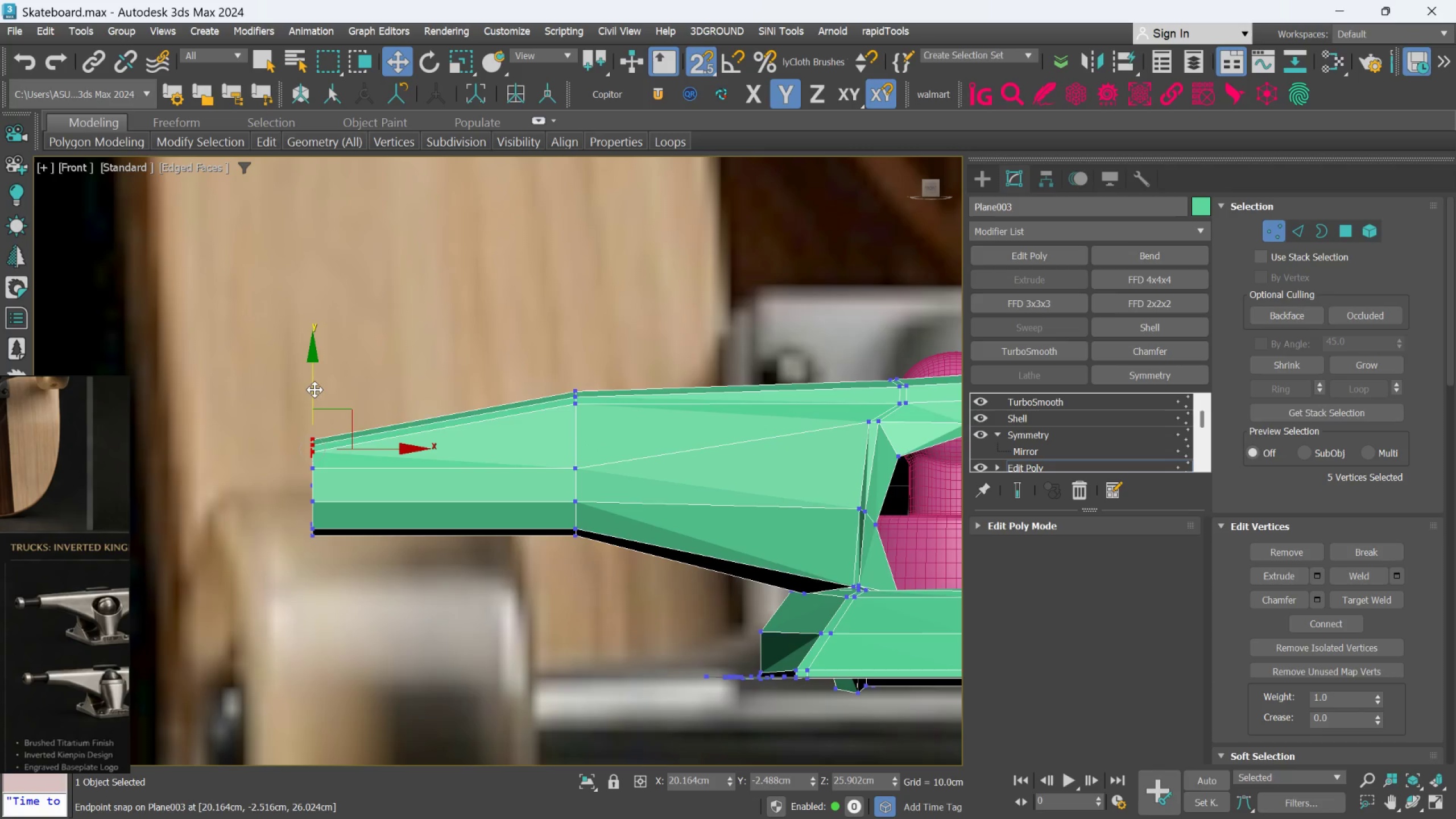 
left_click_drag(start_coordinate=[315, 390], to_coordinate=[572, 412])
 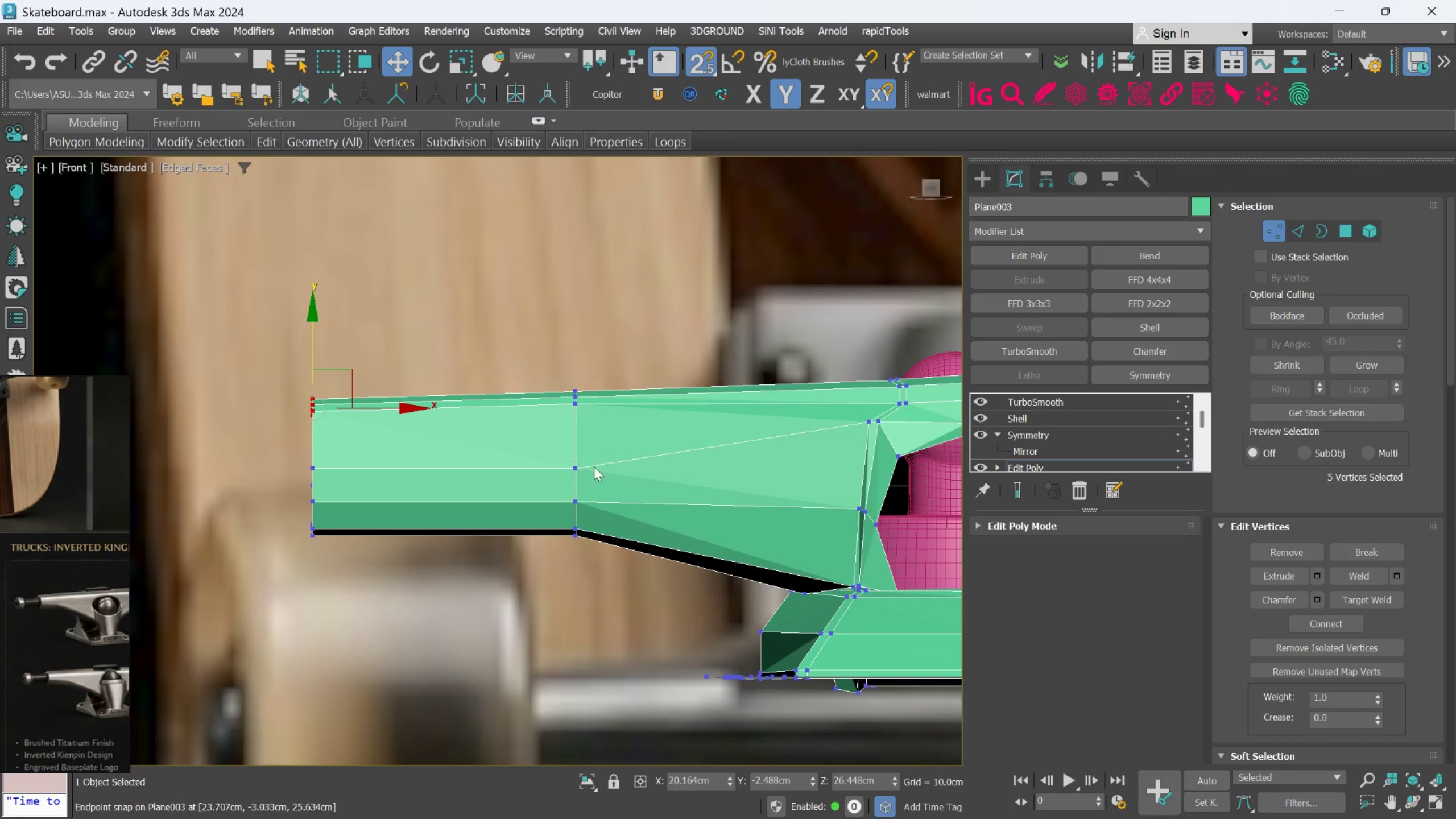 
scroll: coordinate [594, 479], scroll_direction: down, amount: 1.0
 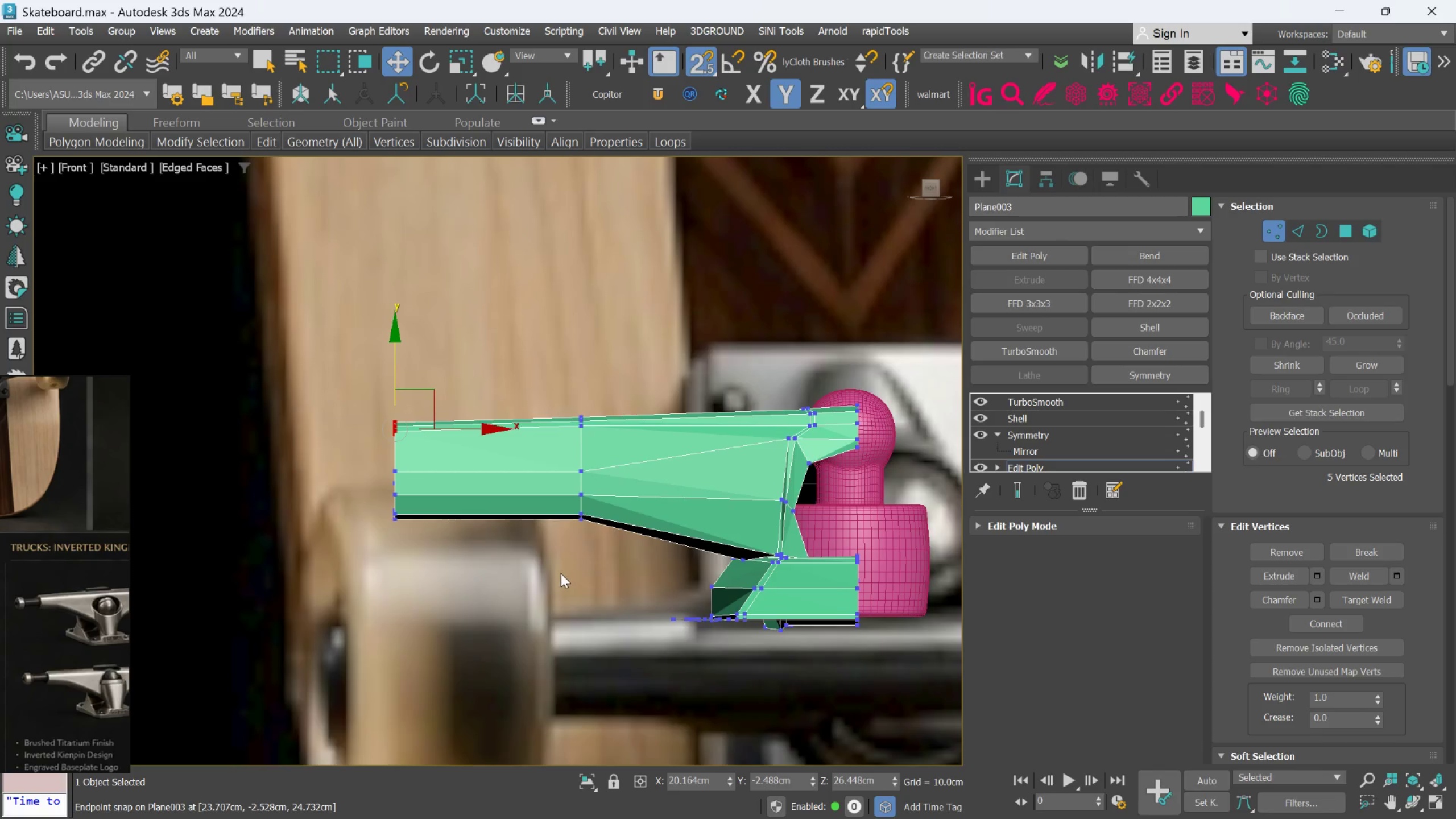 
hold_key(key=AltLeft, duration=1.5)
 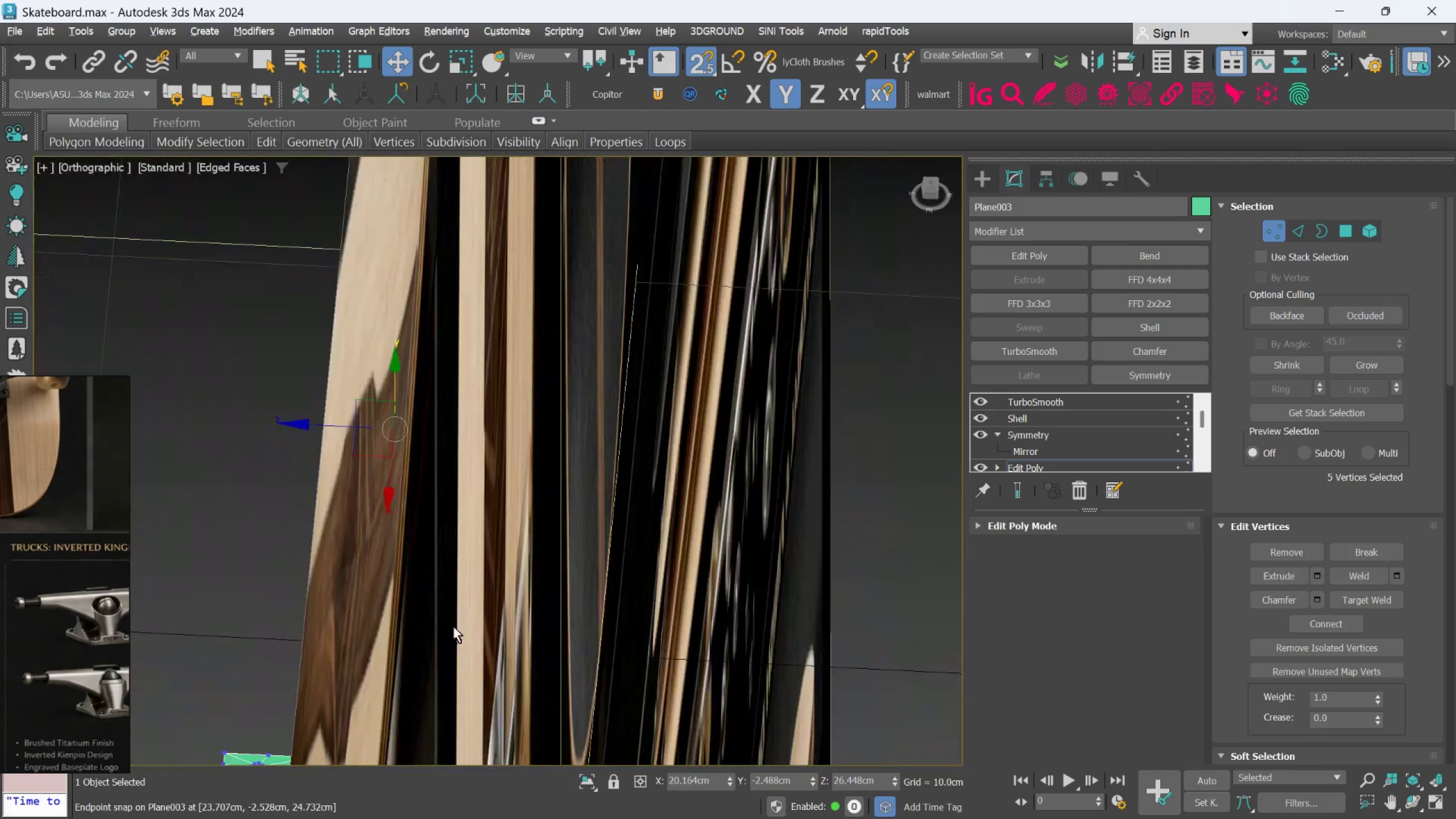 
hold_key(key=AltLeft, duration=1.5)
 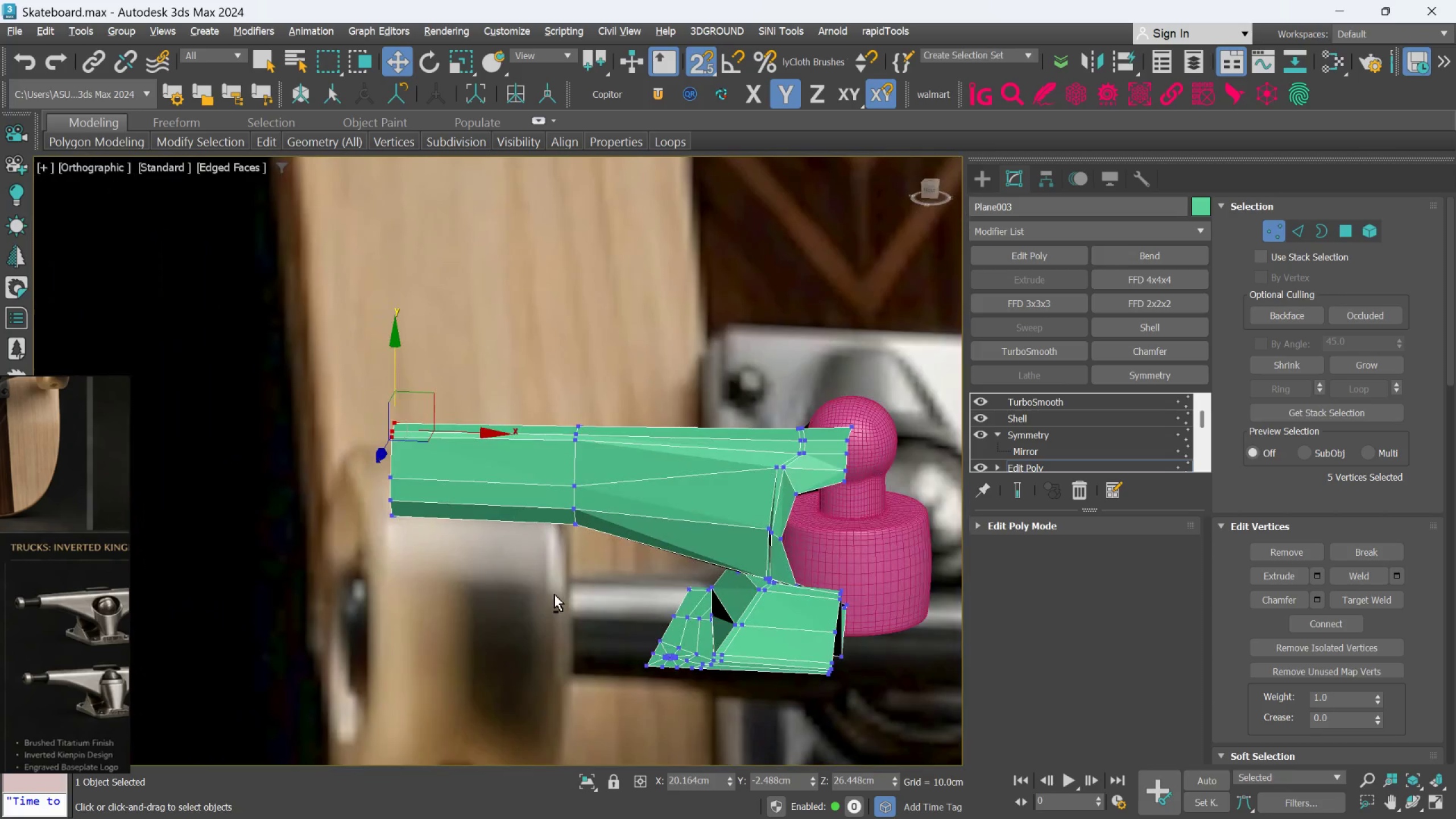 
hold_key(key=AltLeft, duration=0.59)
 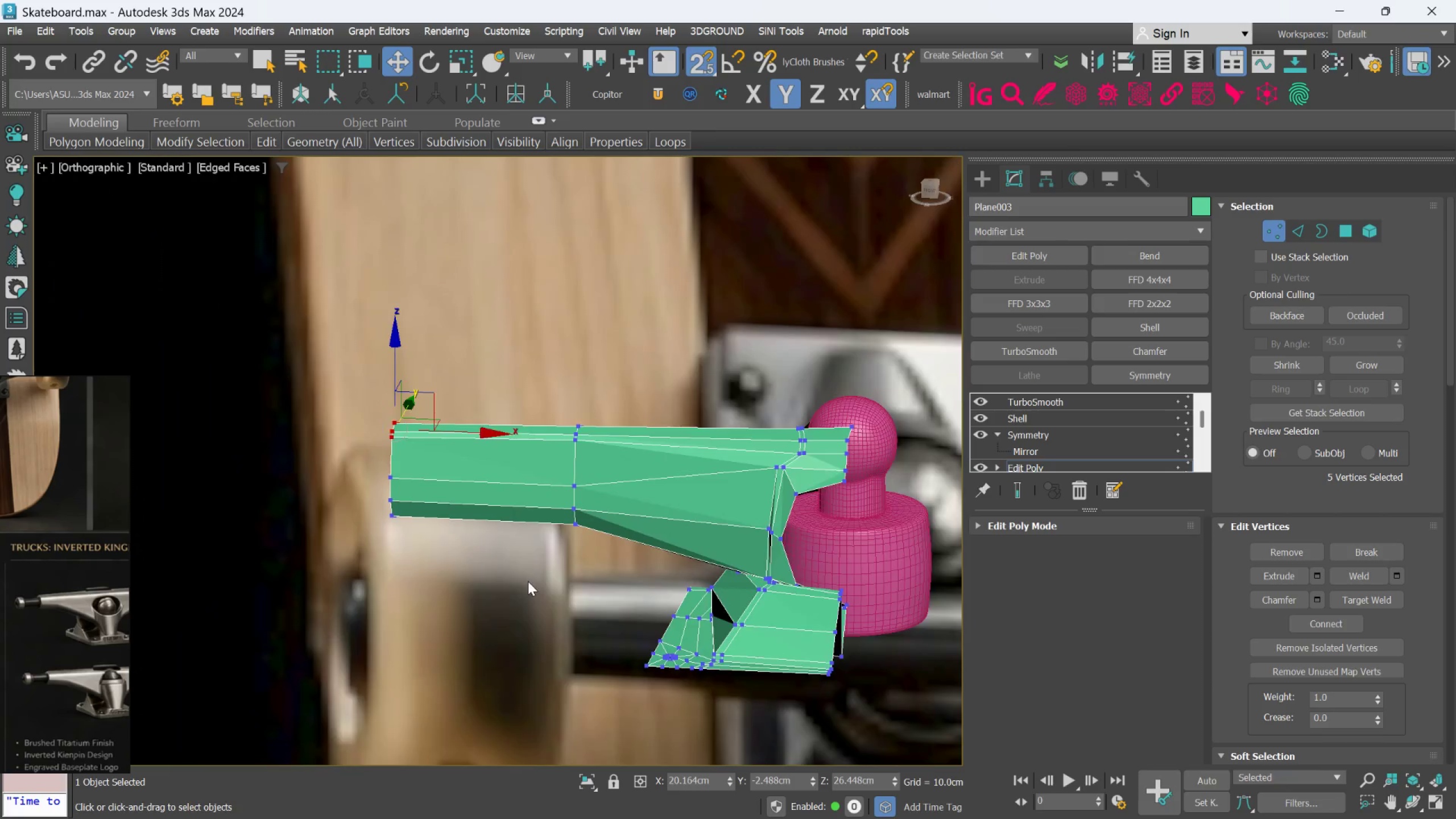 
scroll: coordinate [528, 581], scroll_direction: up, amount: 1.0
 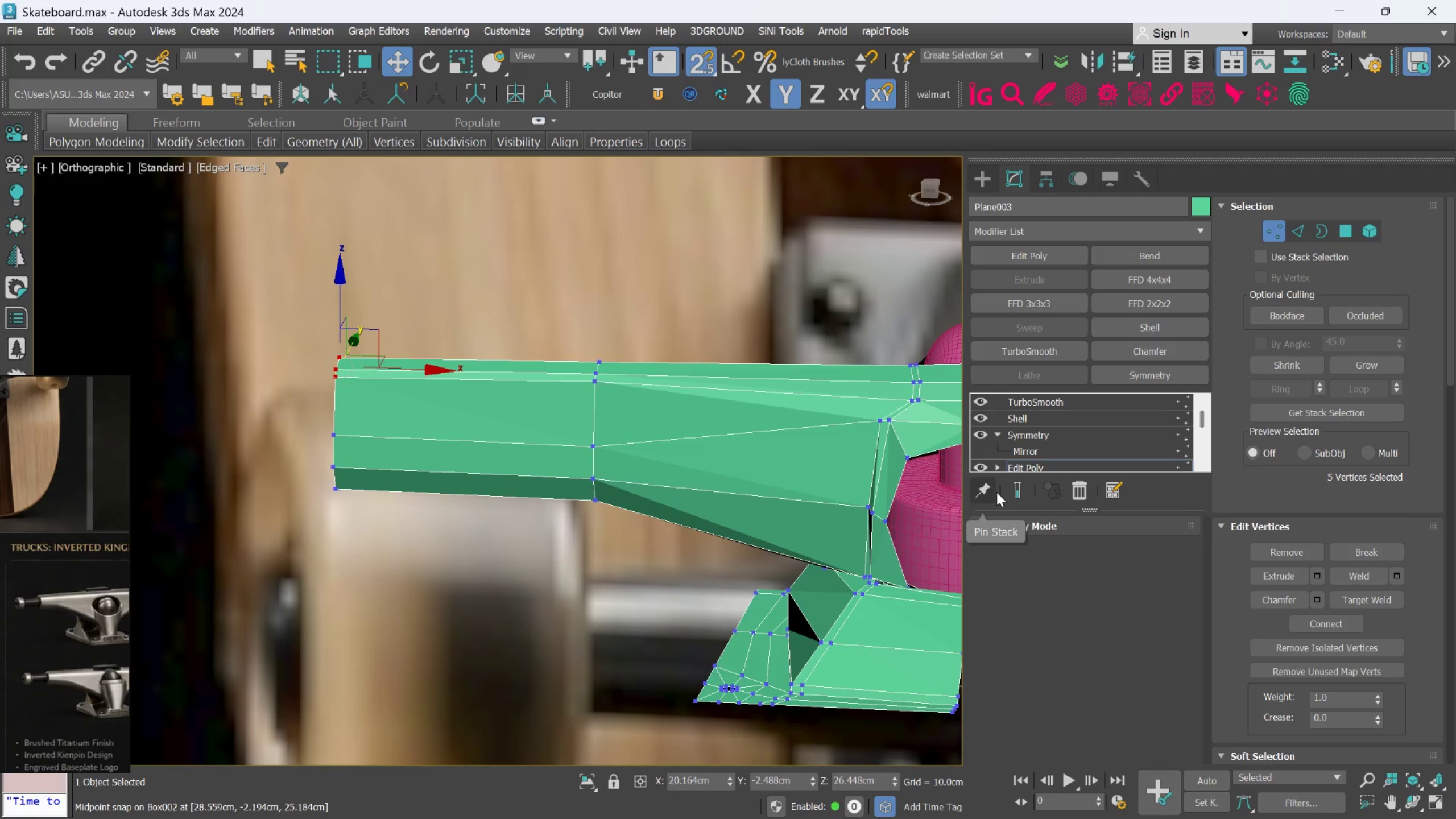 
left_click([1019, 493])
 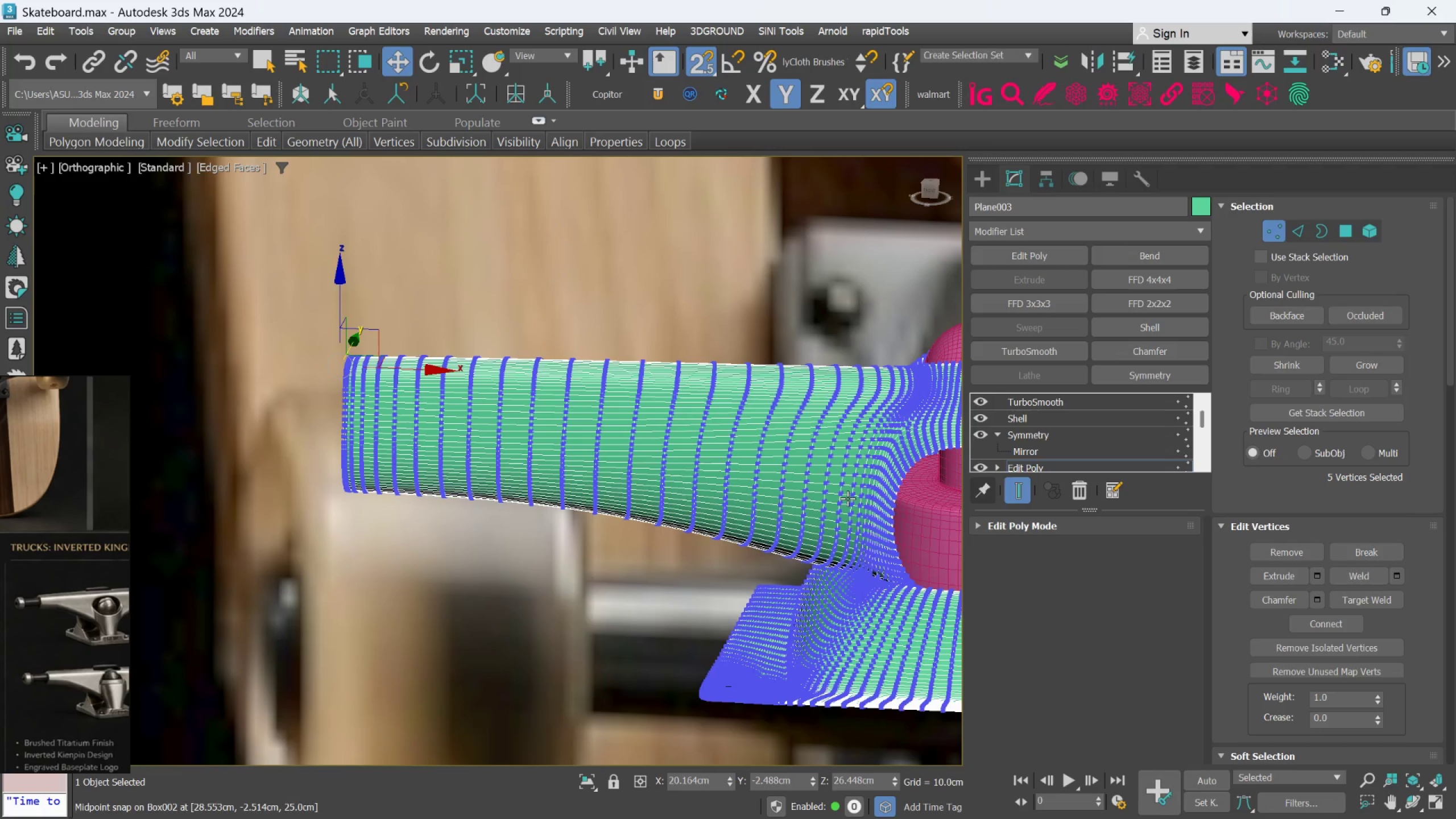 
hold_key(key=AltLeft, duration=1.5)
 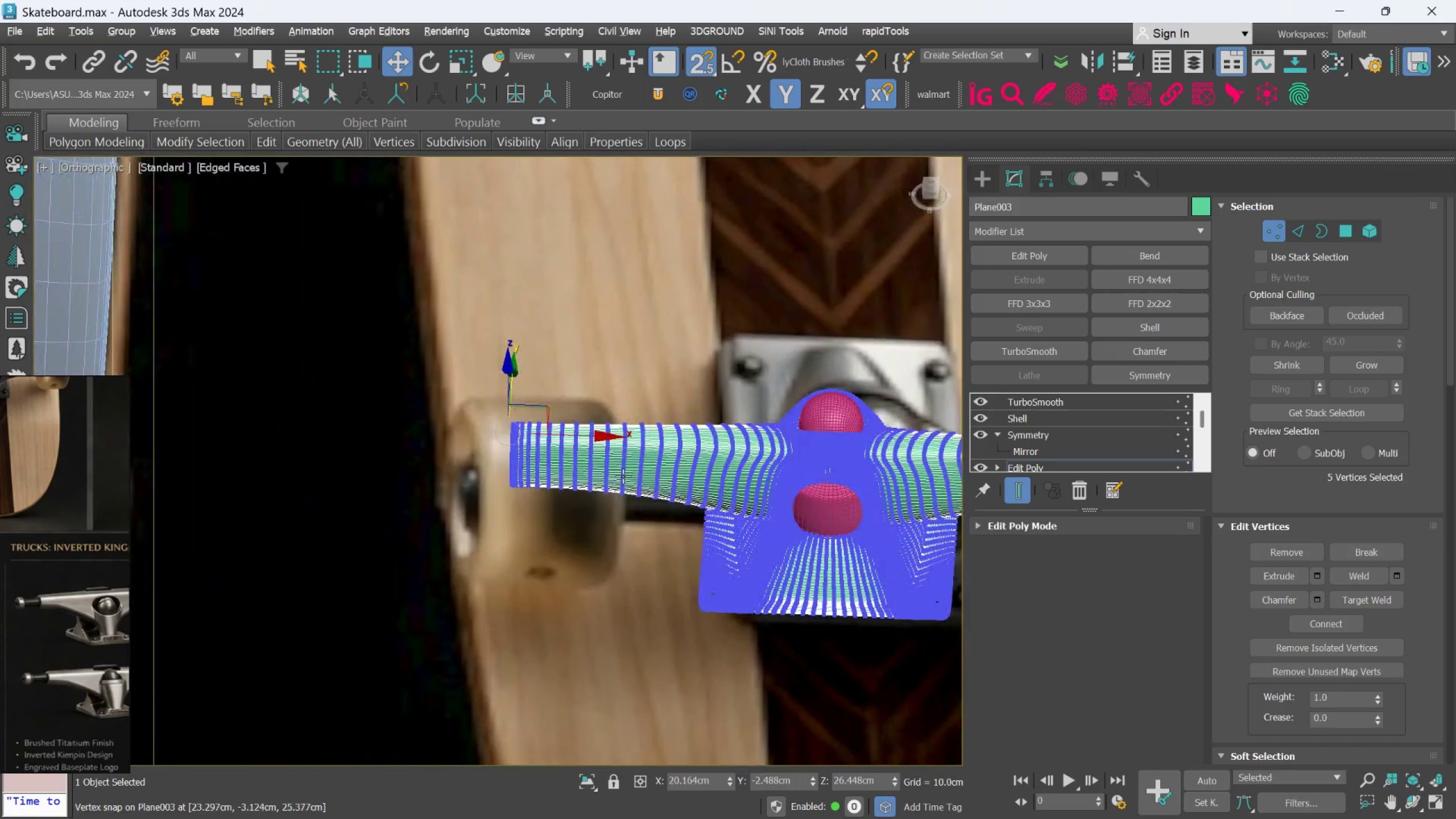 
scroll: coordinate [675, 502], scroll_direction: down, amount: 2.0
 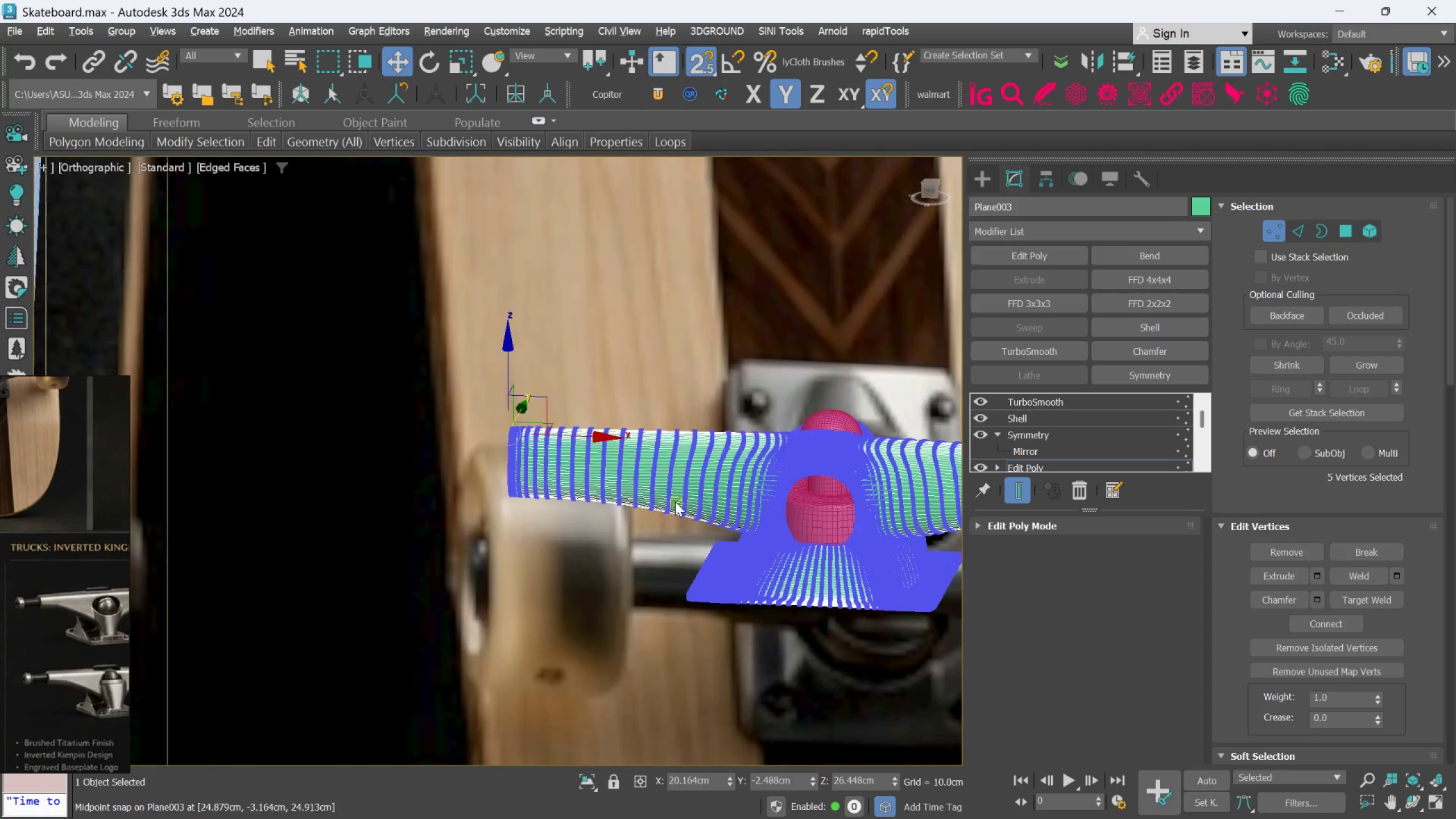 
hold_key(key=AltLeft, duration=0.41)
 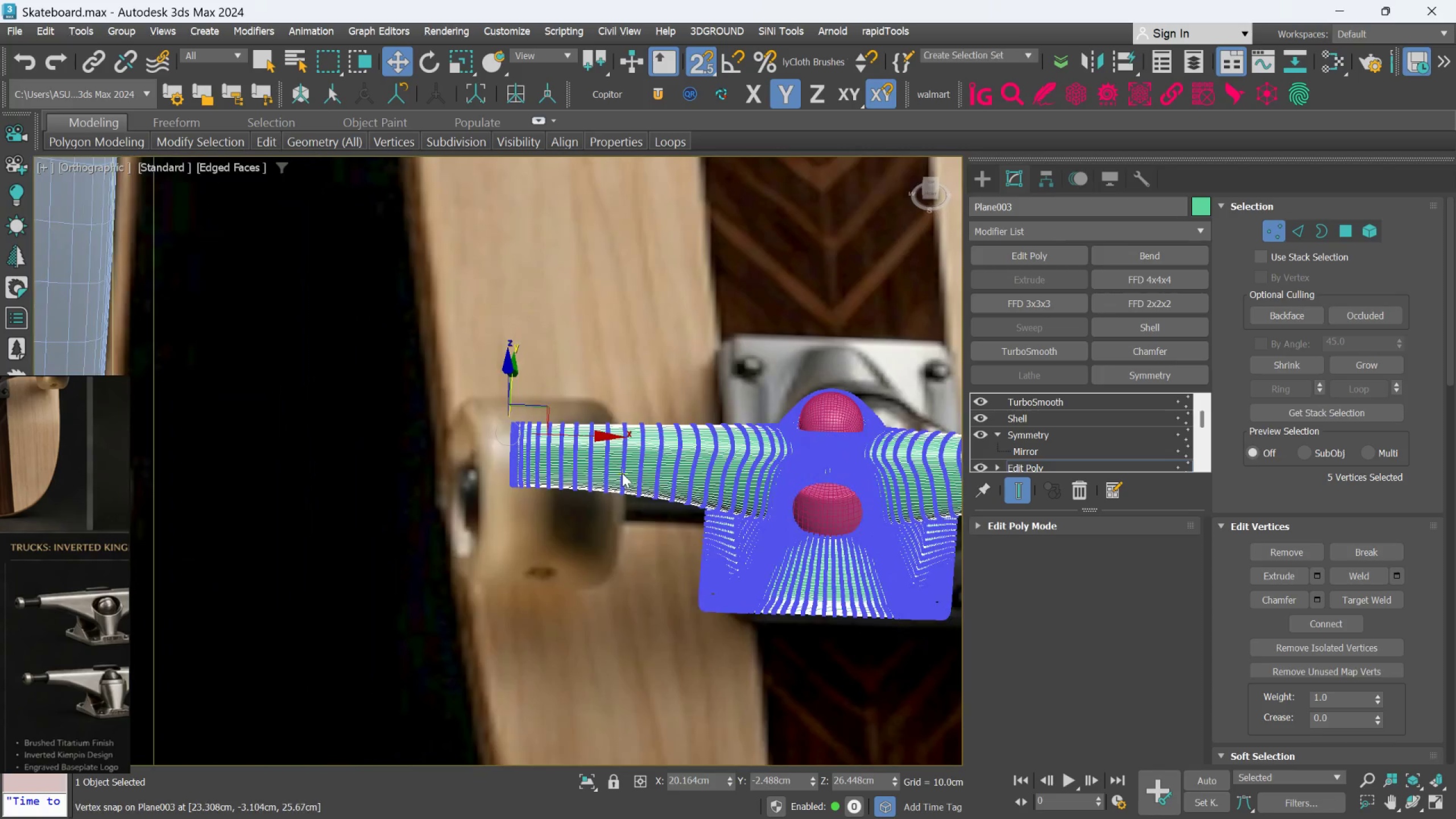 
hold_key(key=AltLeft, duration=1.5)
 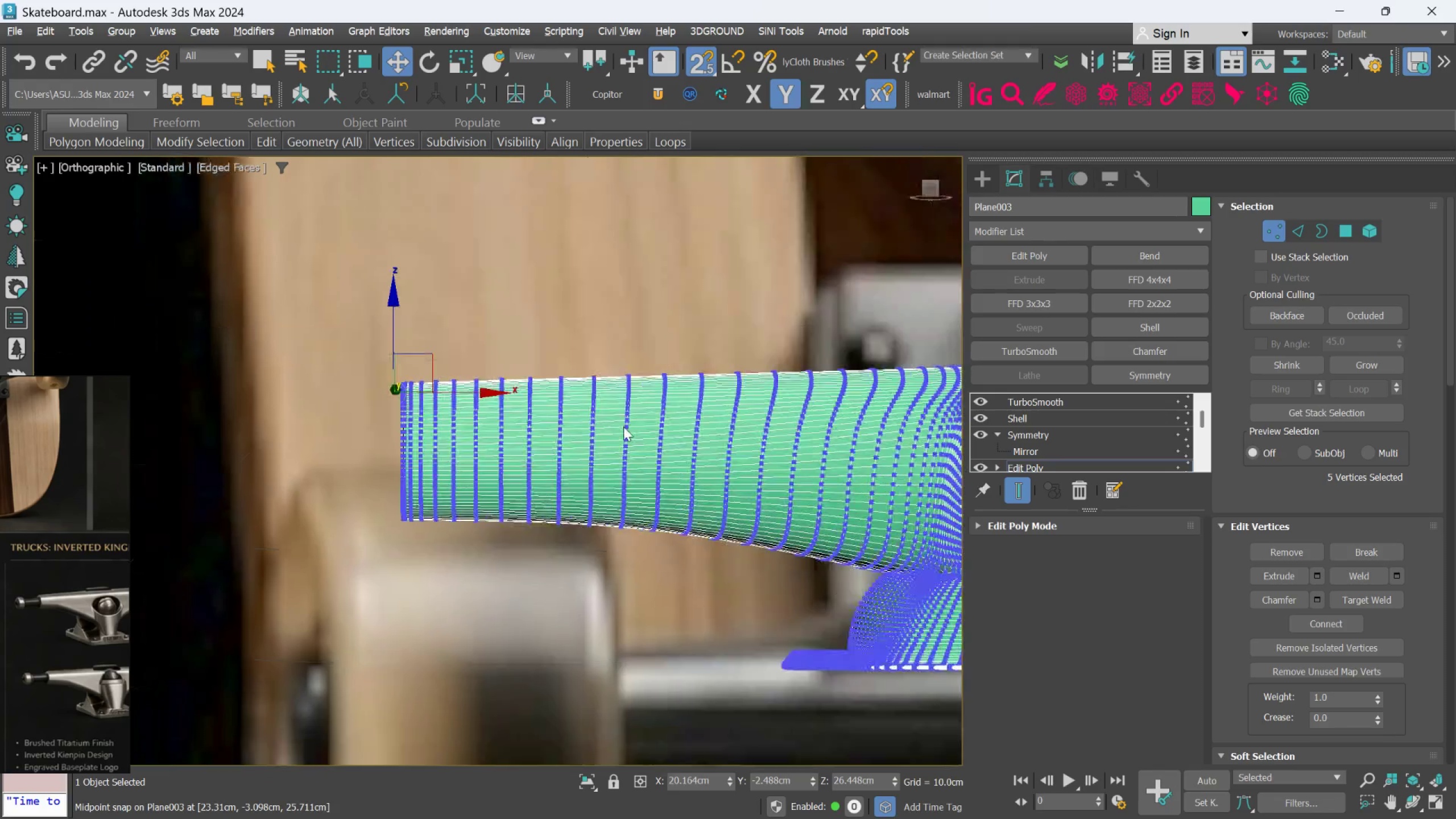 
scroll: coordinate [622, 472], scroll_direction: up, amount: 2.0
 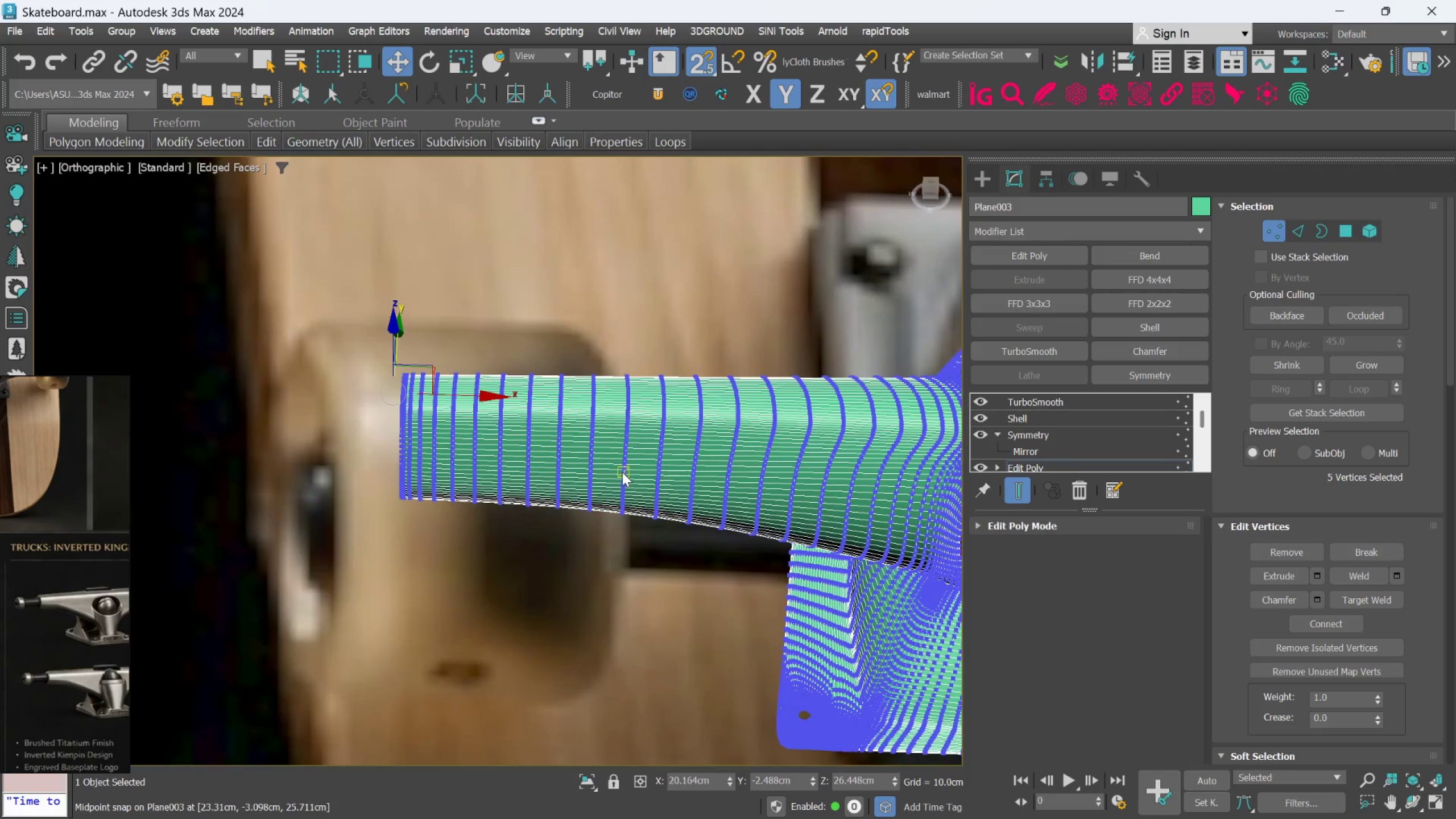 
key(Alt+AltLeft)
 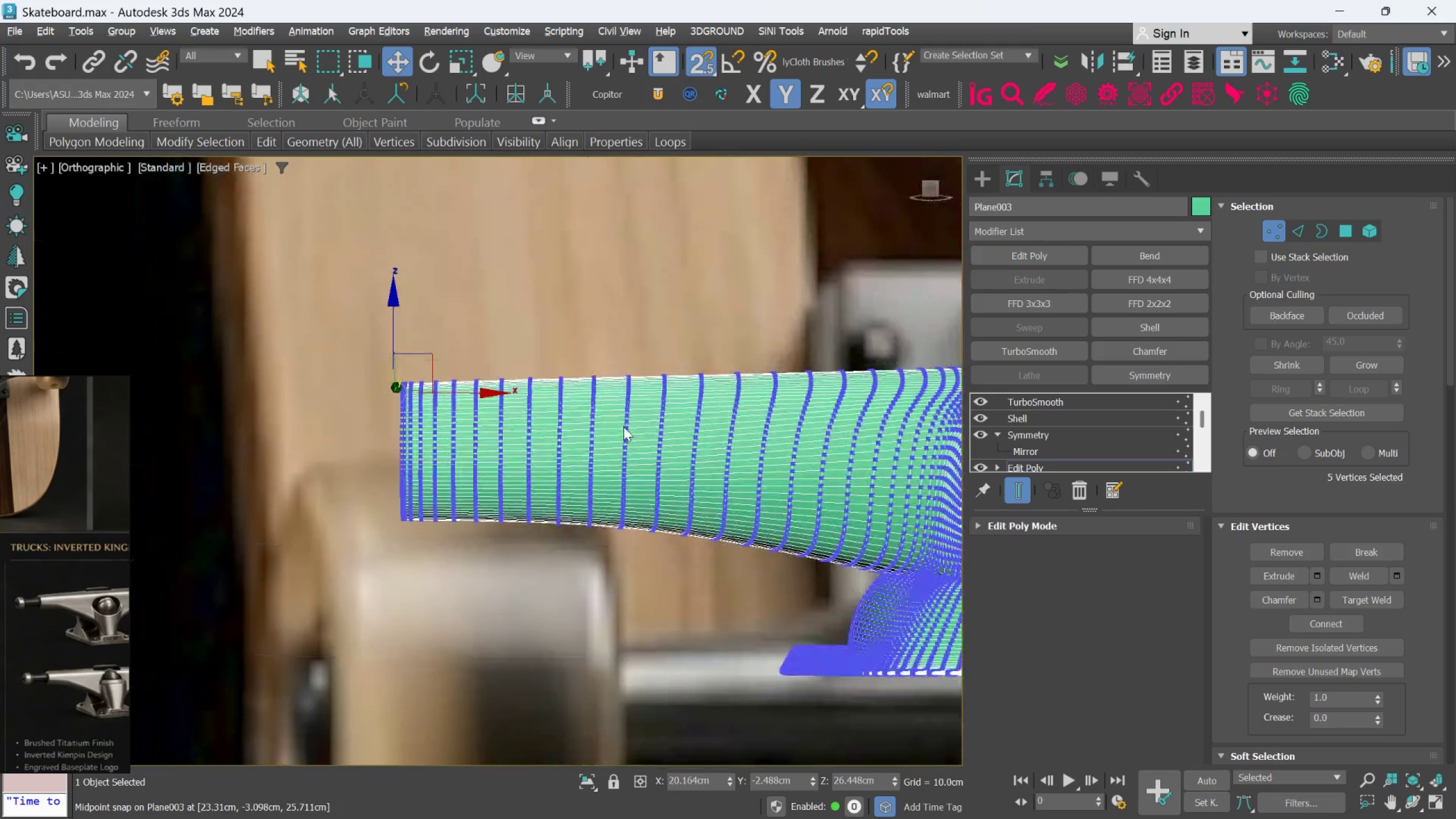 
key(Alt+AltLeft)
 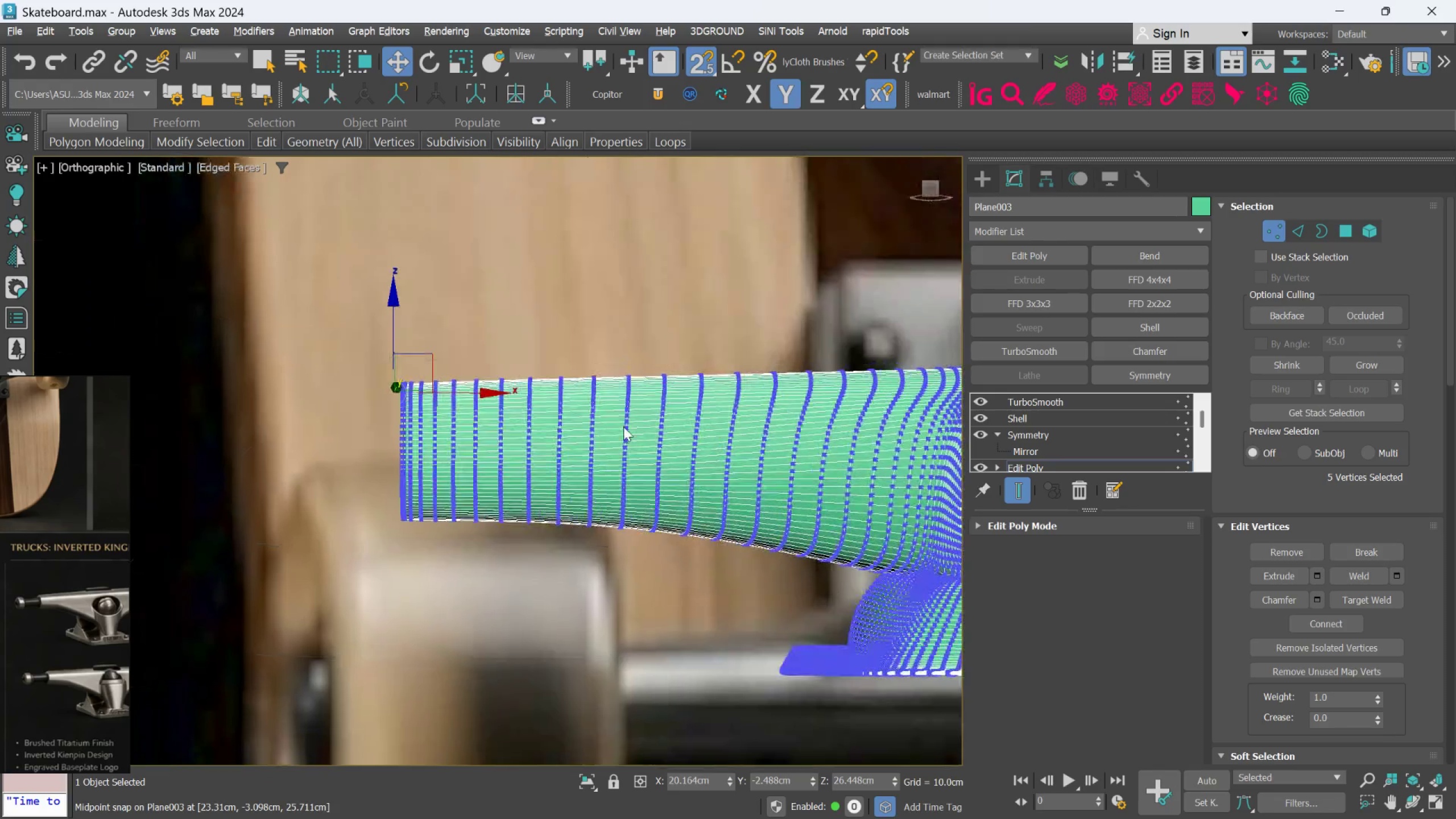 
key(Alt+AltLeft)
 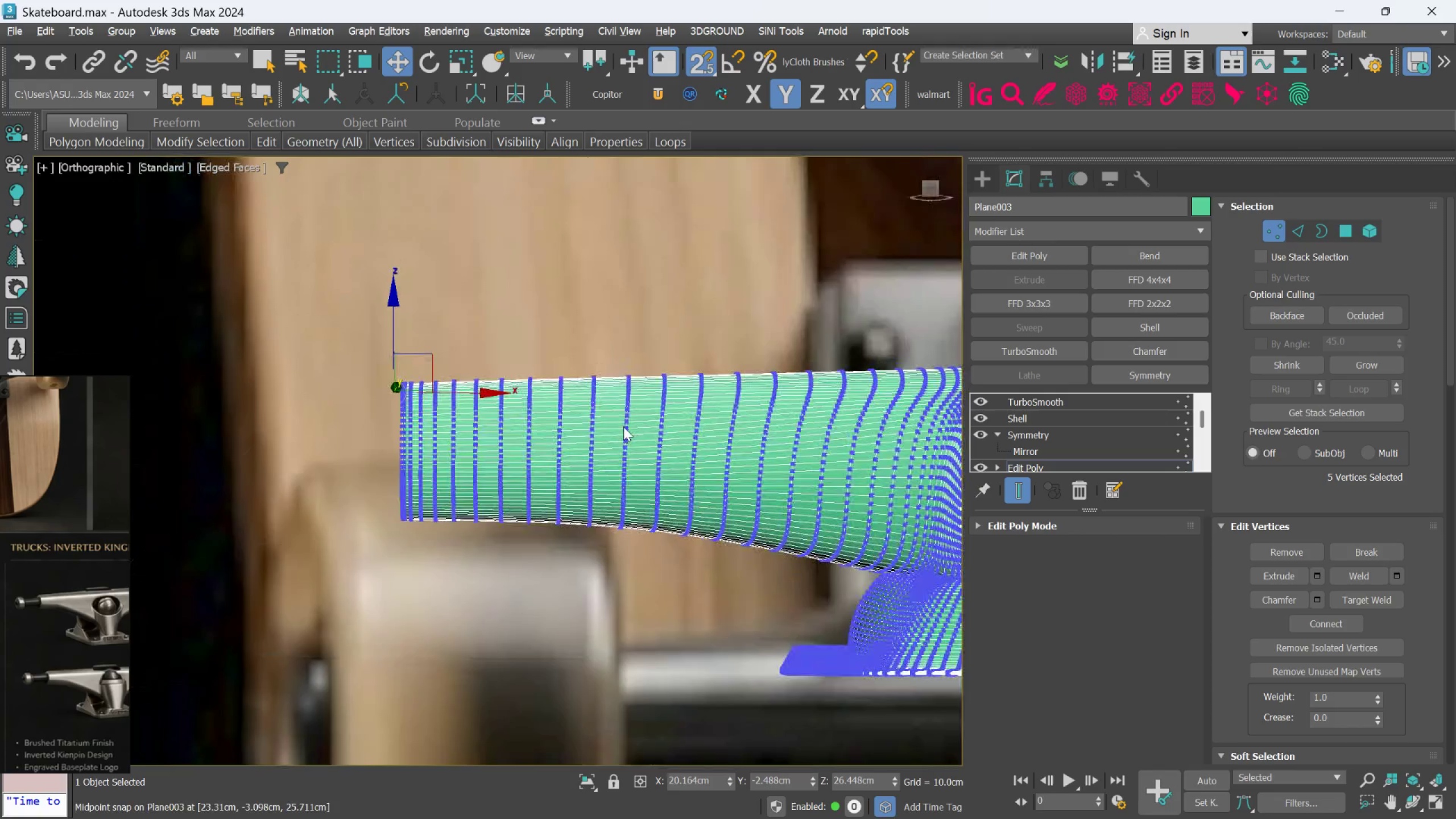 
key(Alt+AltLeft)
 